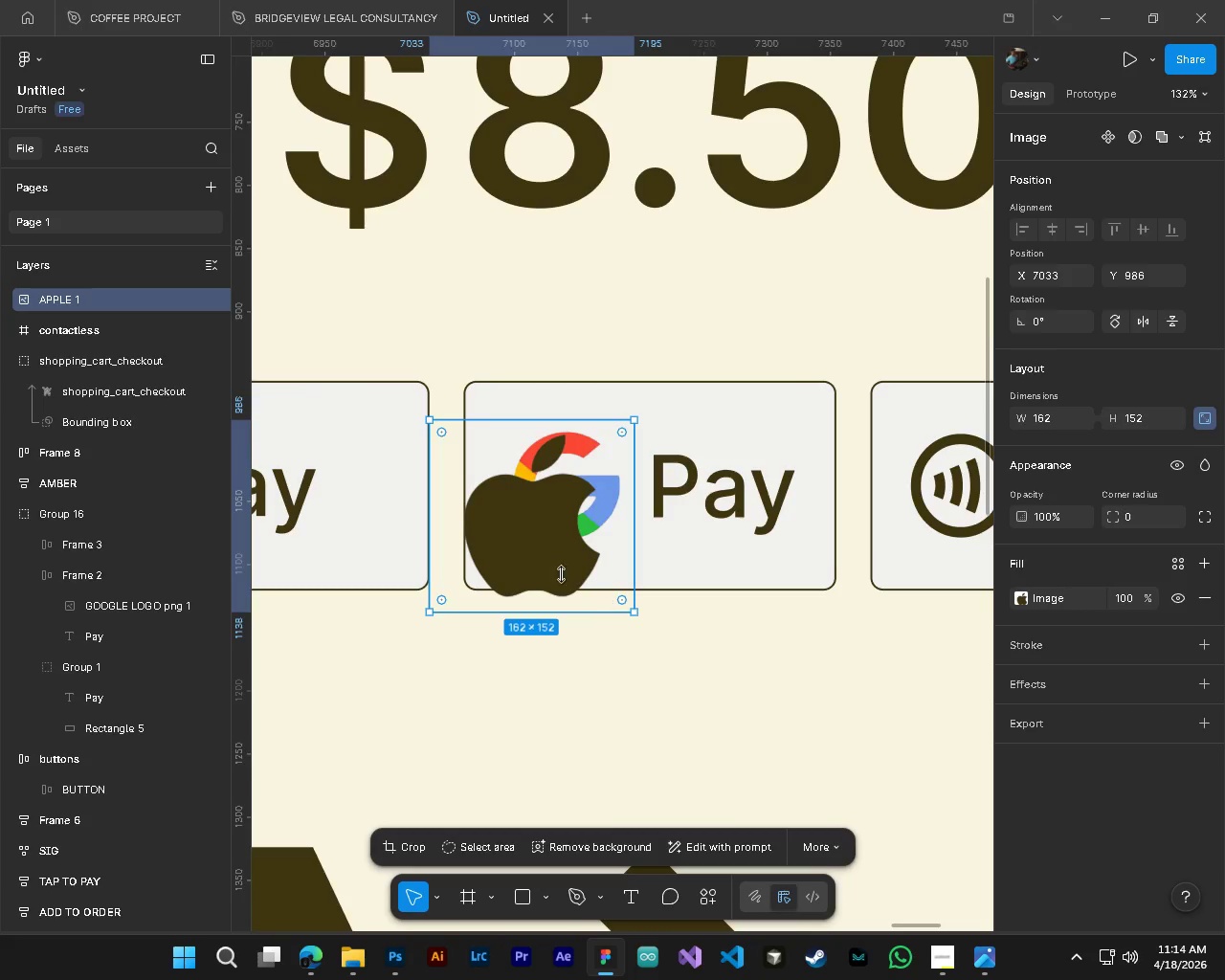 
hold_key(key=ControlLeft, duration=0.31)
 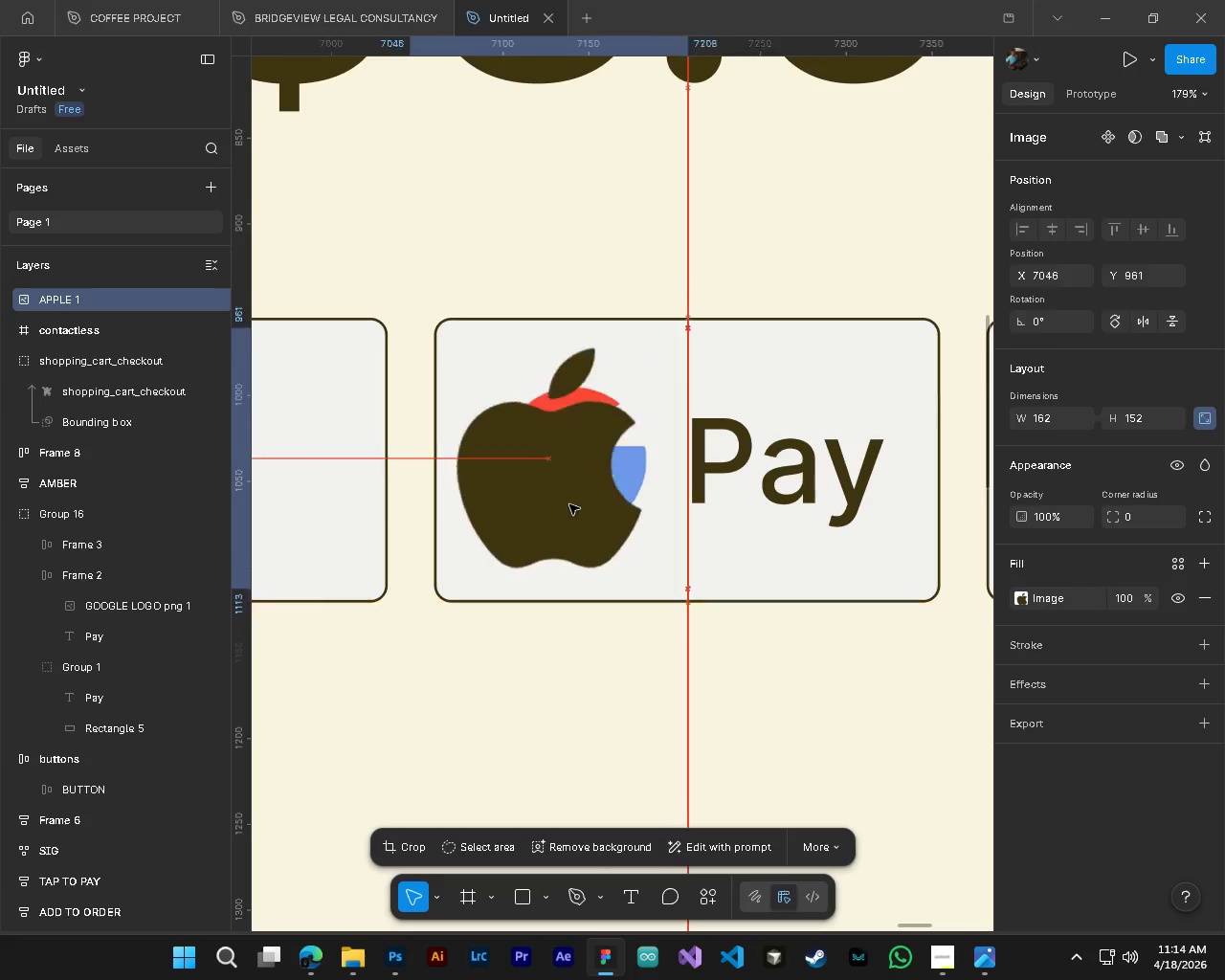 
key(Alt+Control+AltLeft)
 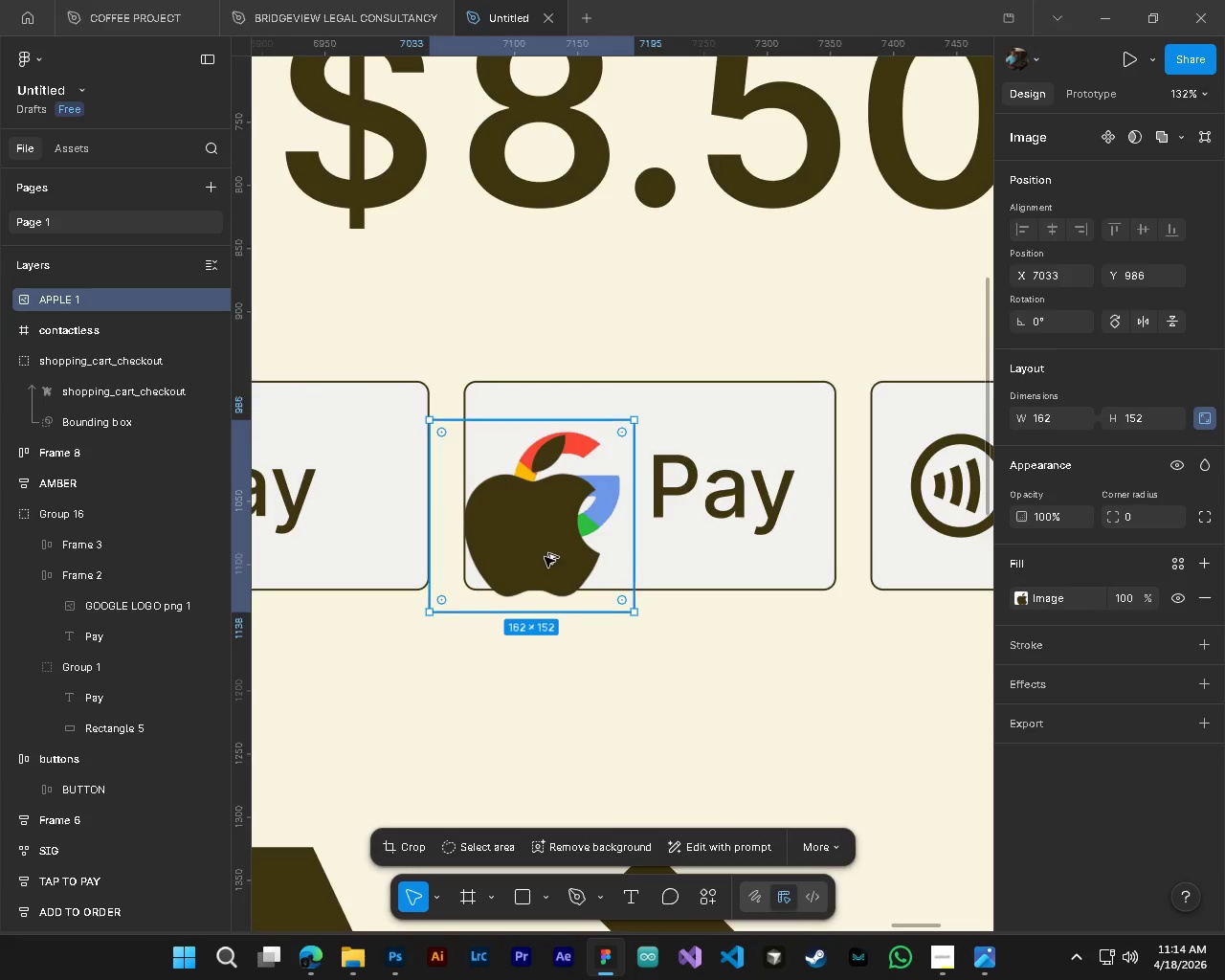 
left_click_drag(start_coordinate=[540, 558], to_coordinate=[580, 501])
 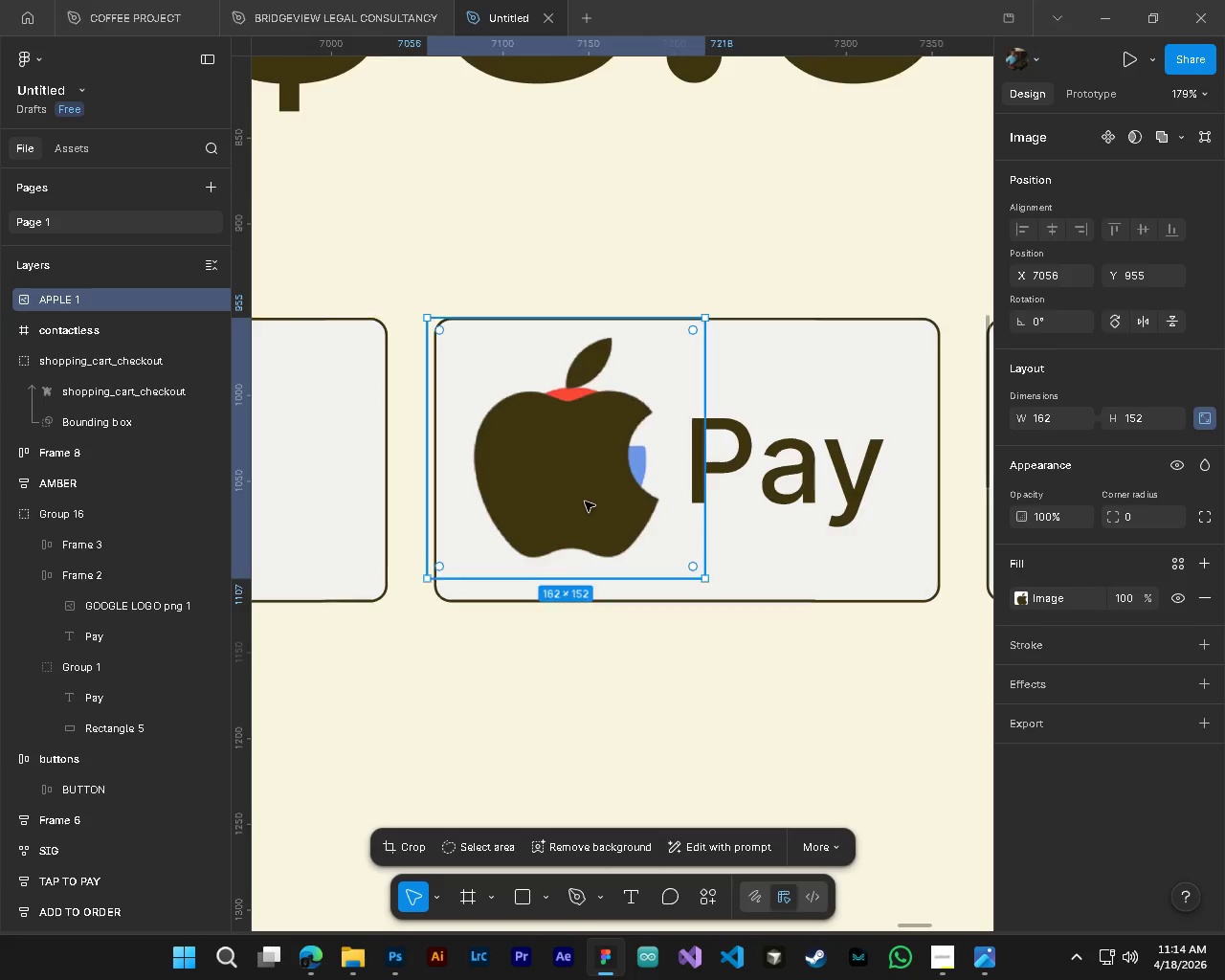 
scroll: coordinate [545, 557], scroll_direction: up, amount: 3.0
 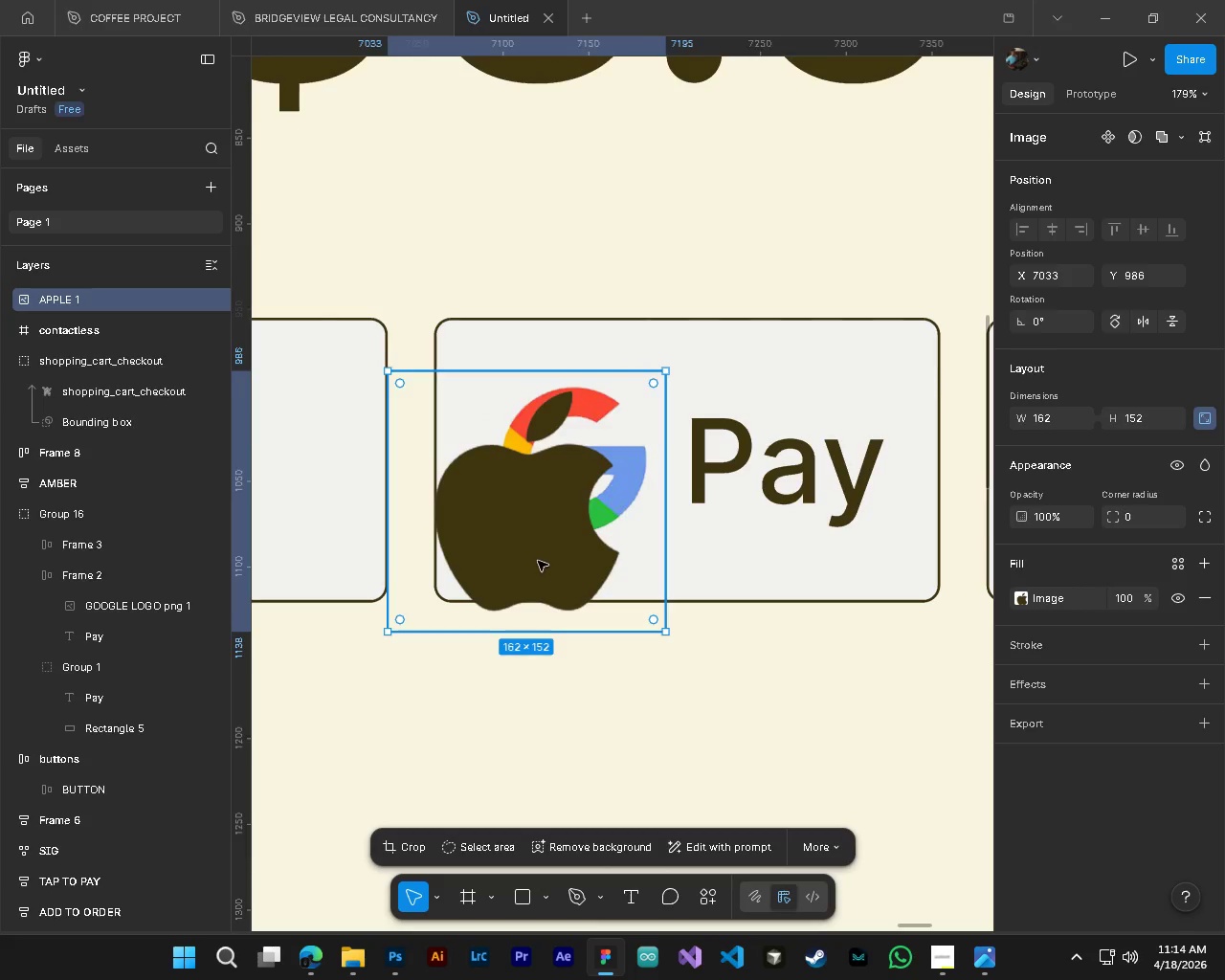 
key(Alt+Control+AltLeft)
 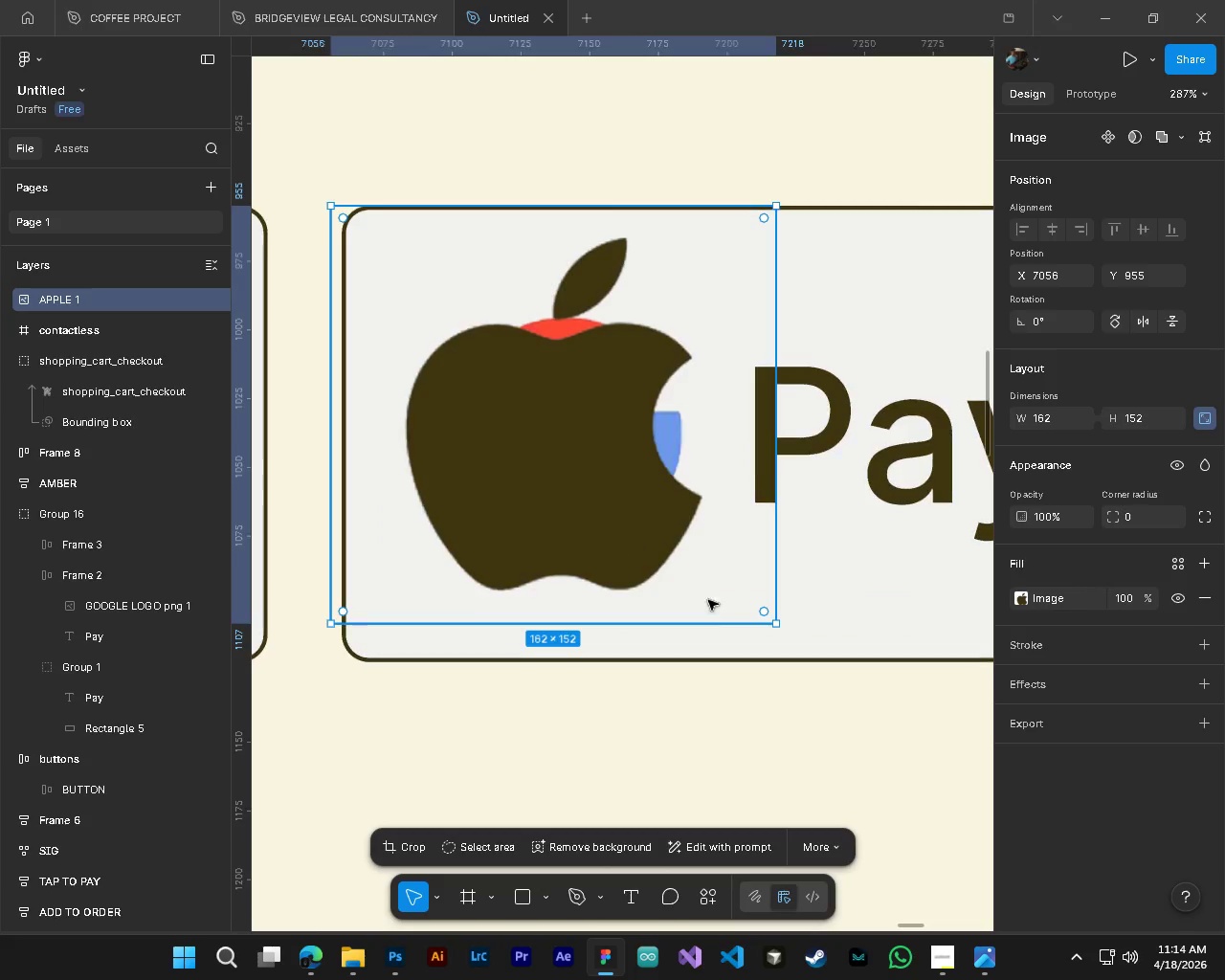 
key(Control+ControlLeft)
 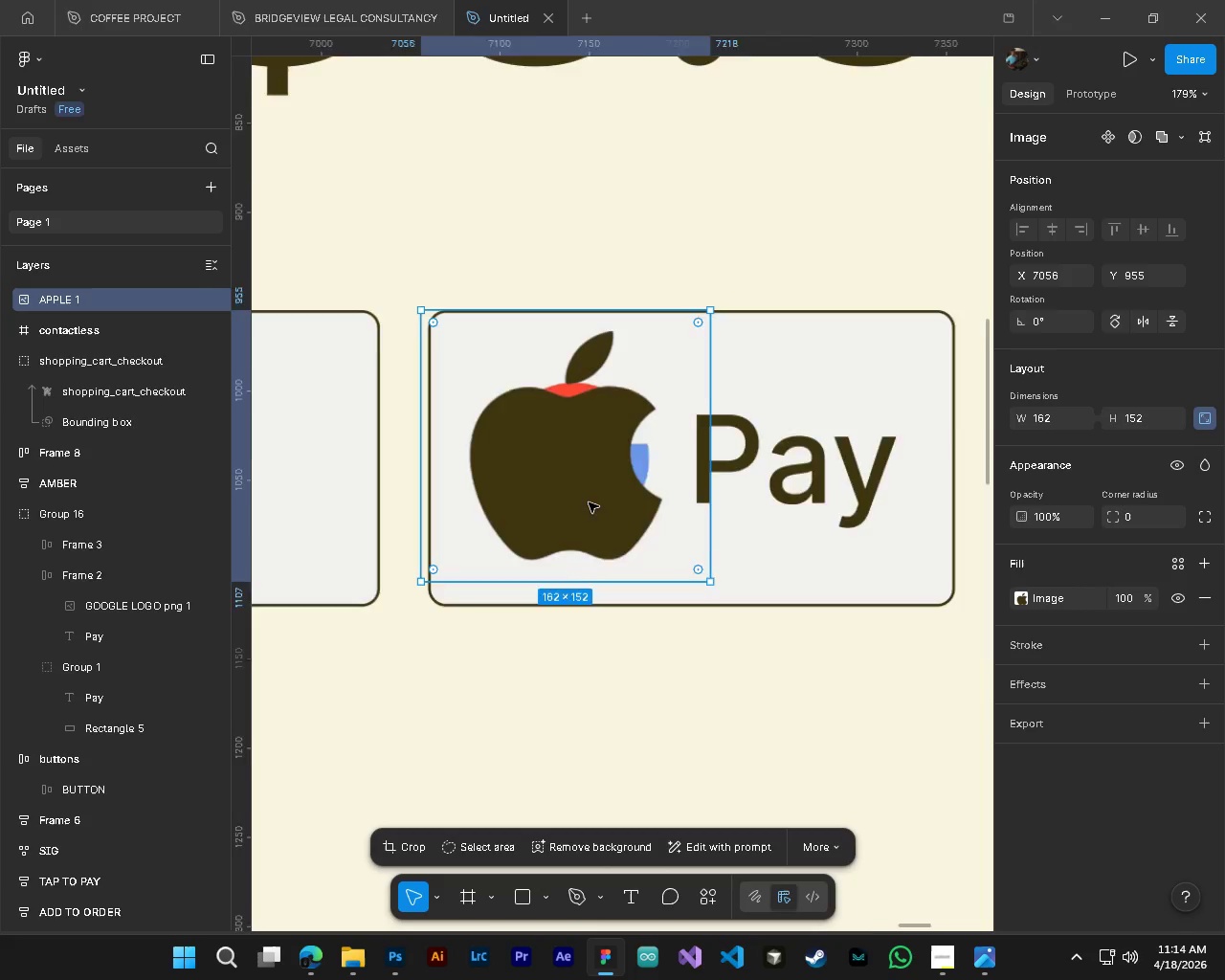 
scroll: coordinate [589, 502], scroll_direction: up, amount: 4.0
 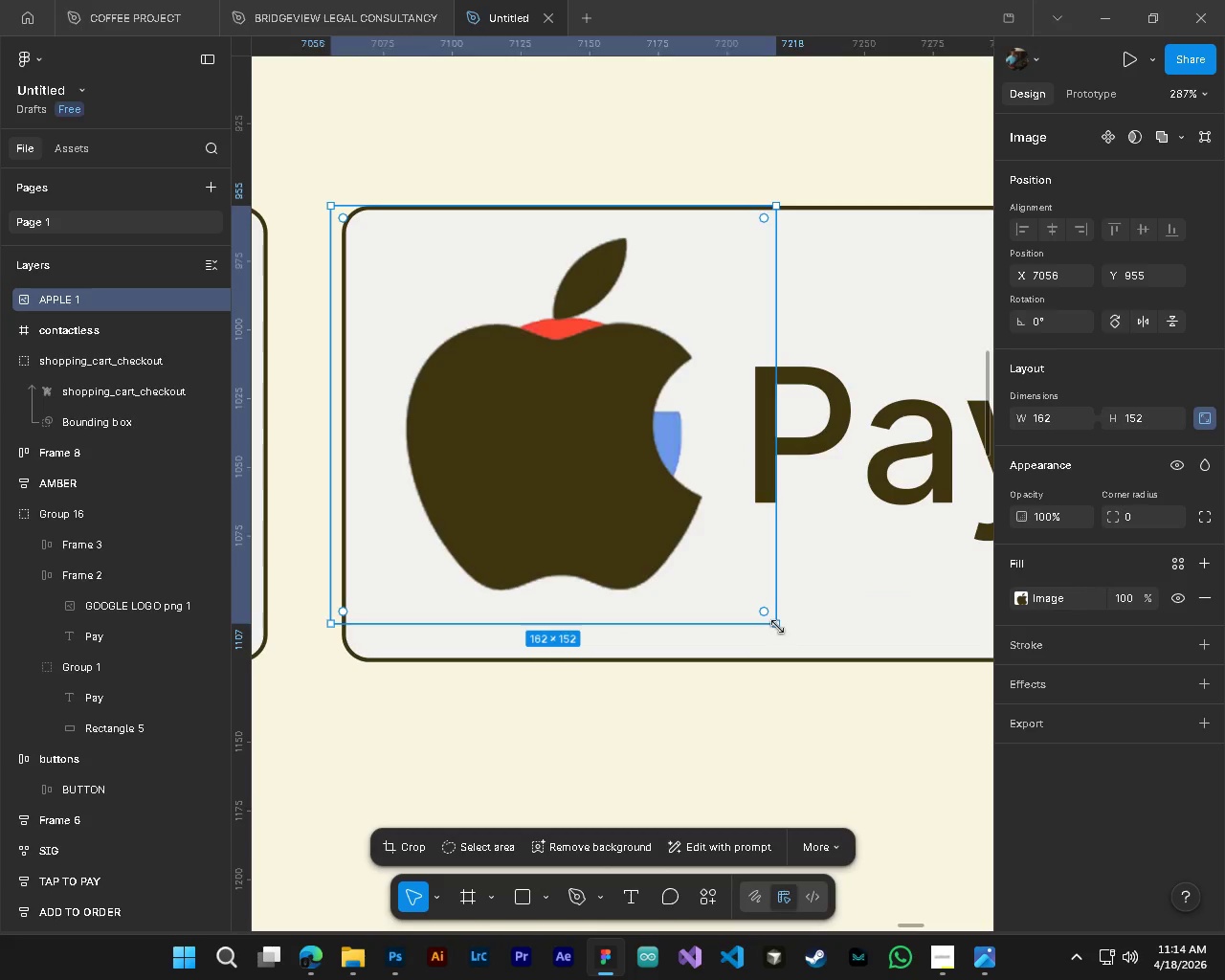 
left_click_drag(start_coordinate=[777, 627], to_coordinate=[648, 523])
 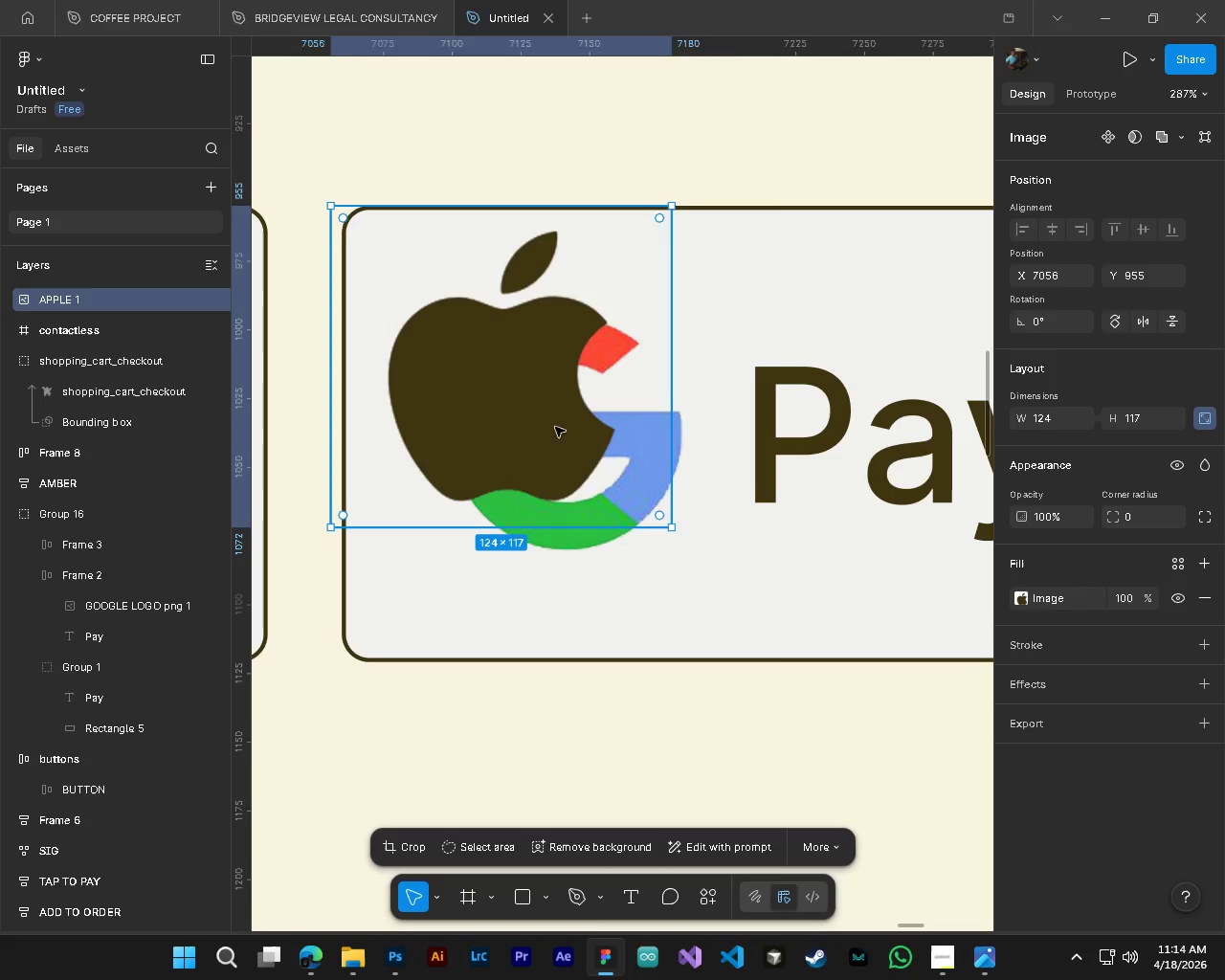 
left_click_drag(start_coordinate=[555, 427], to_coordinate=[614, 469])
 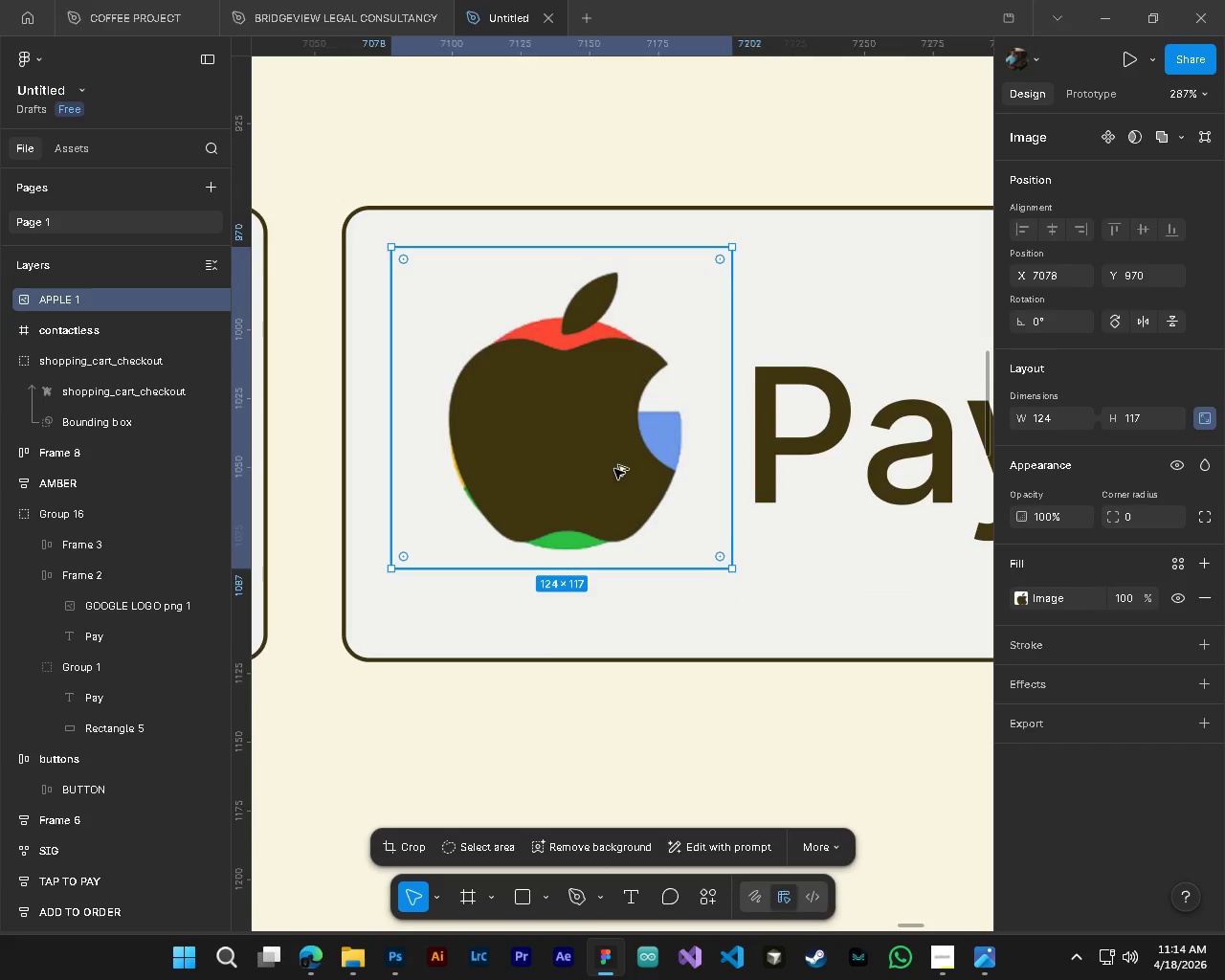 
hold_key(key=ControlLeft, duration=0.91)
hold_key(key=AltLeft, duration=0.84)
scroll: coordinate [614, 469], scroll_direction: down, amount: 6.0
 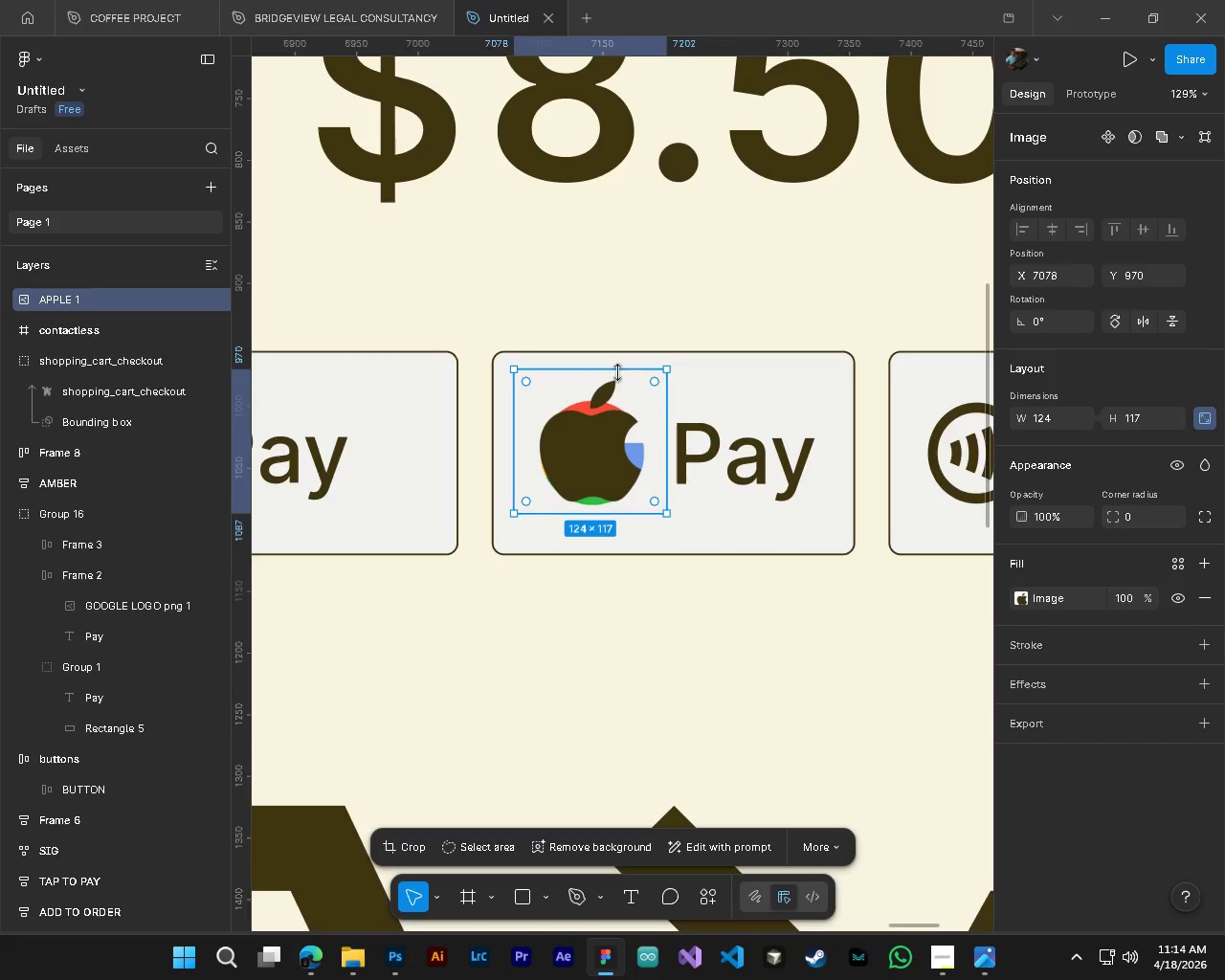 
left_click_drag(start_coordinate=[616, 370], to_coordinate=[617, 380])
 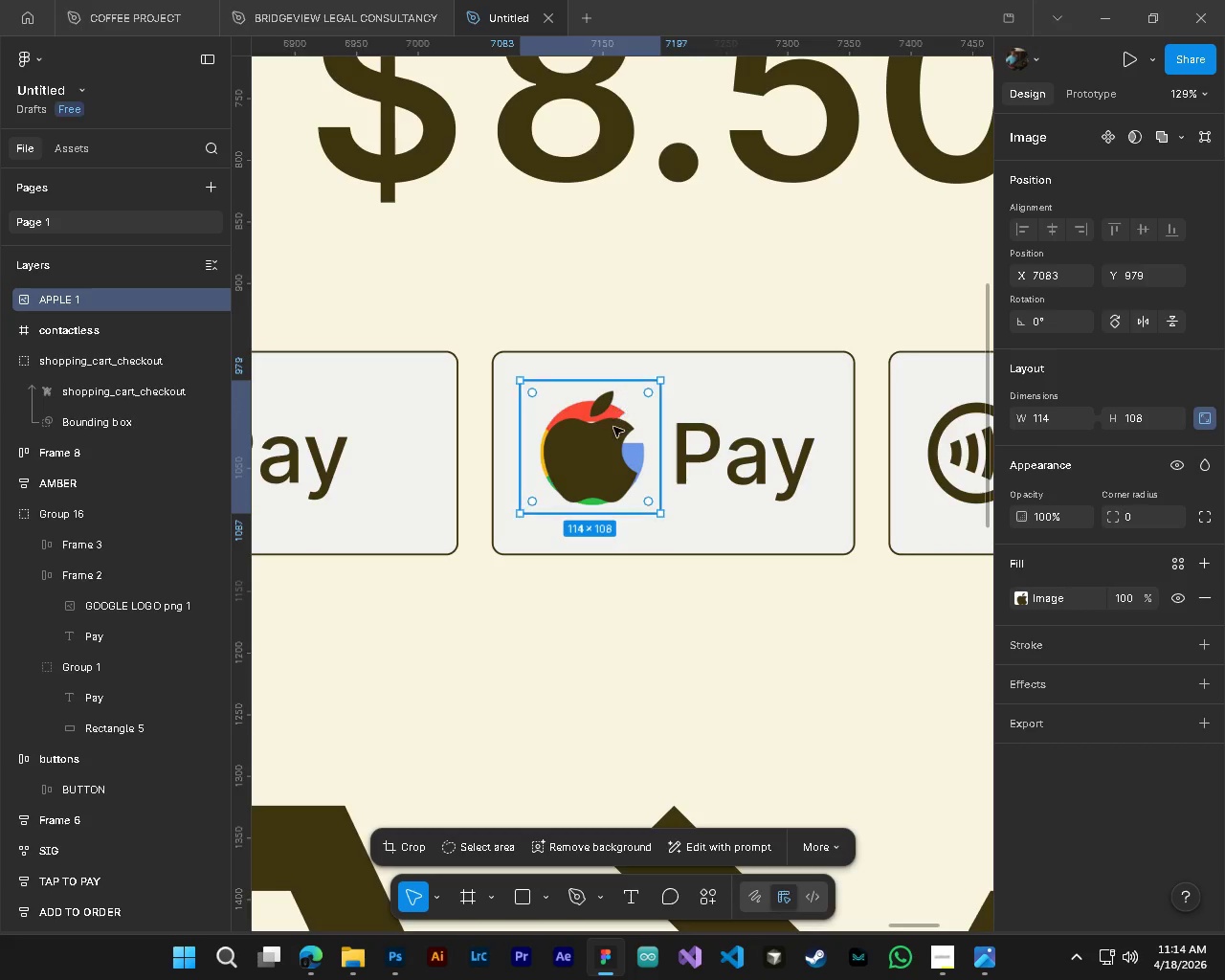 
key(Alt+Control+AltLeft)
 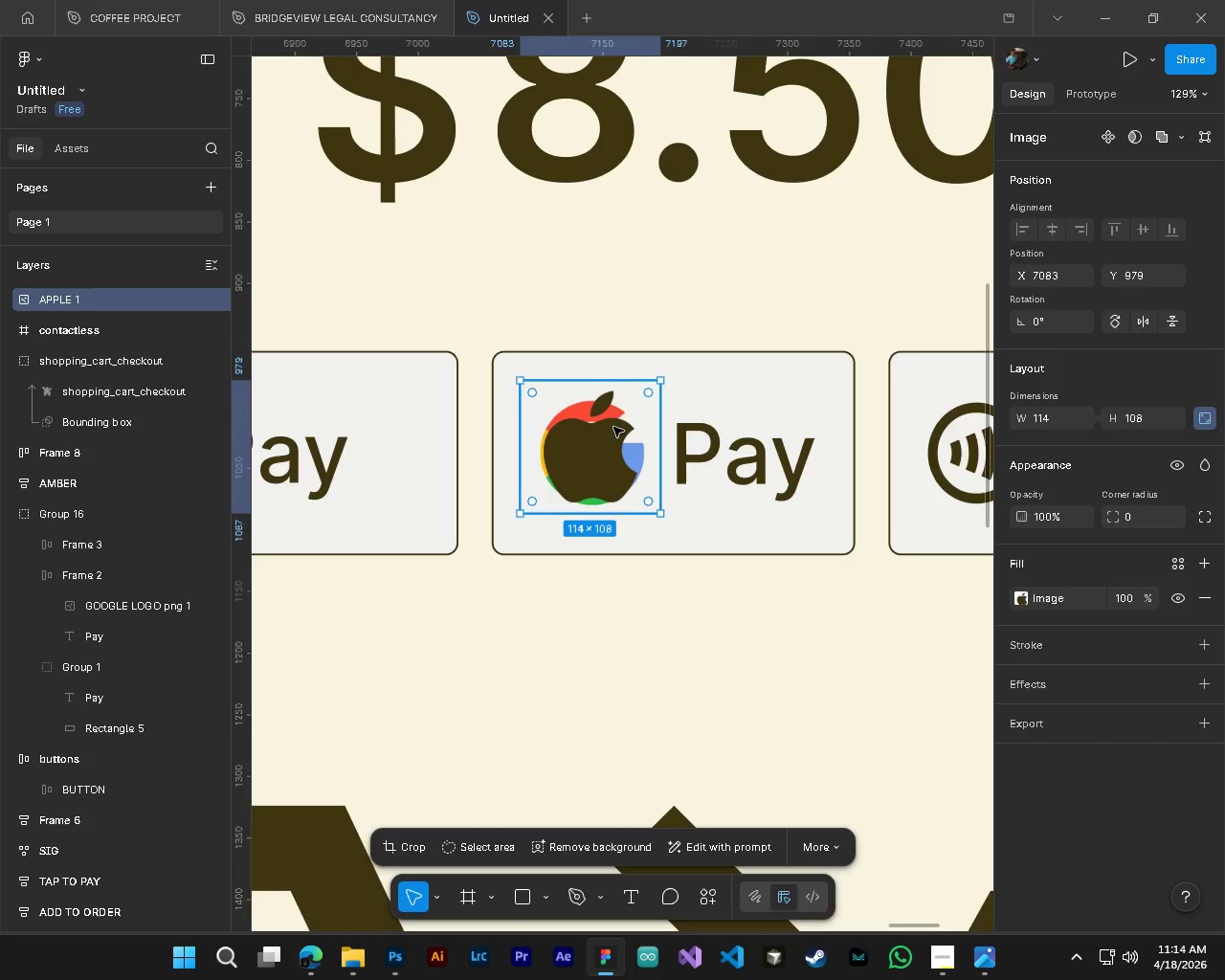 
key(Control+Z)
 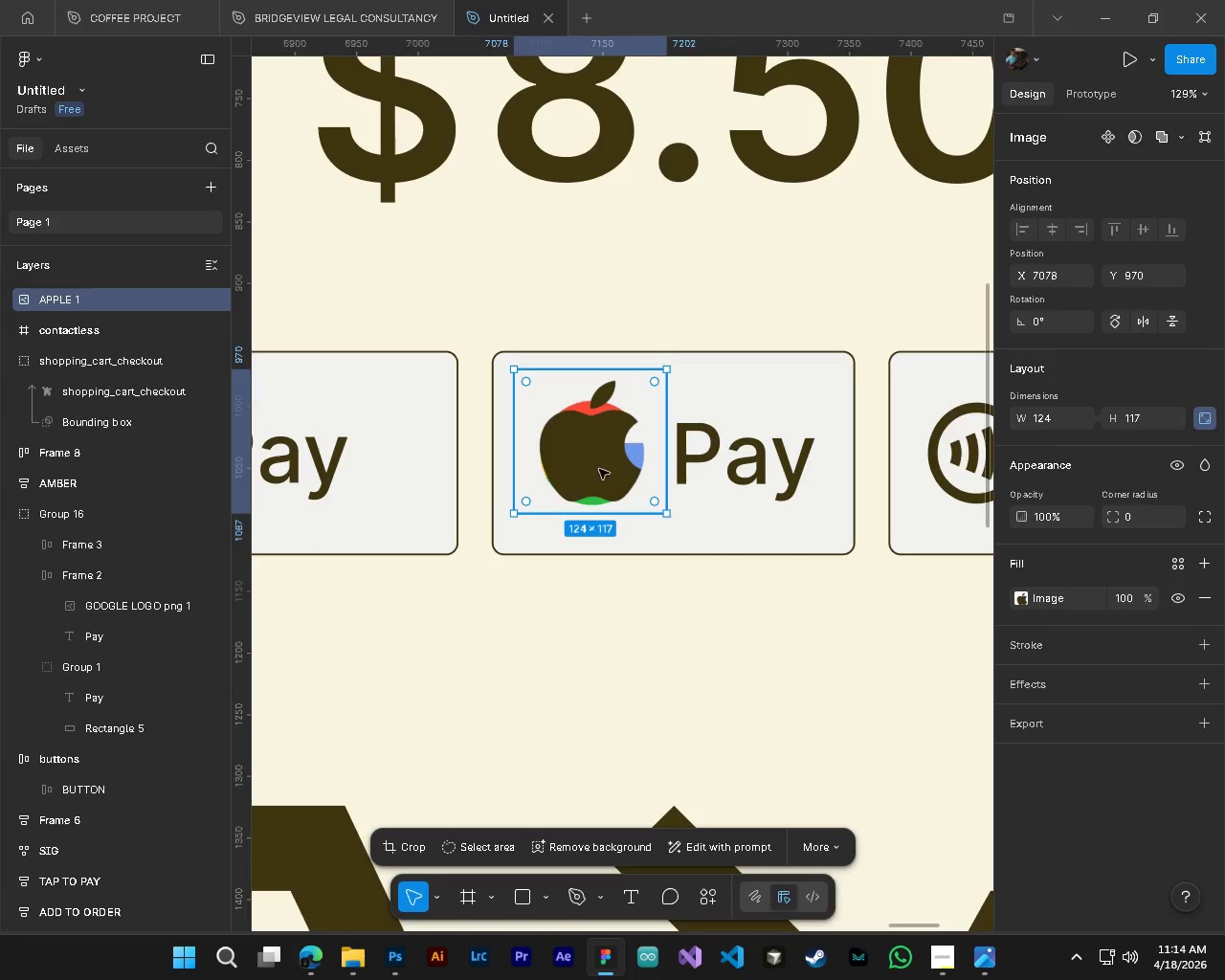 
key(Alt+AltLeft)
 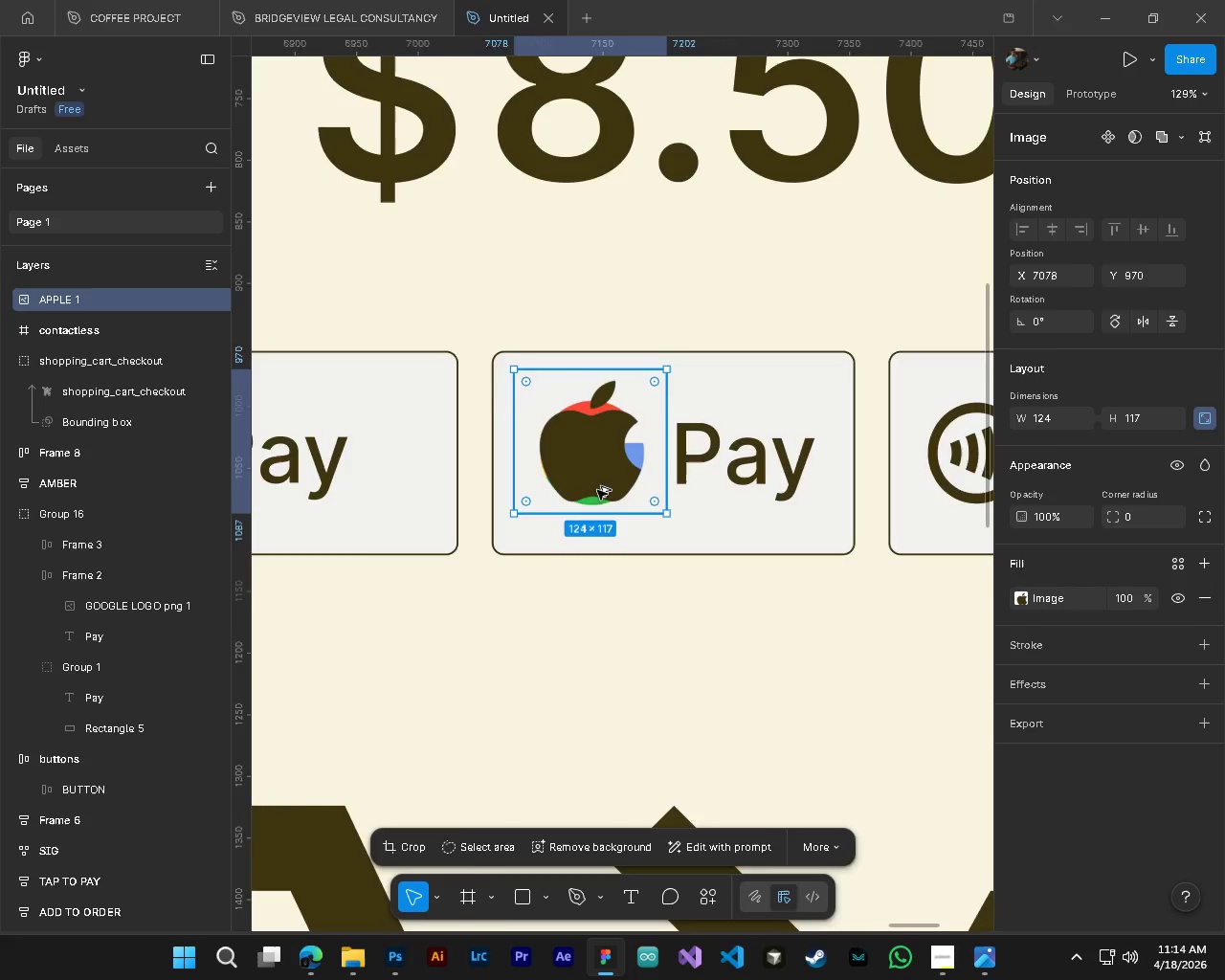 
key(Alt+Control+ControlLeft)
 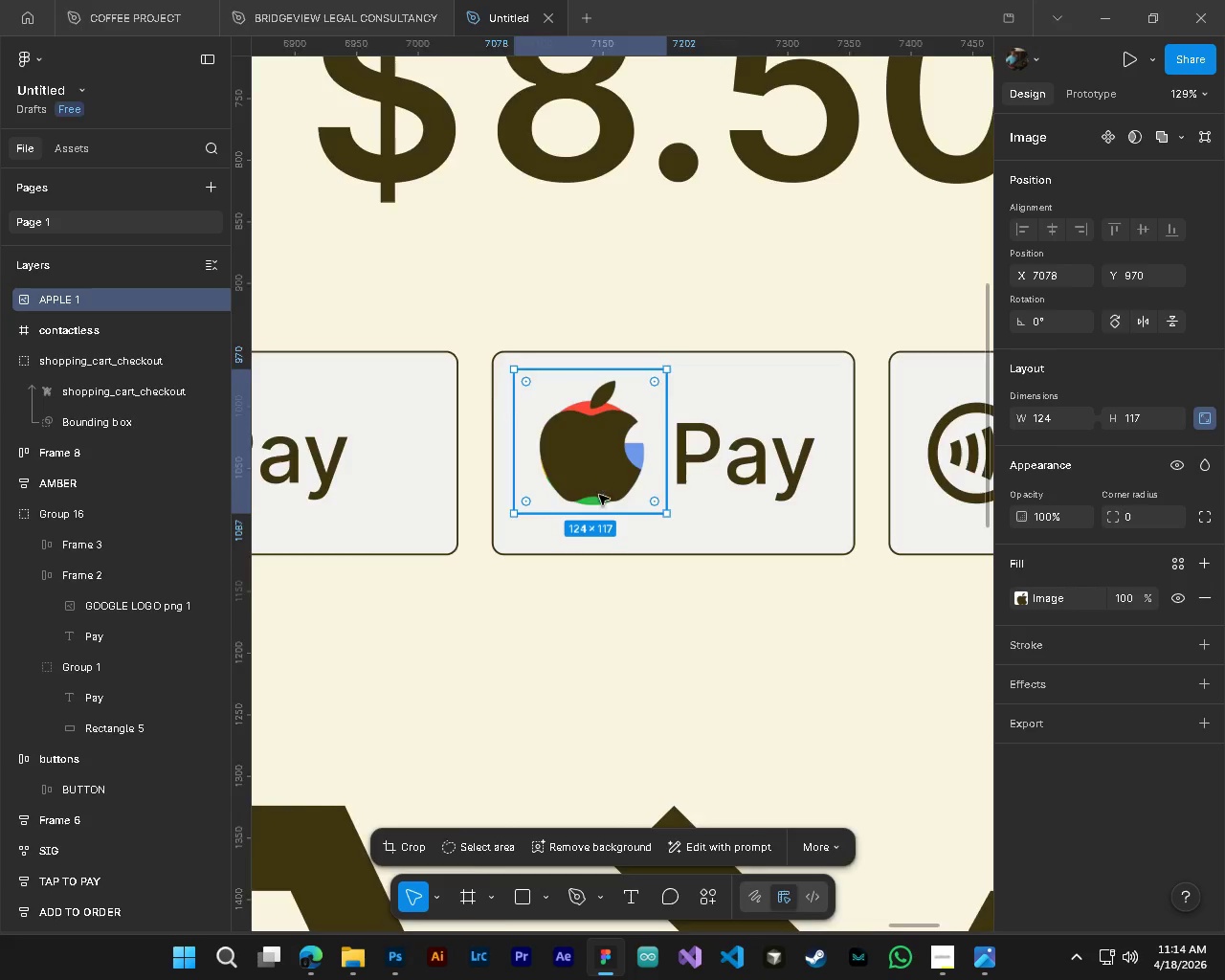 
key(Shift+ShiftLeft)
 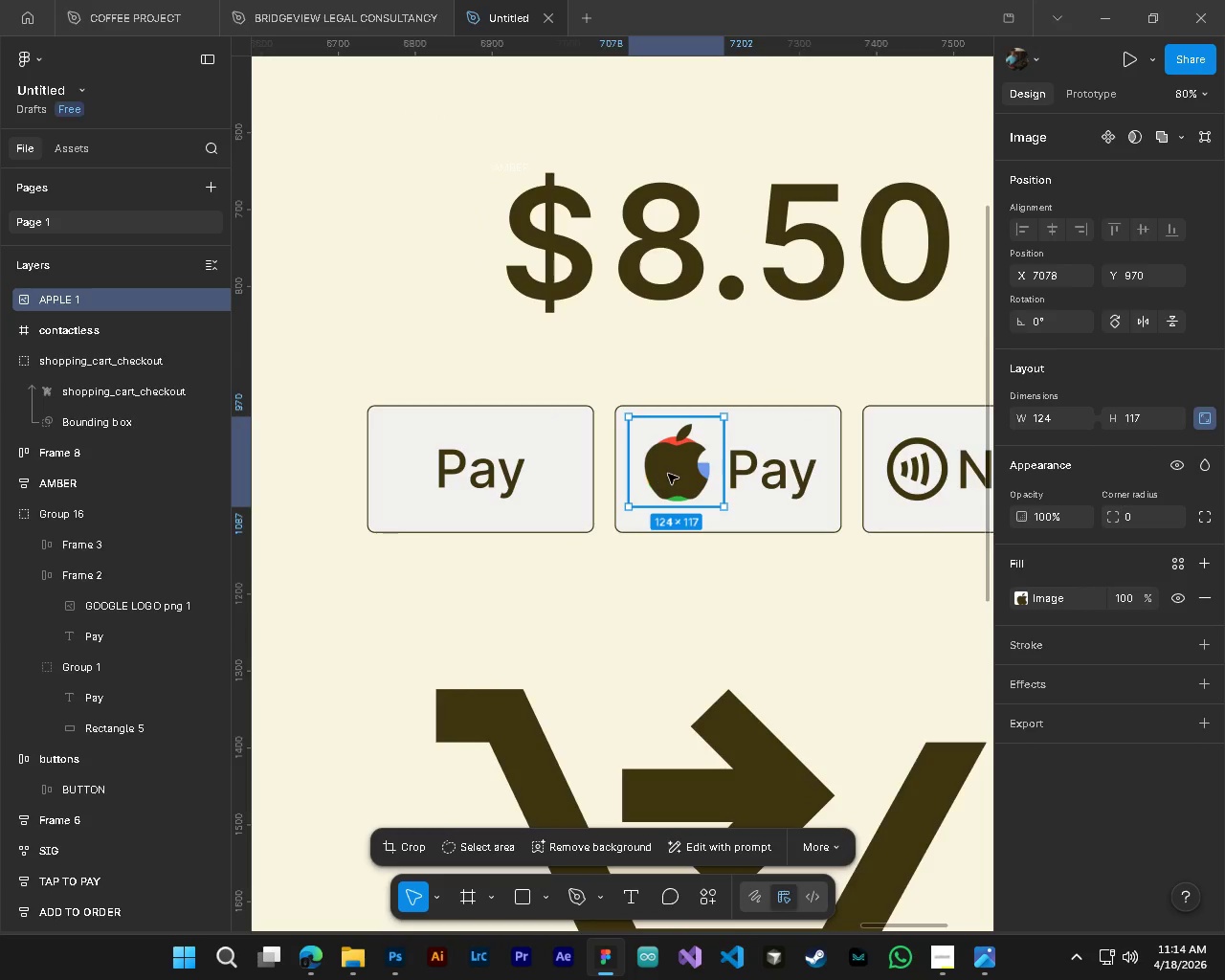 
left_click_drag(start_coordinate=[669, 474], to_coordinate=[424, 477])
 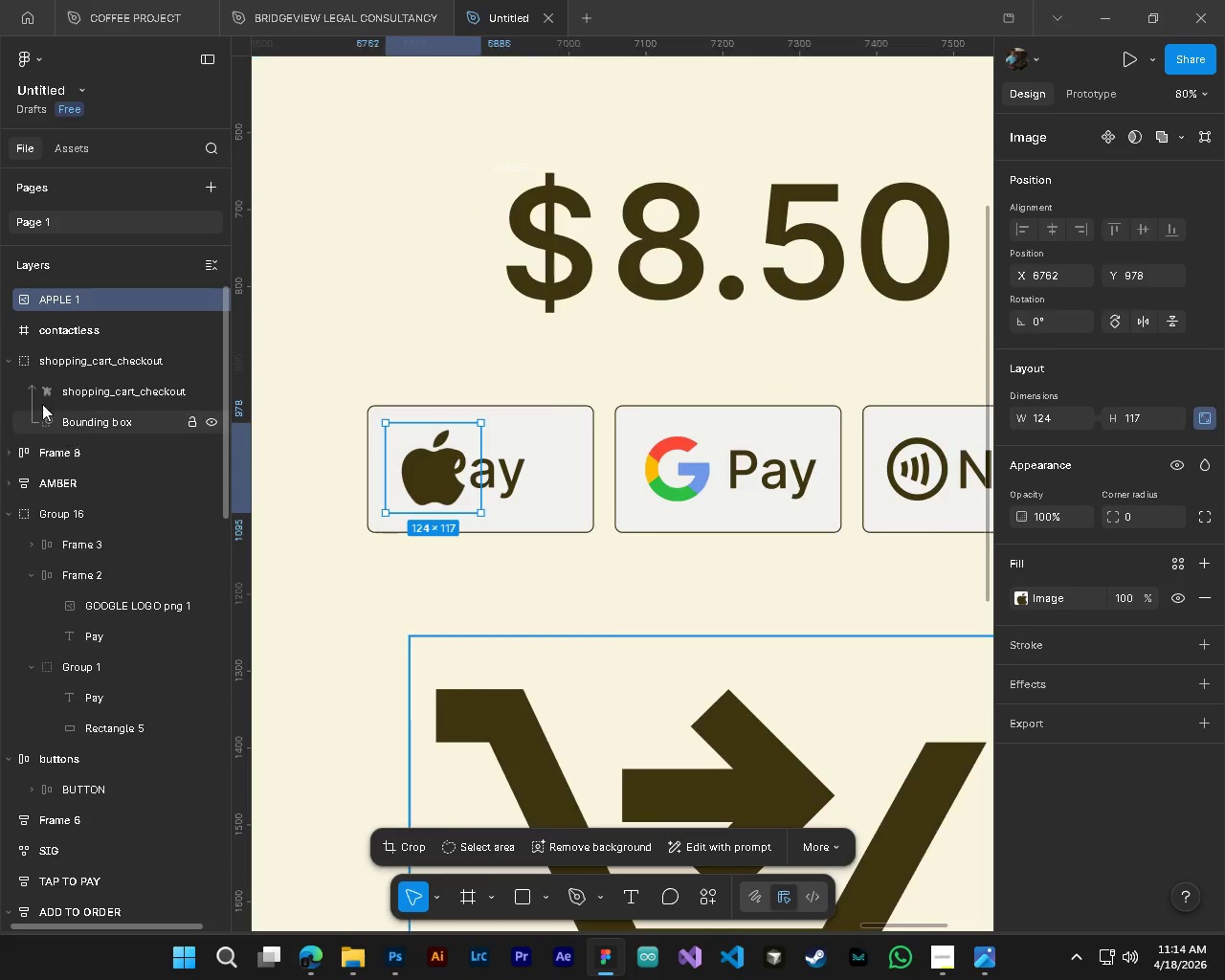 
scroll: coordinate [599, 496], scroll_direction: none, amount: 0.0
 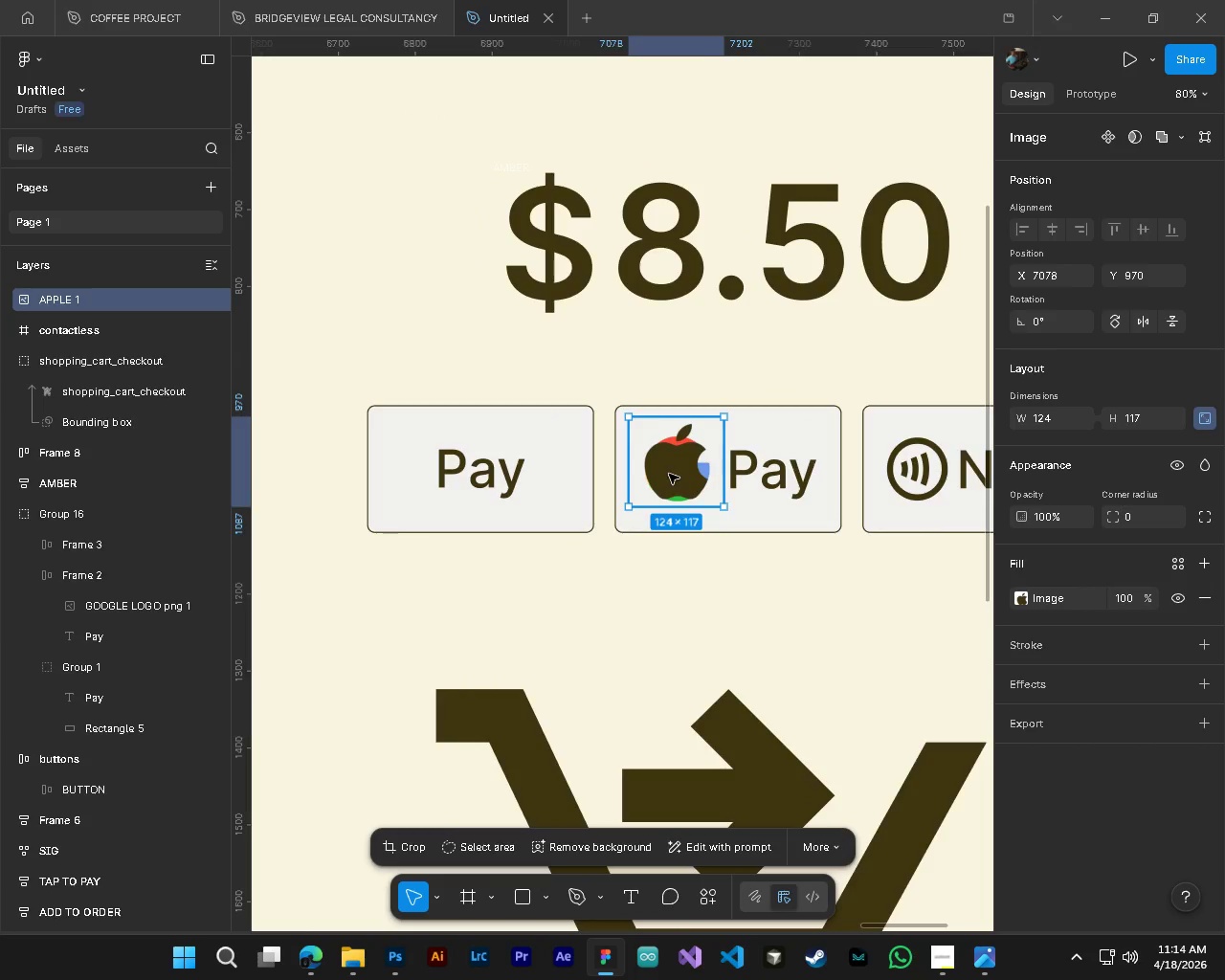 
left_click([10, 358])
 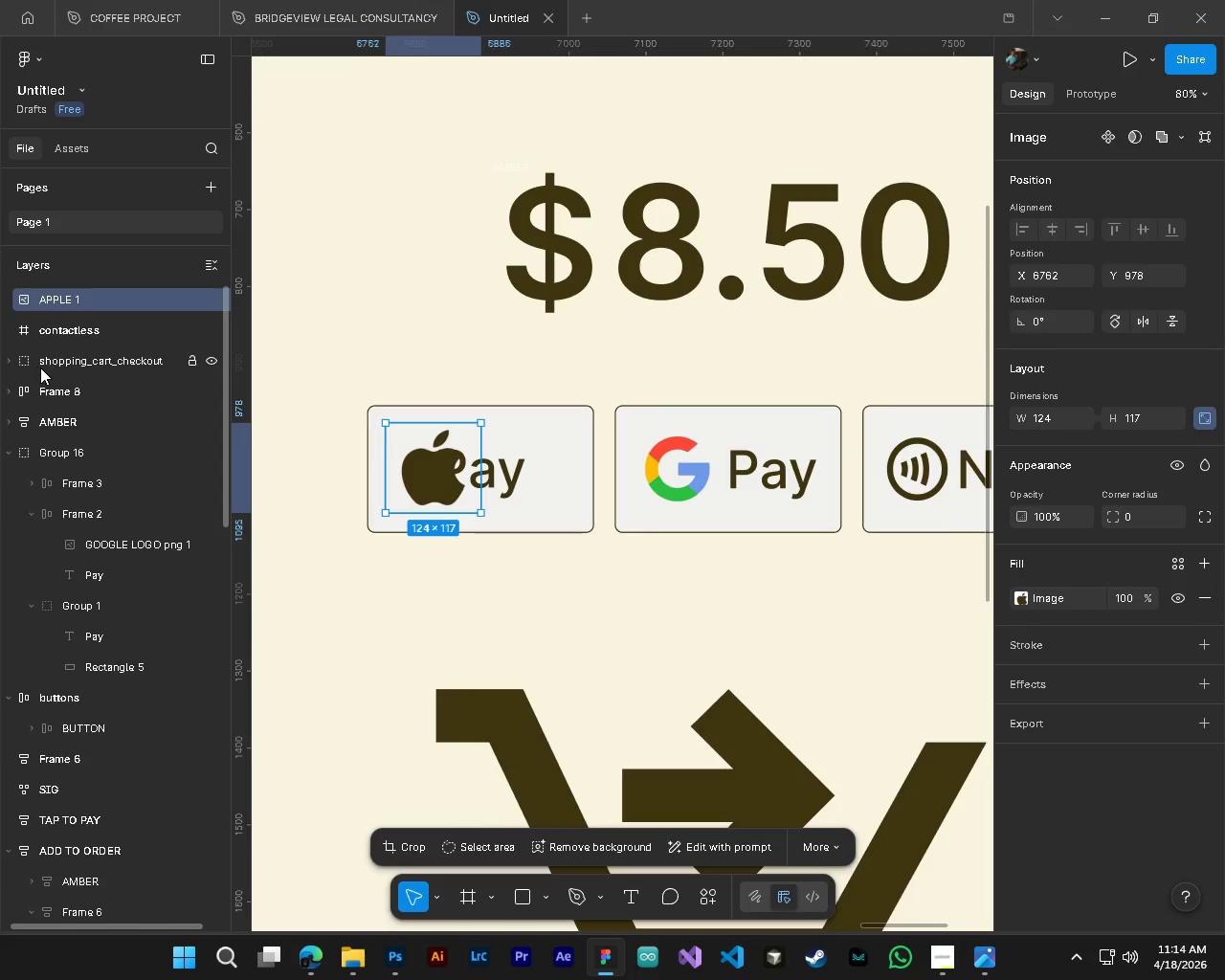 
left_click([49, 368])
 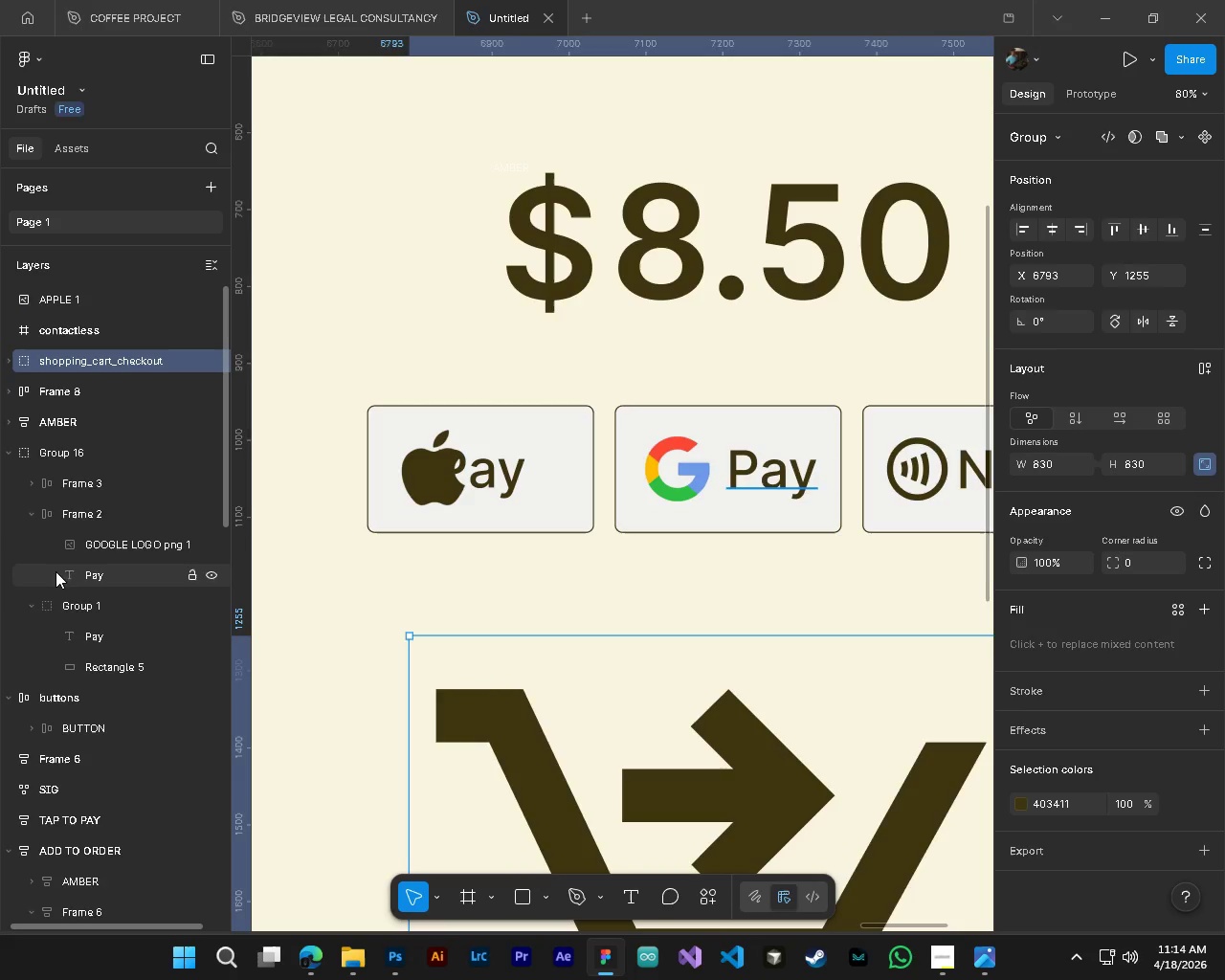 
left_click([33, 516])
 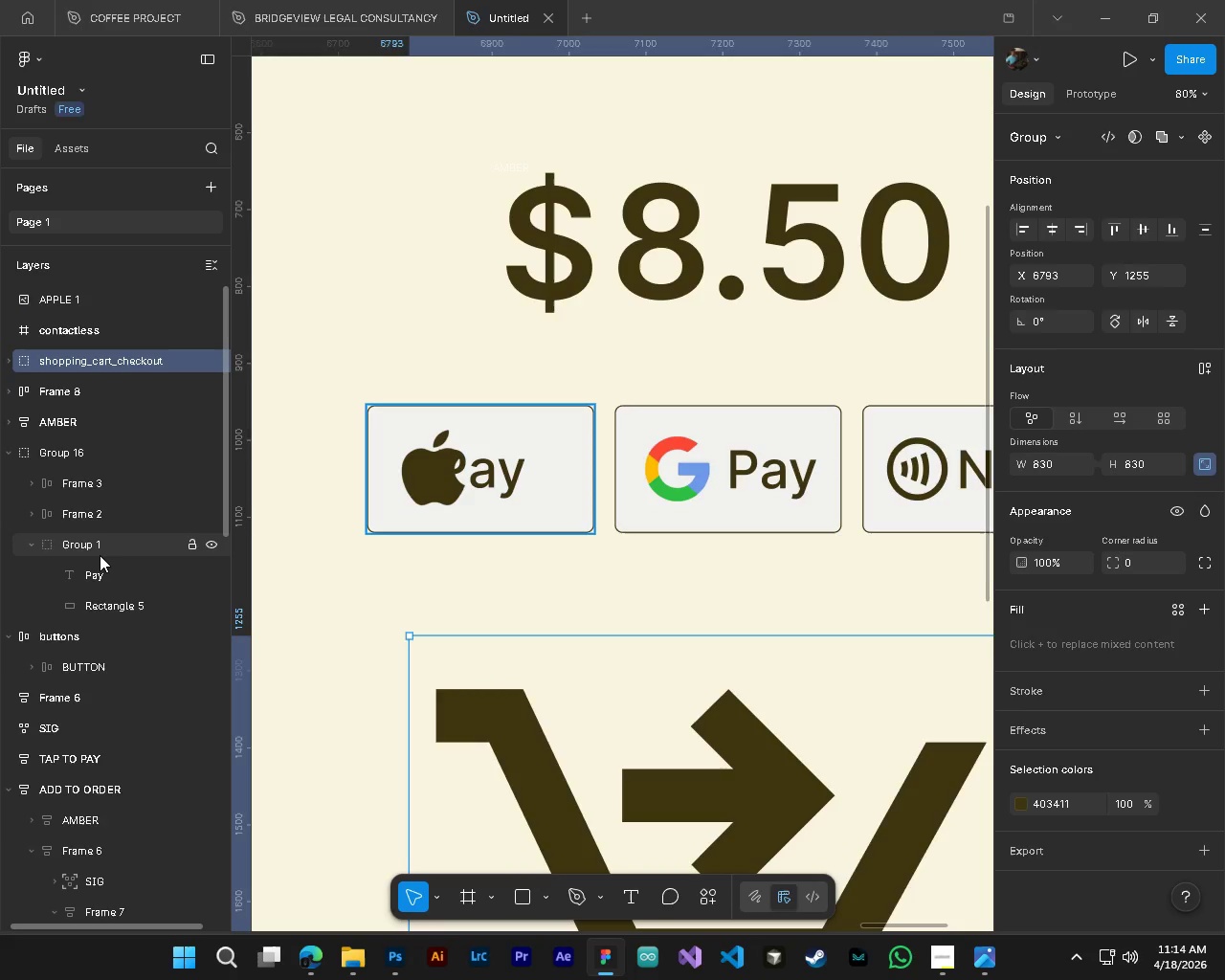 
left_click([98, 552])
 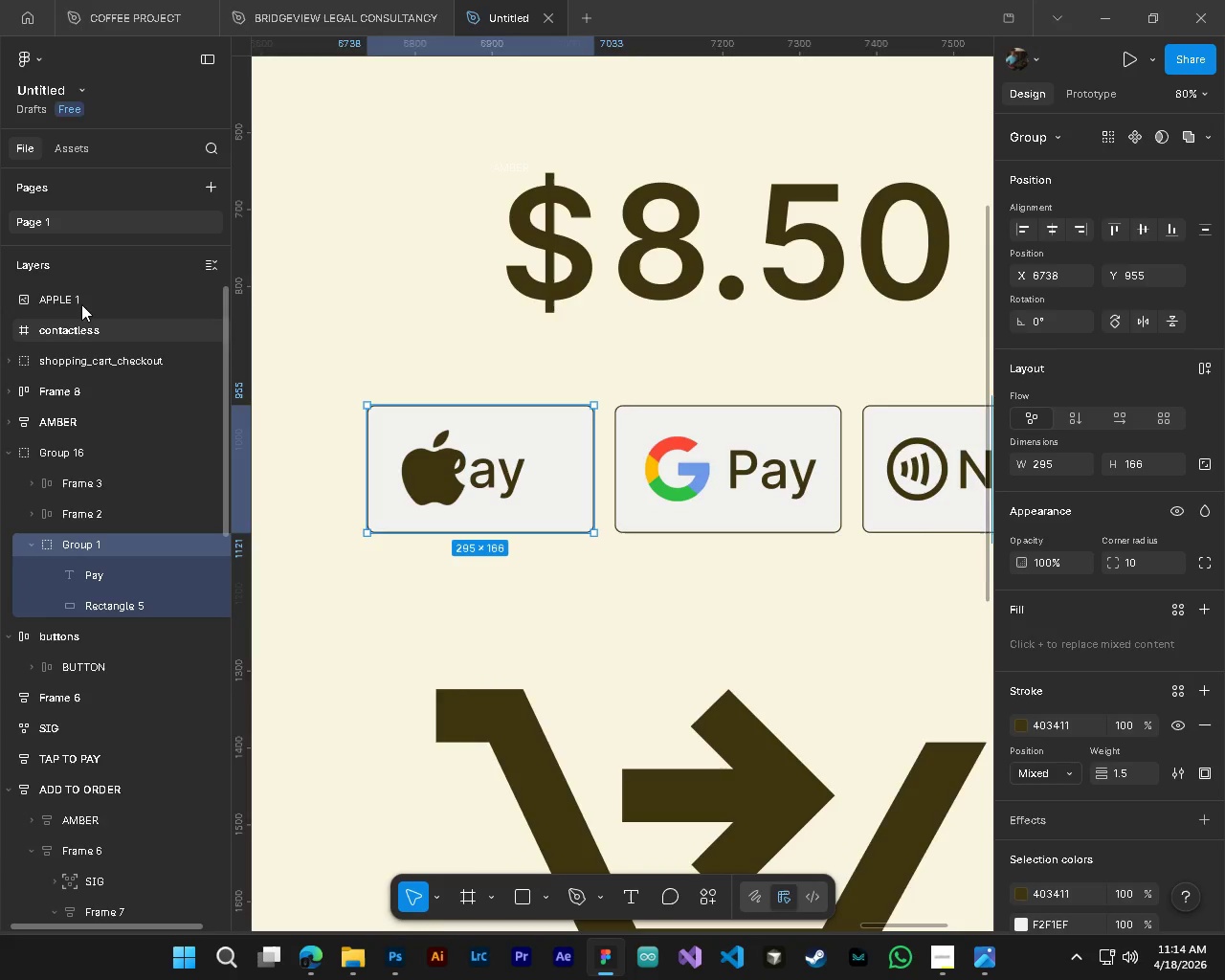 
left_click([74, 306])
 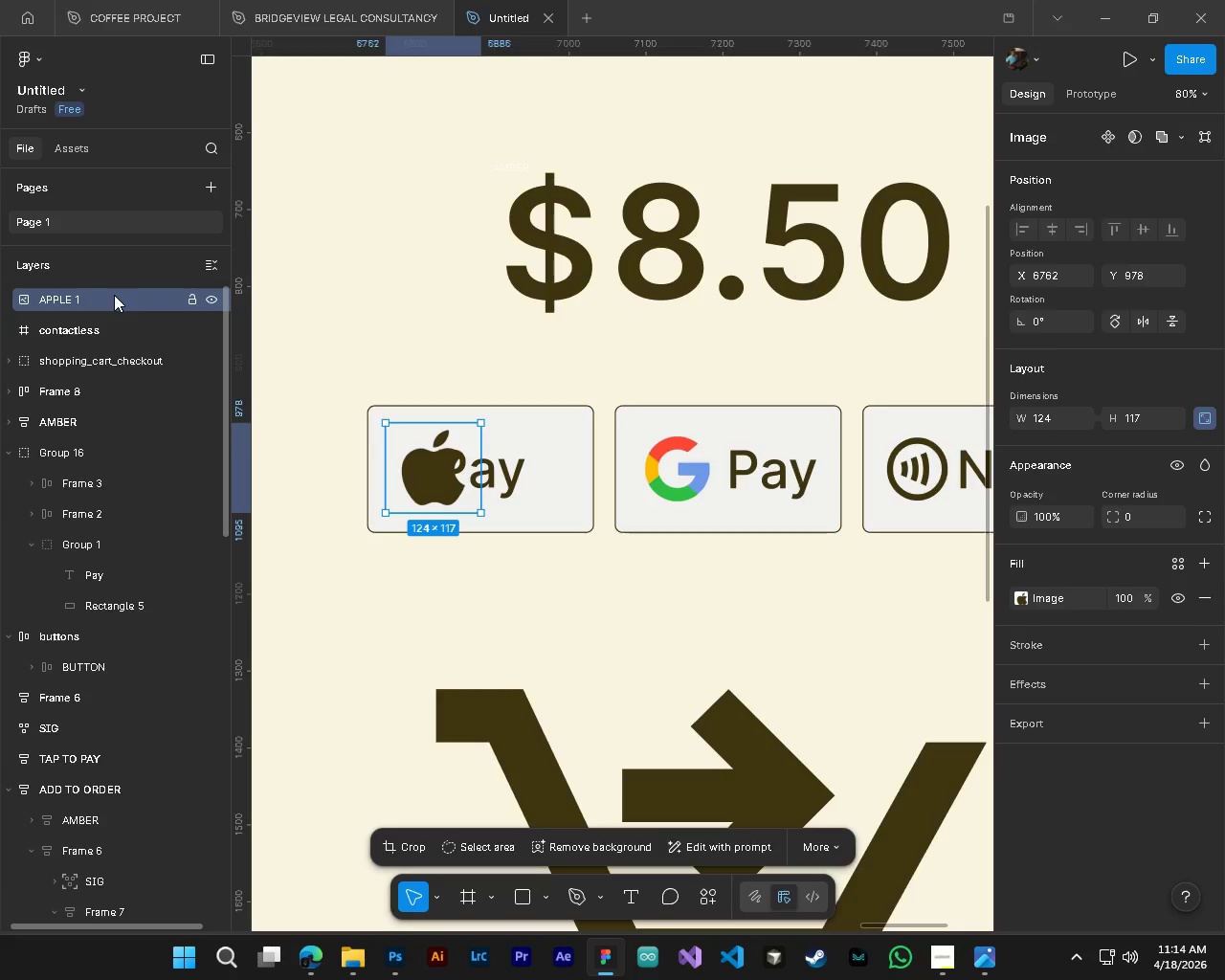 
left_click_drag(start_coordinate=[114, 295], to_coordinate=[108, 590])
 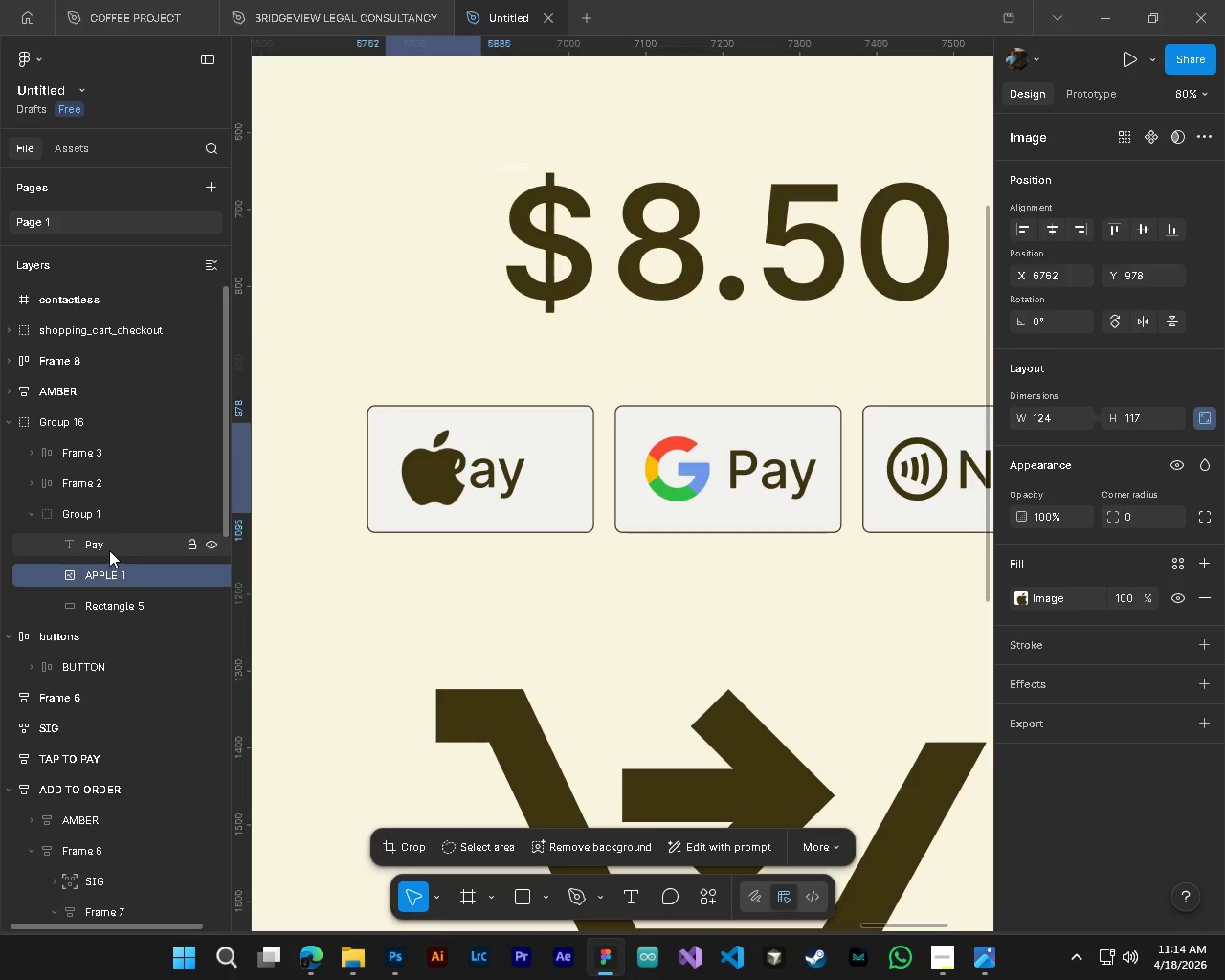 
left_click([109, 550])
 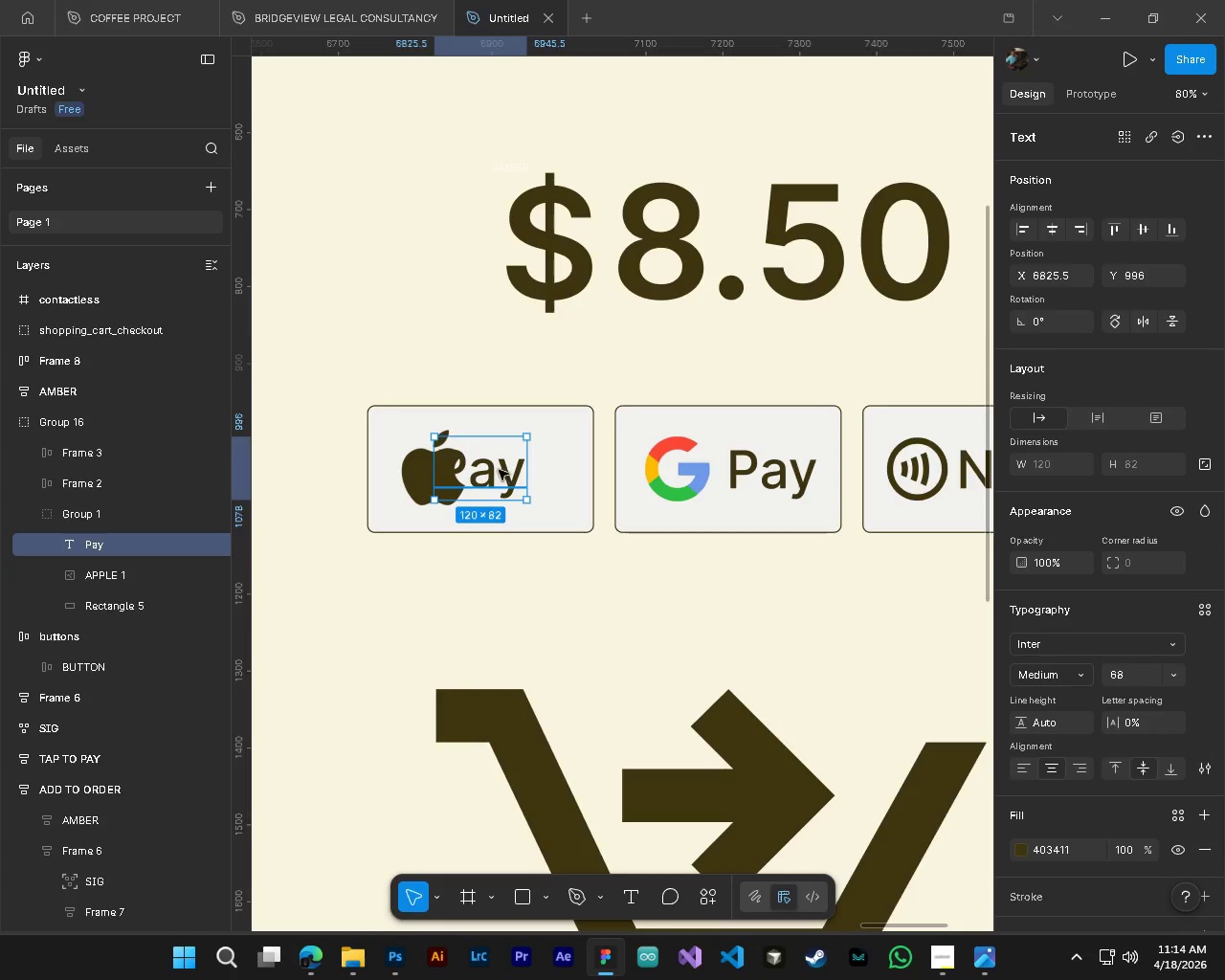 
left_click_drag(start_coordinate=[490, 467], to_coordinate=[531, 467])
 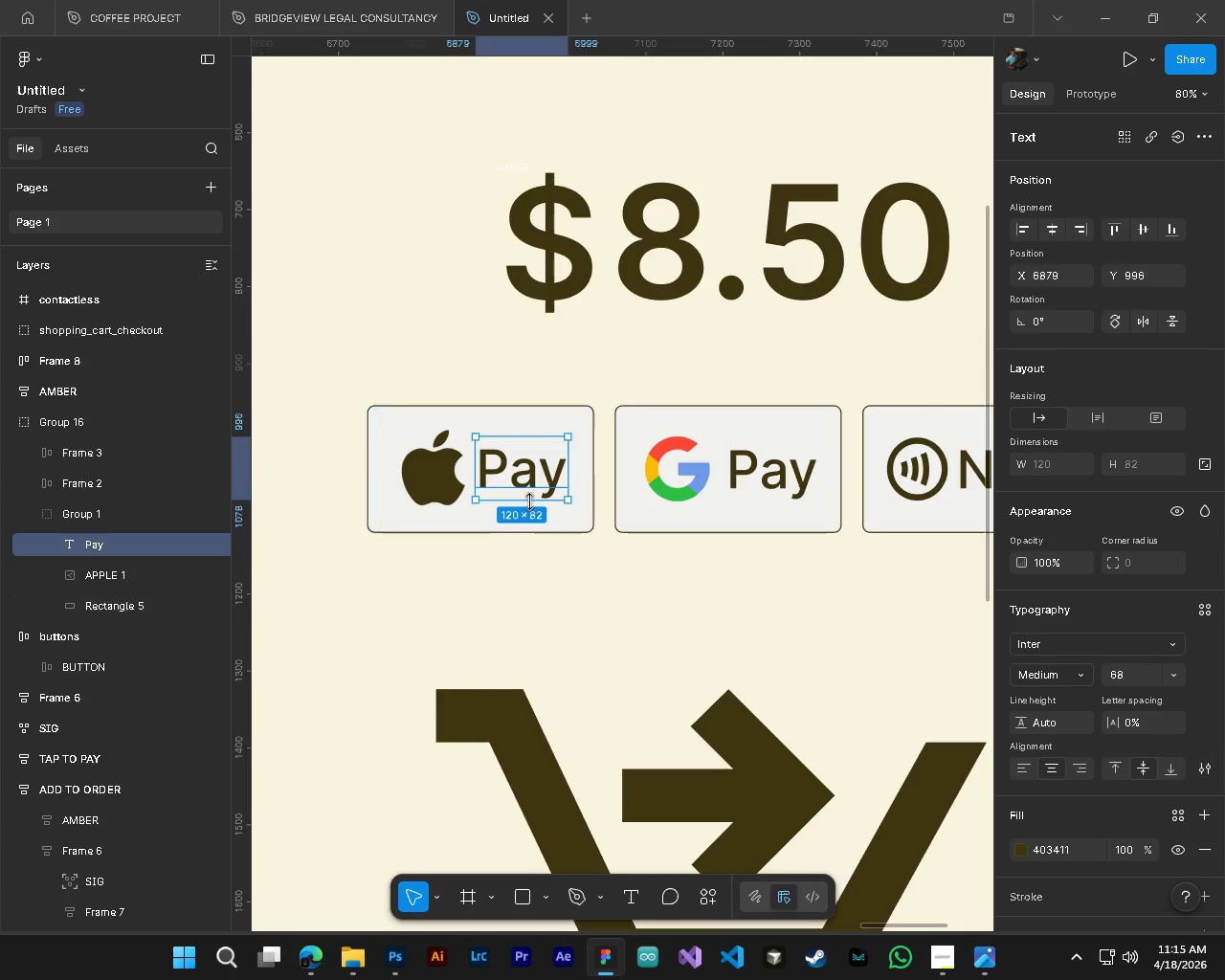 
left_click_drag(start_coordinate=[532, 477], to_coordinate=[526, 479])
 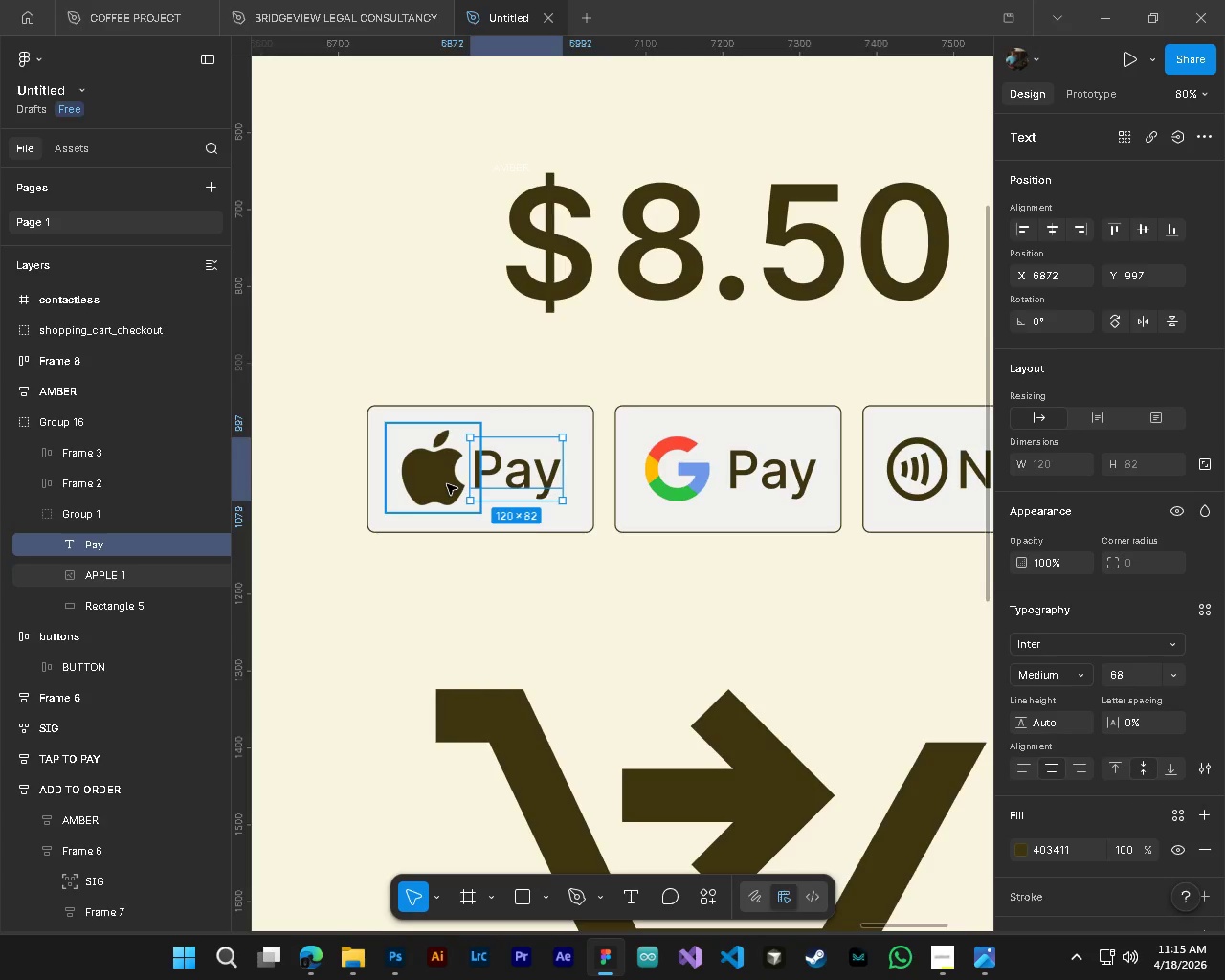 
left_click_drag(start_coordinate=[447, 484], to_coordinate=[443, 478])
 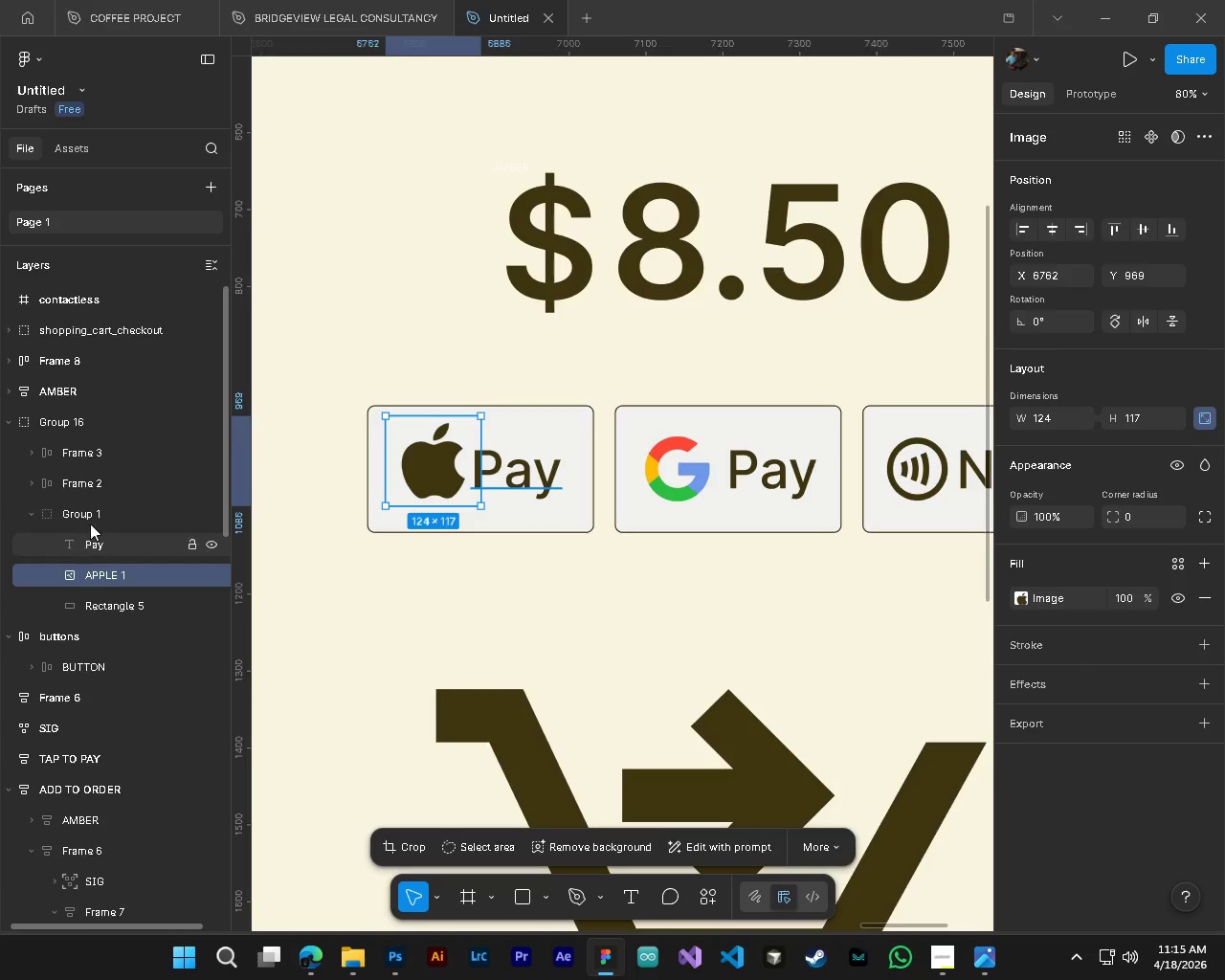 
left_click([91, 523])
 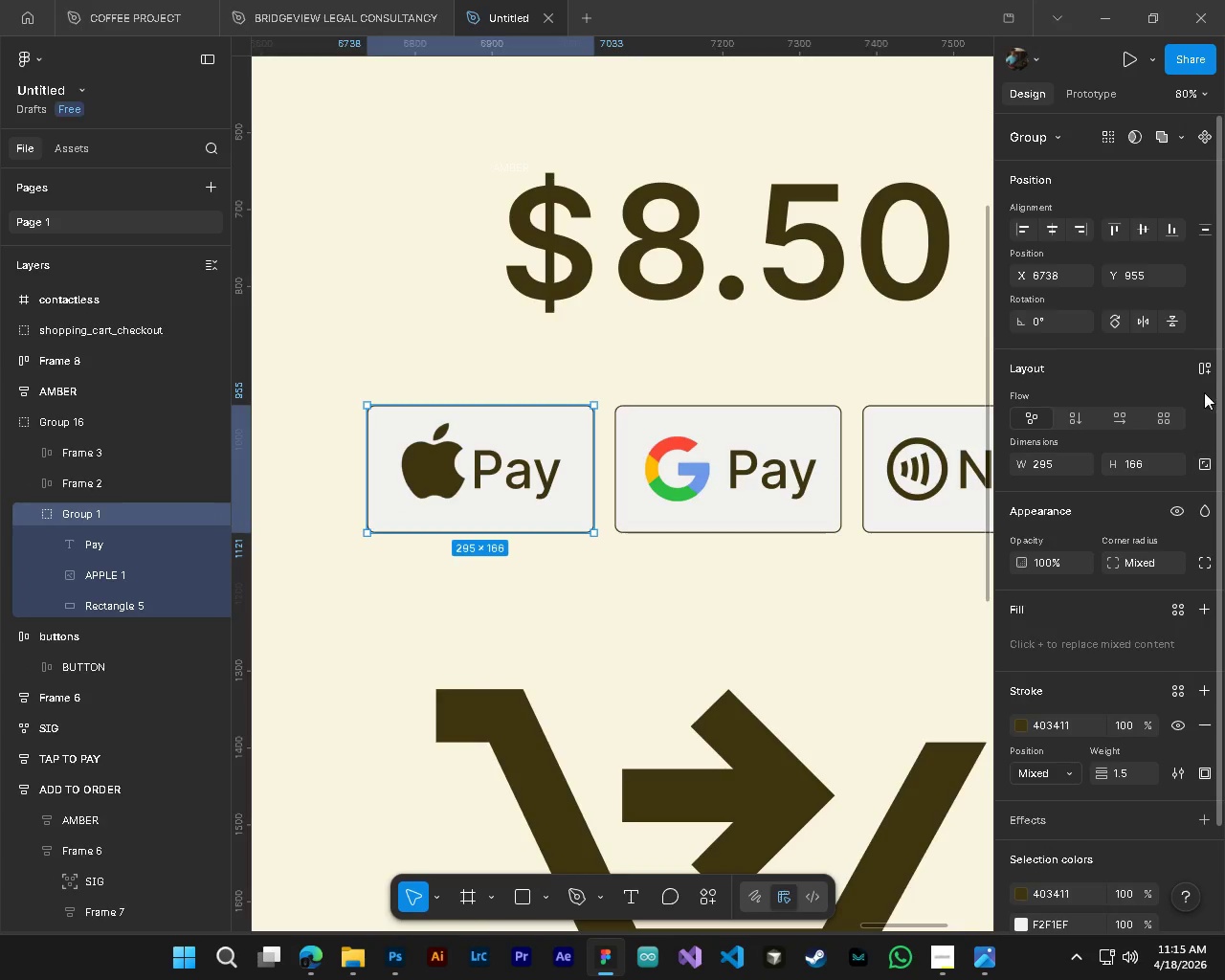 
left_click([1204, 374])
 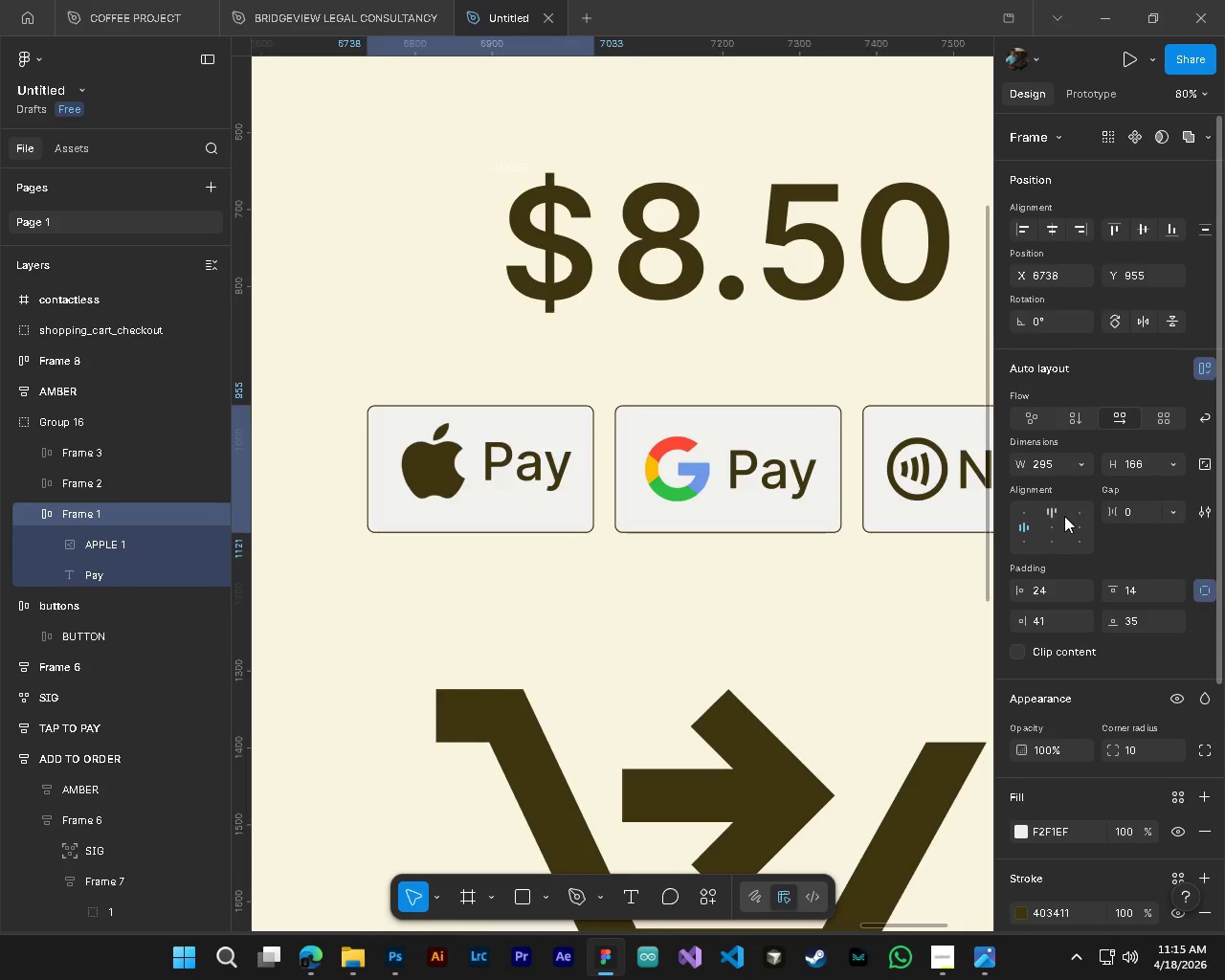 
left_click([1055, 528])
 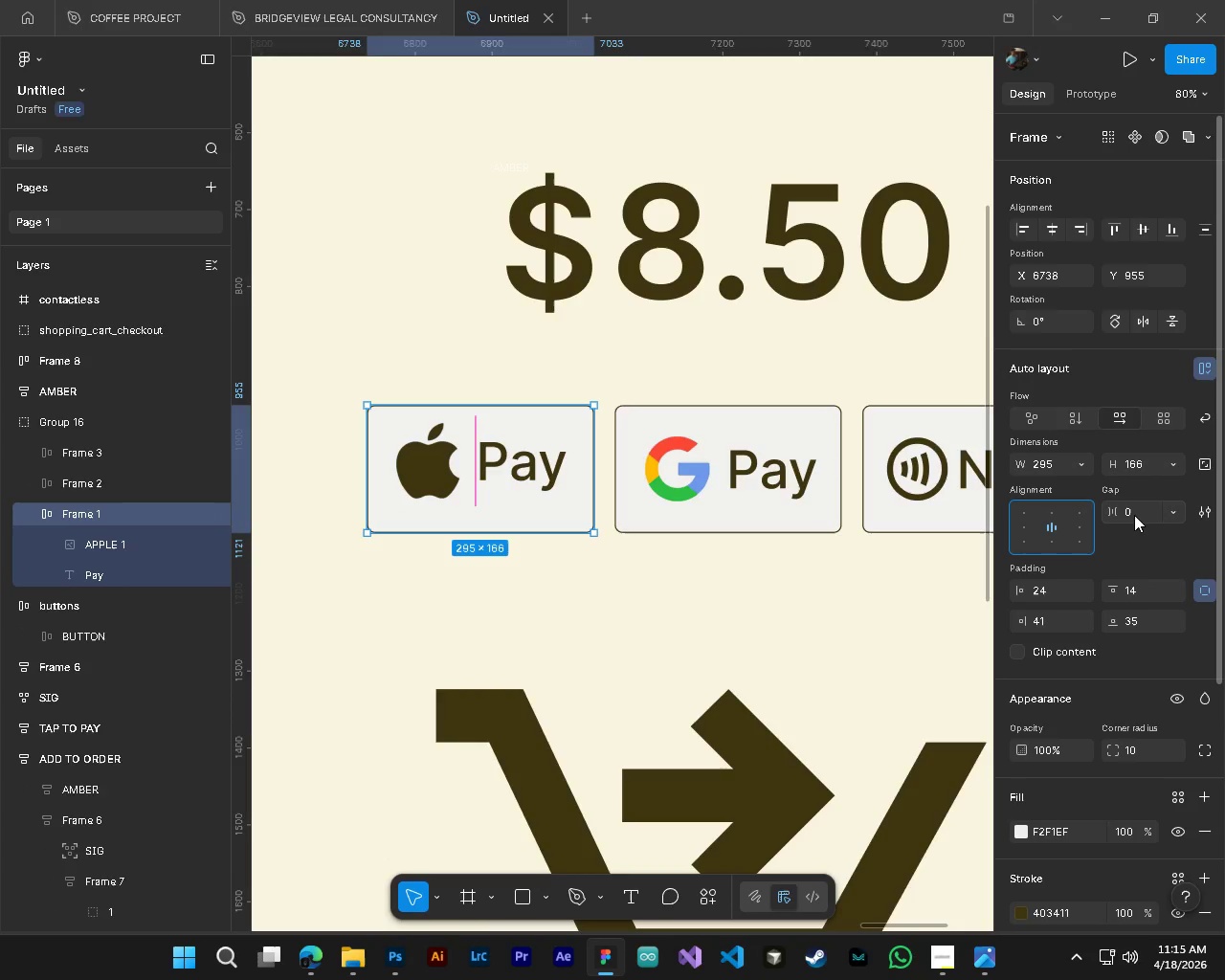 
left_click([1134, 515])
 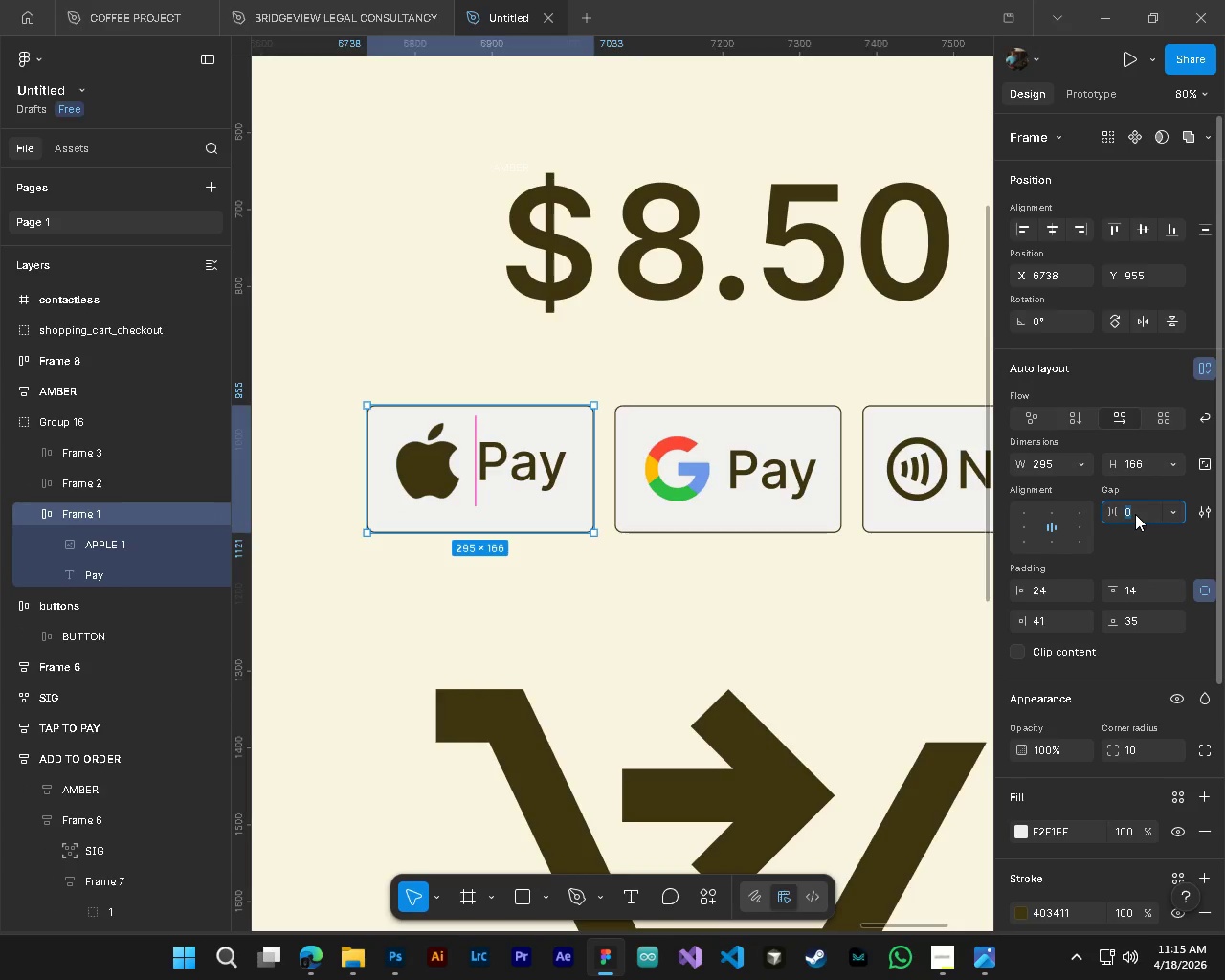 
key(Numpad1)
 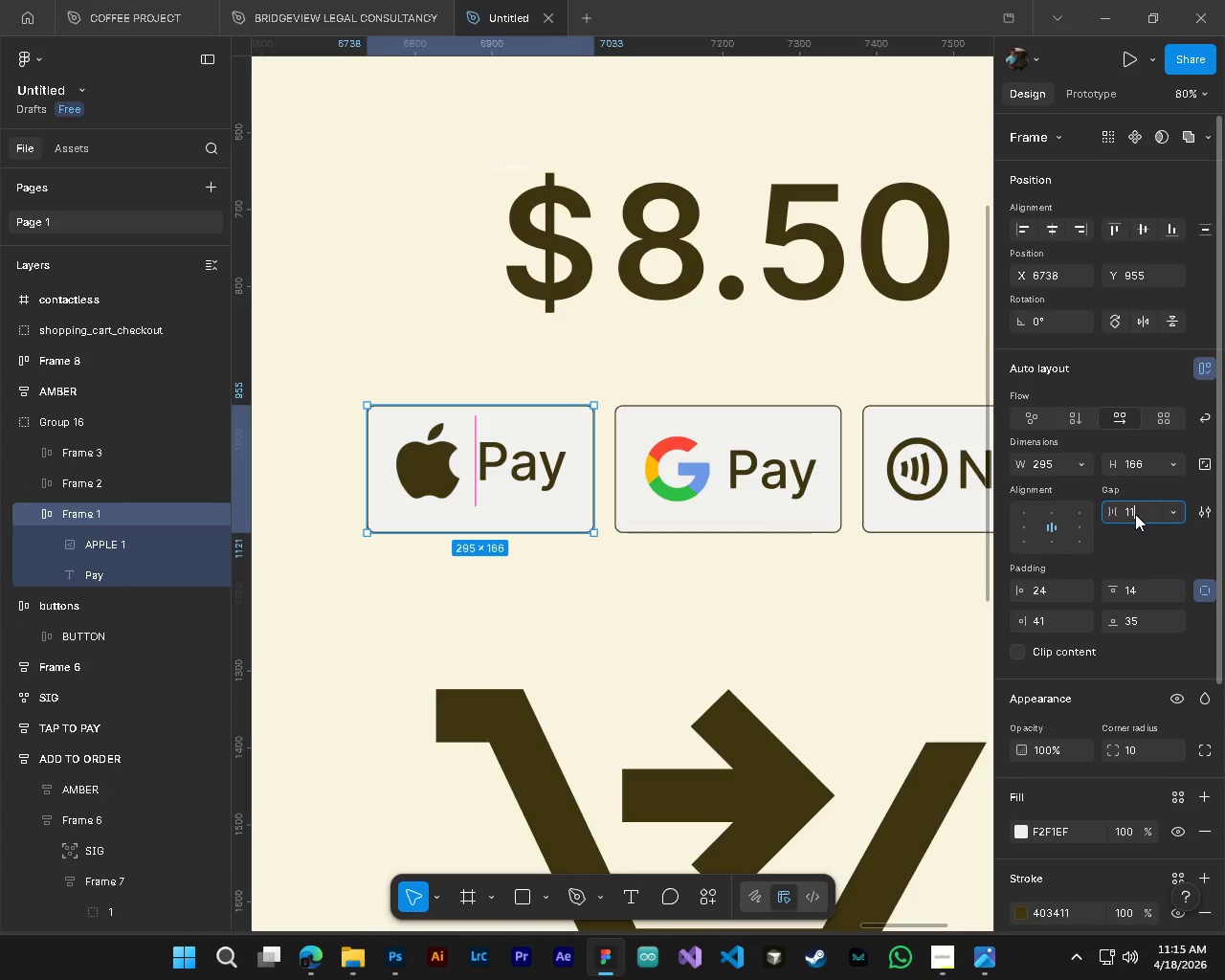 
key(Numpad1)
 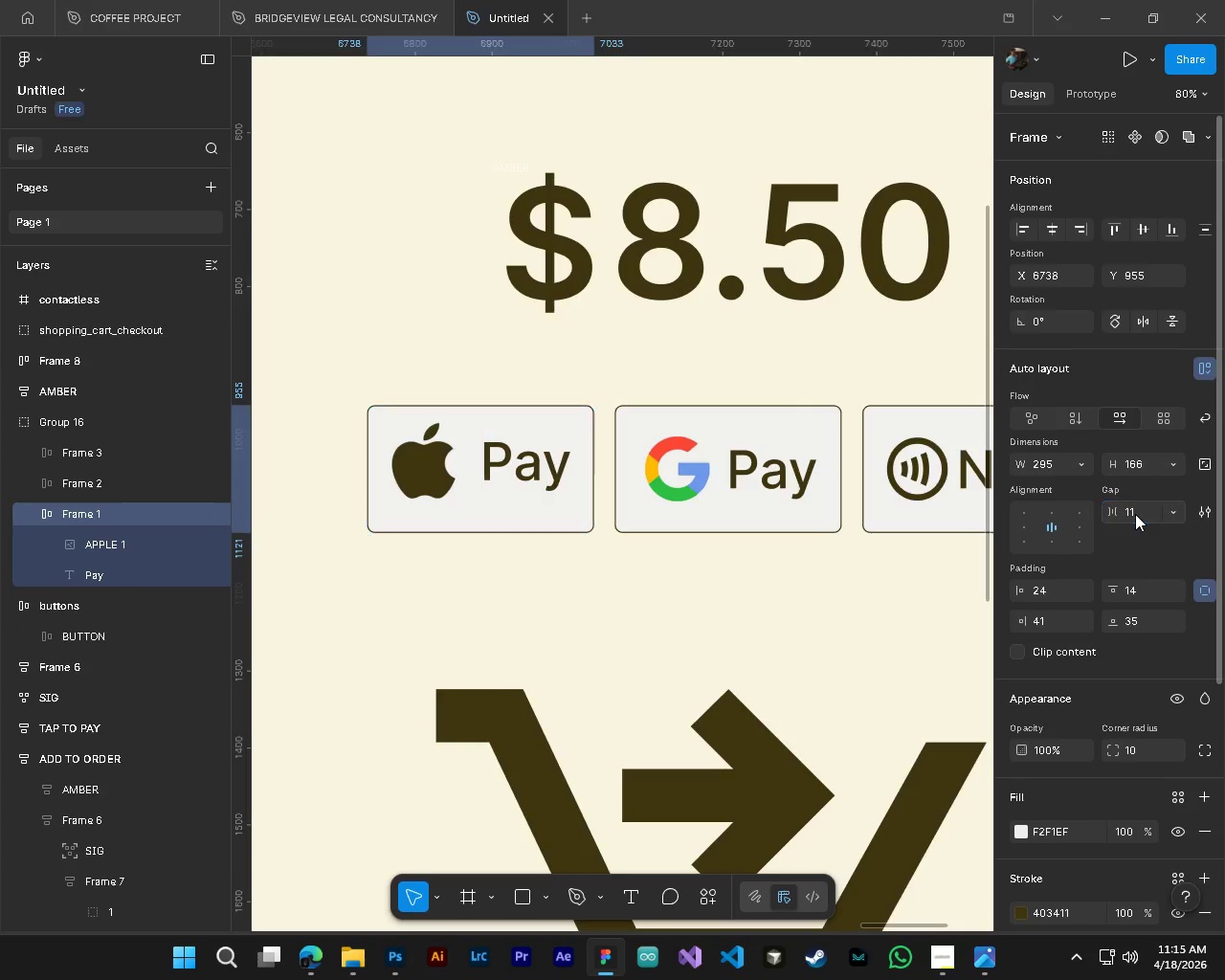 
key(NumpadEnter)
 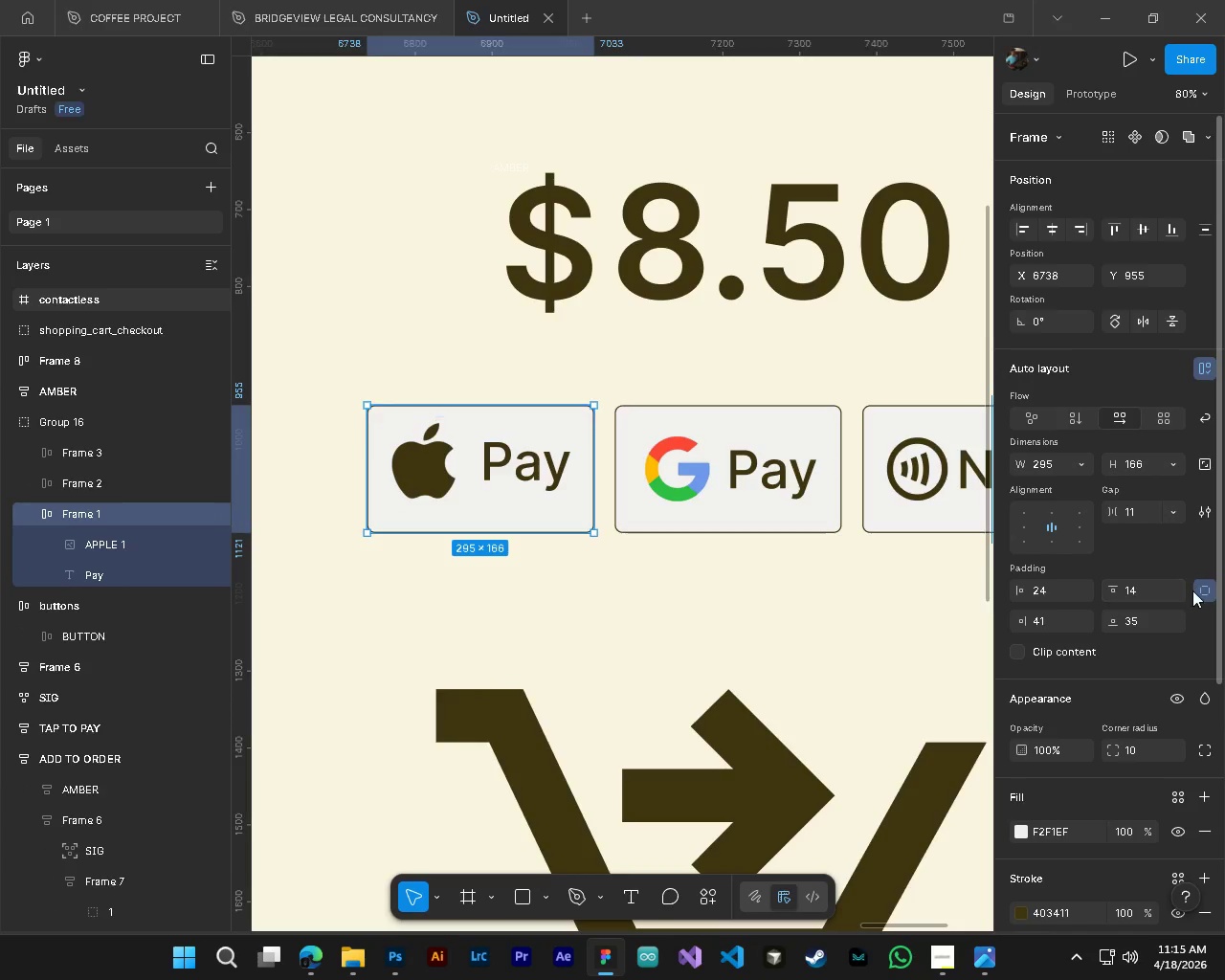 
left_click([1204, 590])
 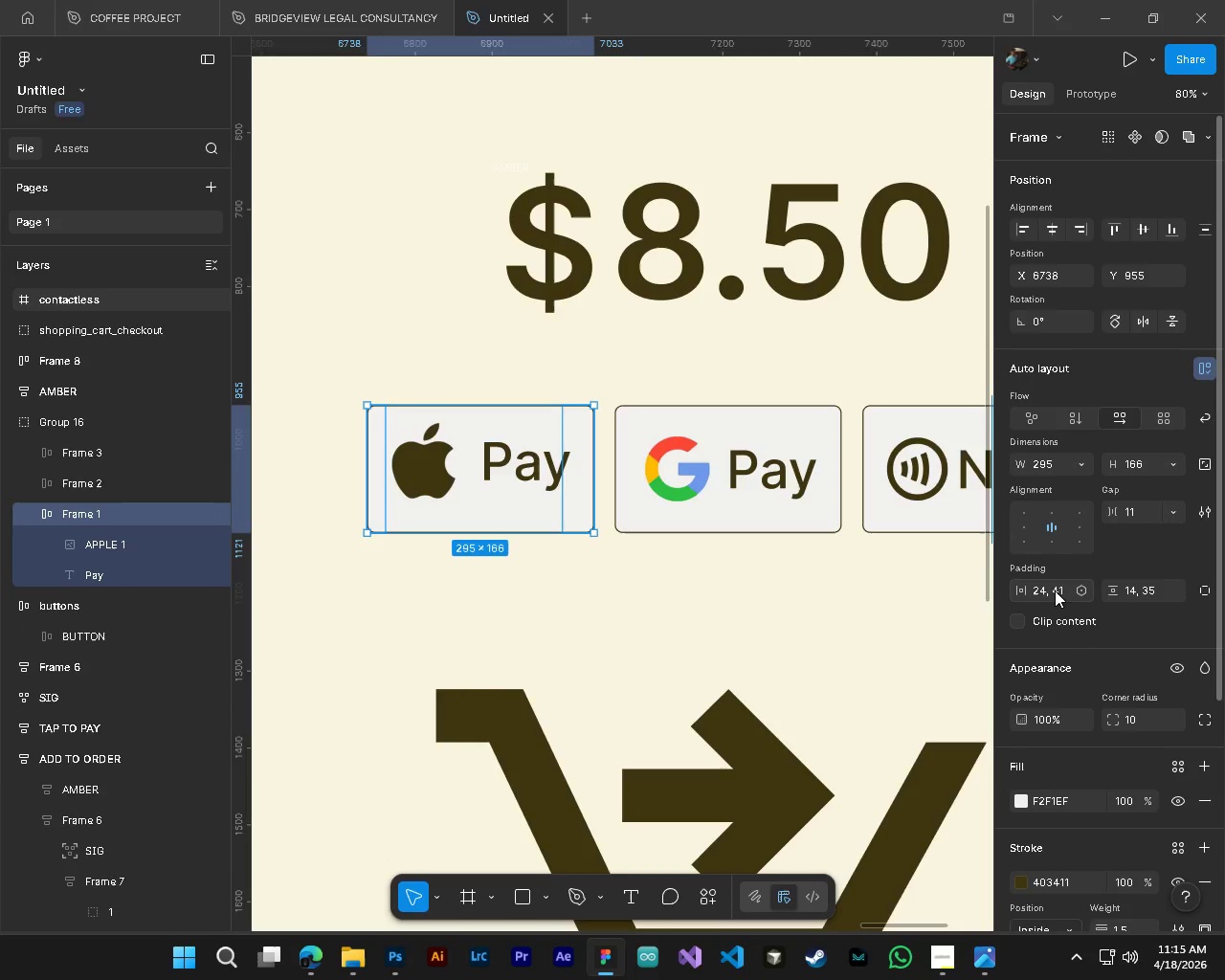 
left_click([1053, 590])
 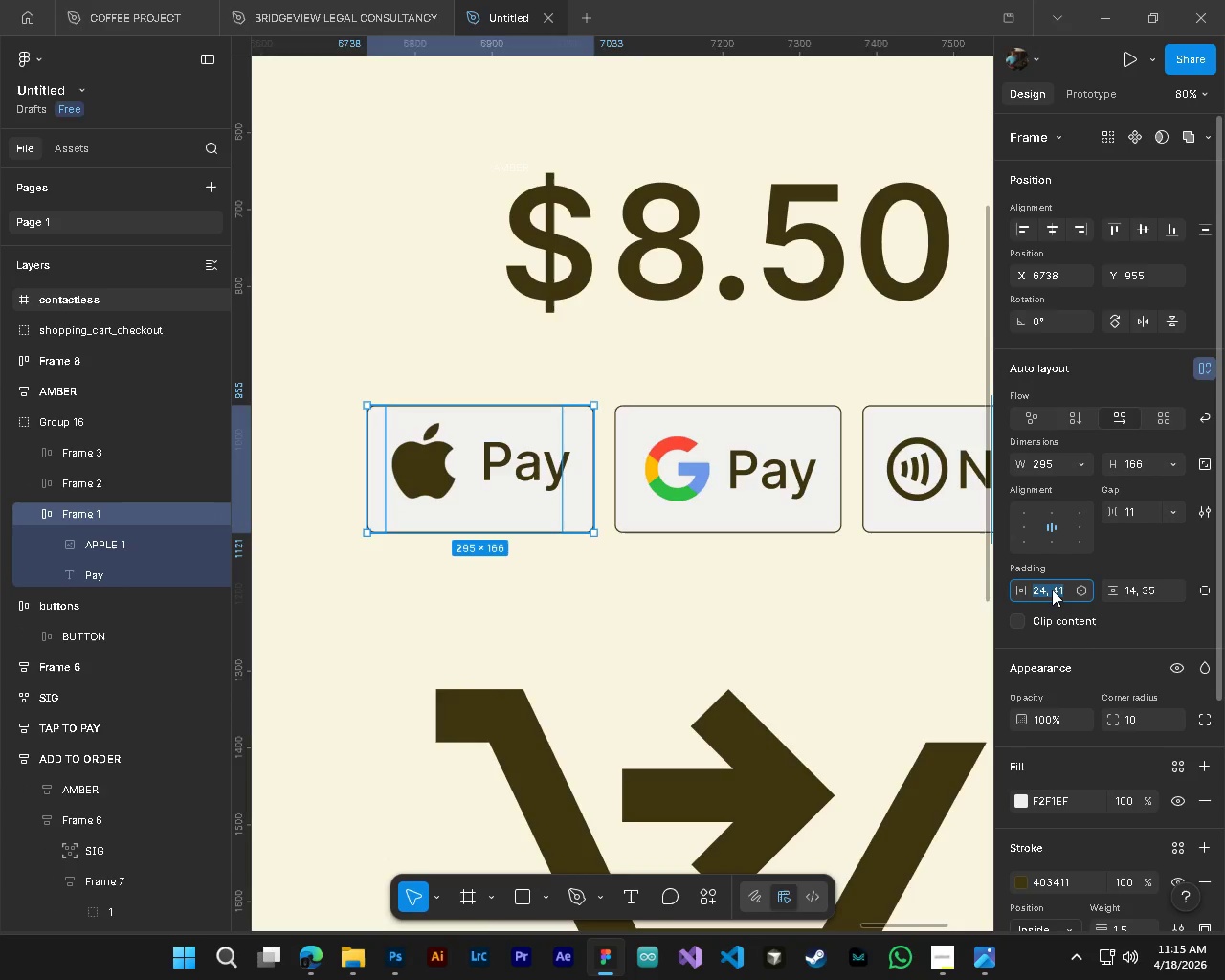 
key(Numpad1)
 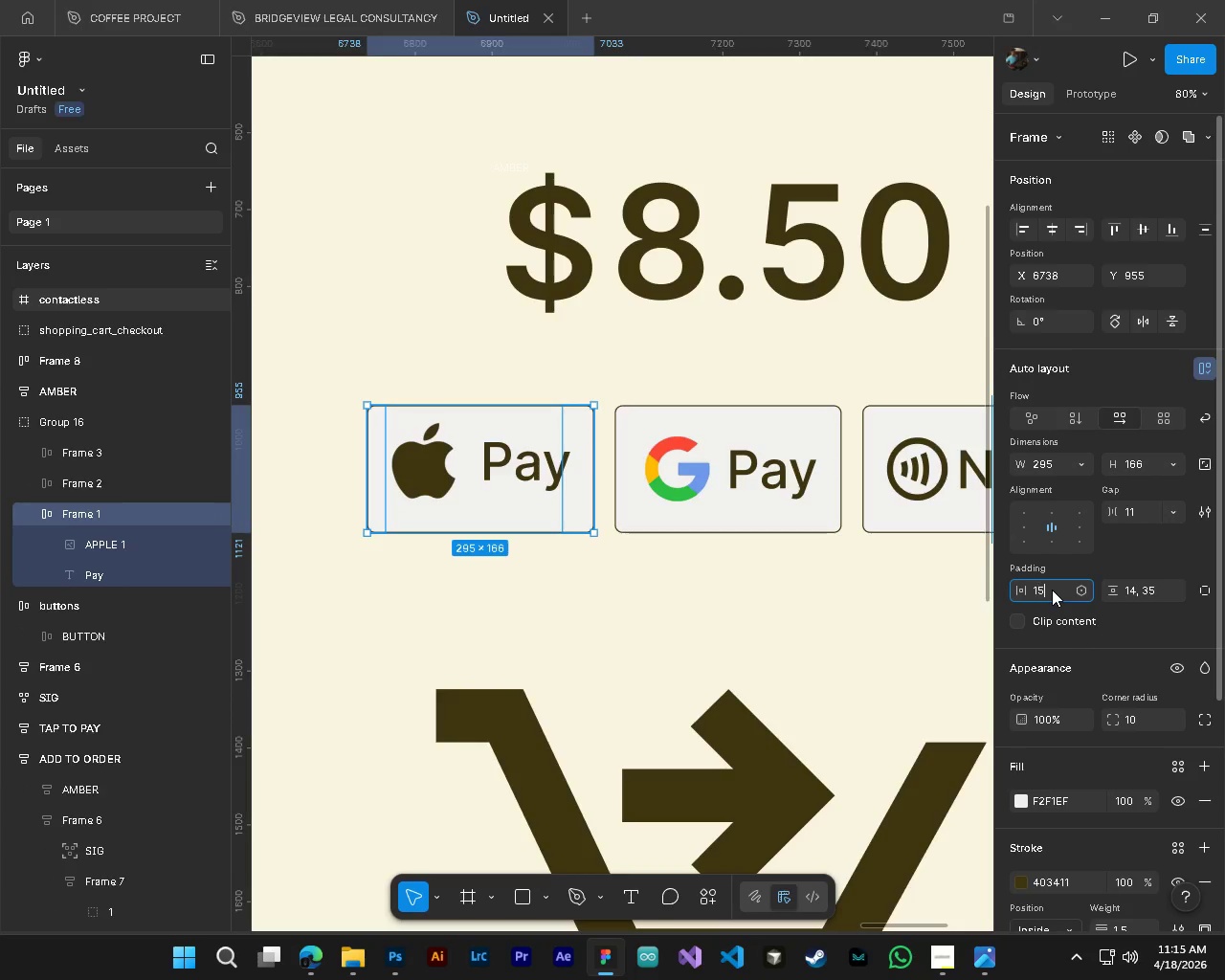 
key(Numpad5)
 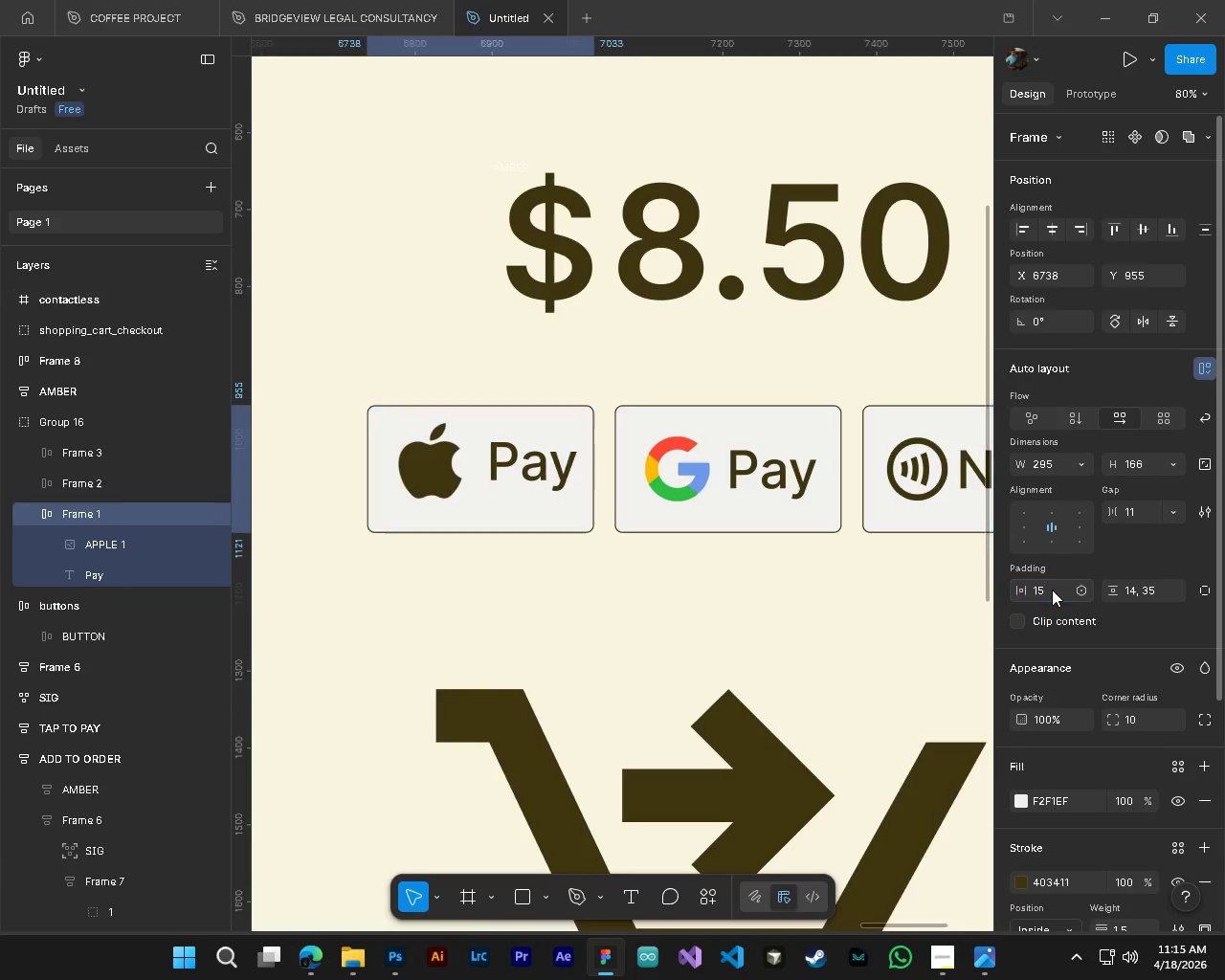 
key(NumpadEnter)
 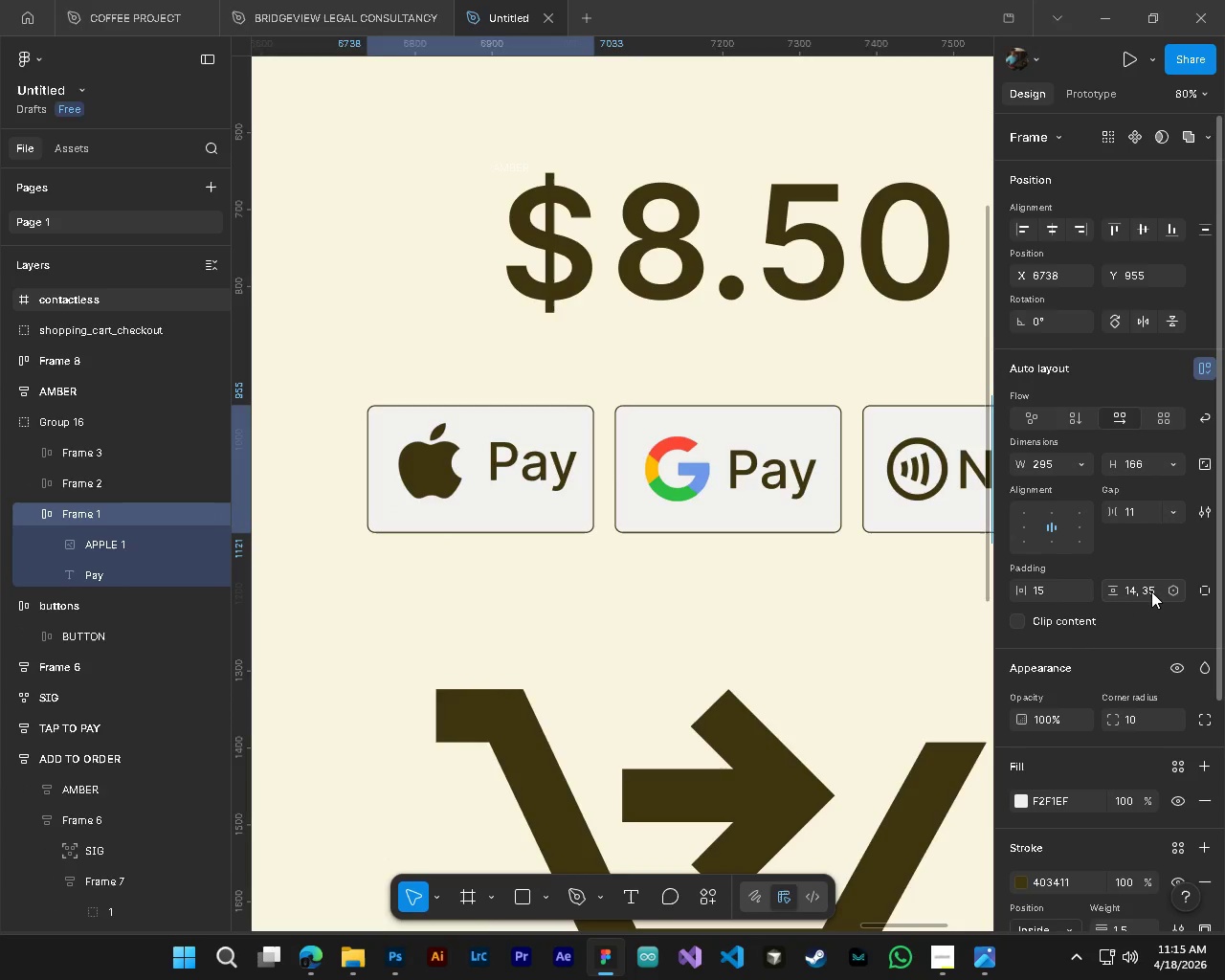 
left_click([1153, 590])
 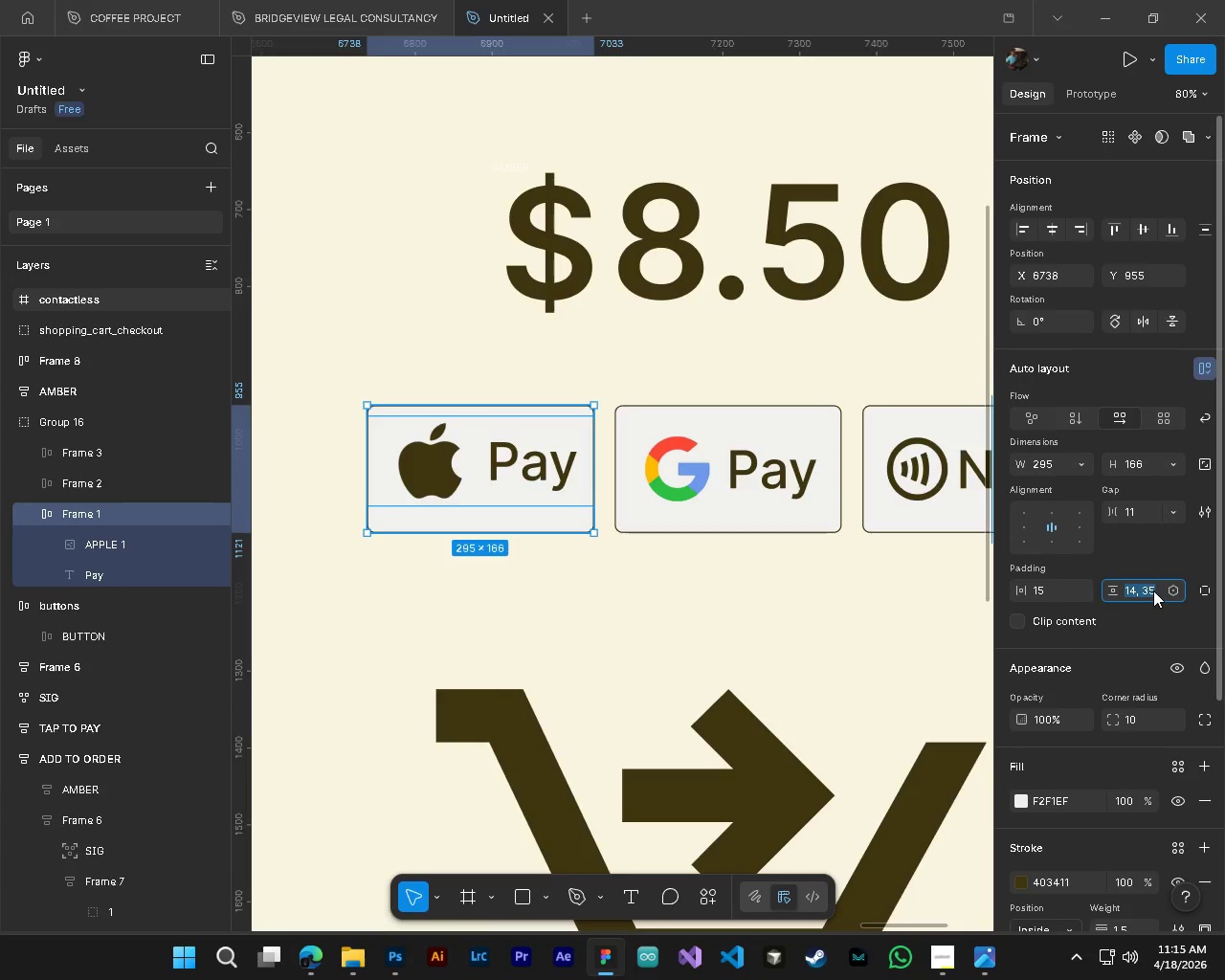 
key(Numpad3)
 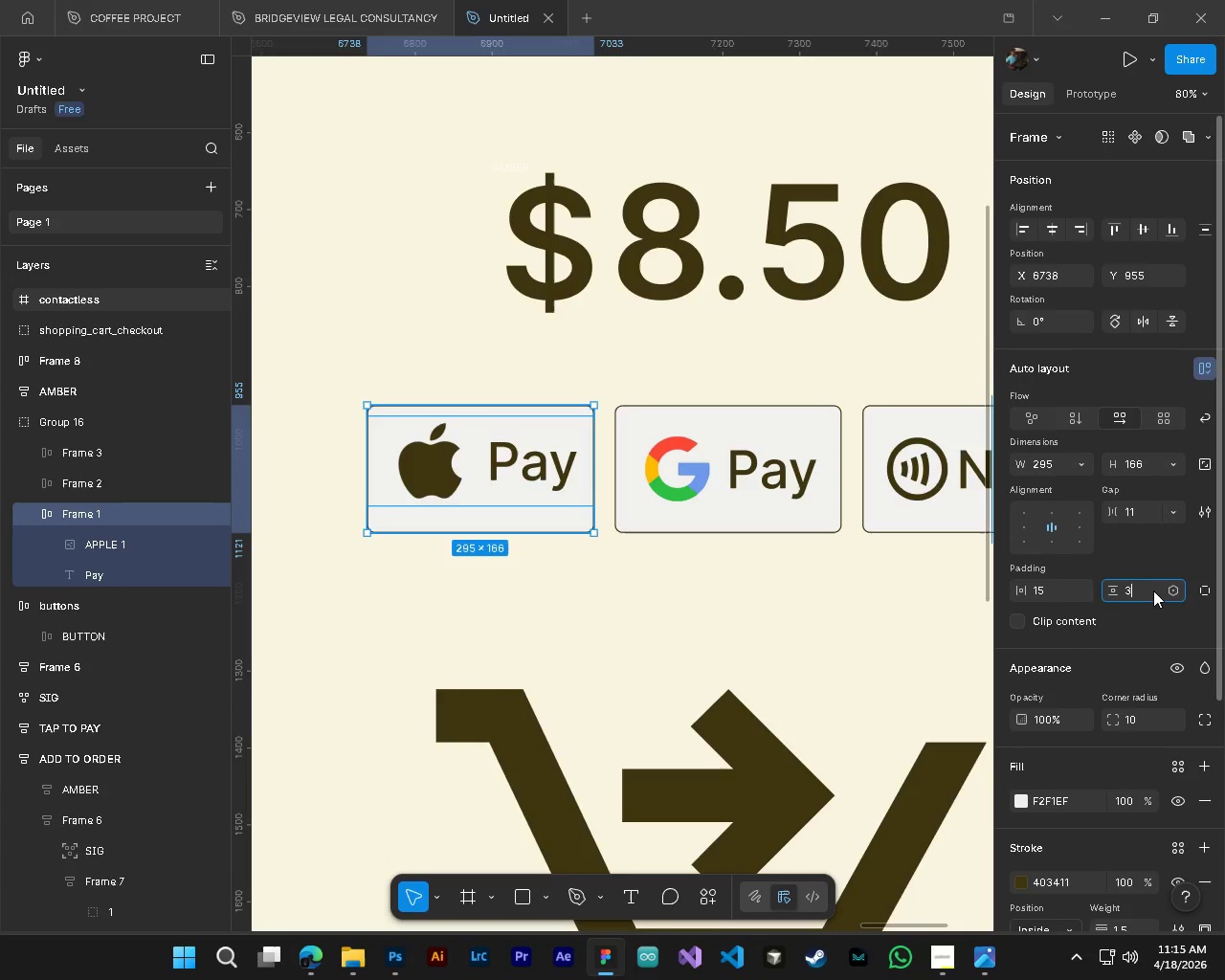 
key(Numpad4)
 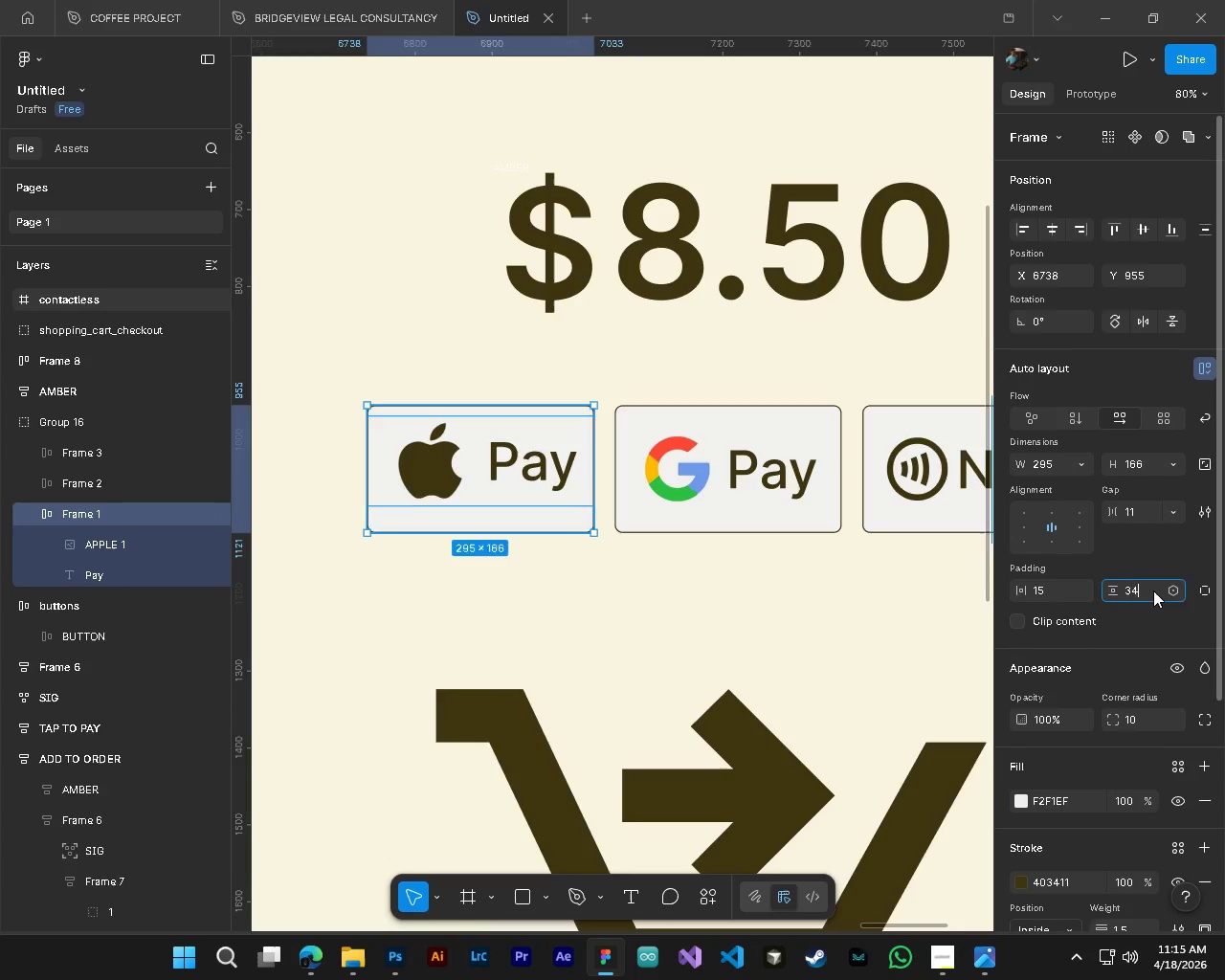 
key(NumpadEnter)
 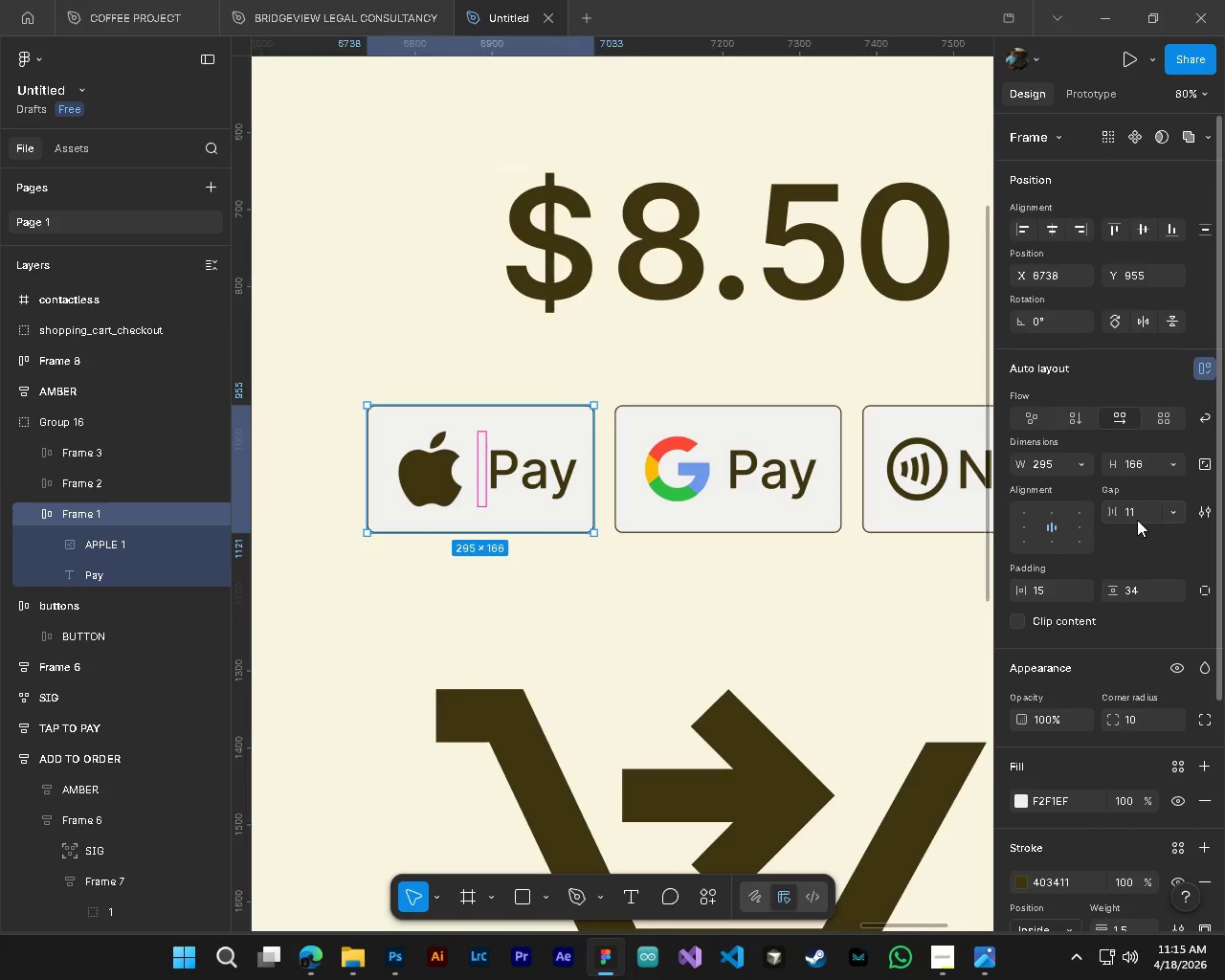 
hold_key(key=ControlLeft, duration=3.53)
left_click([768, 524])
 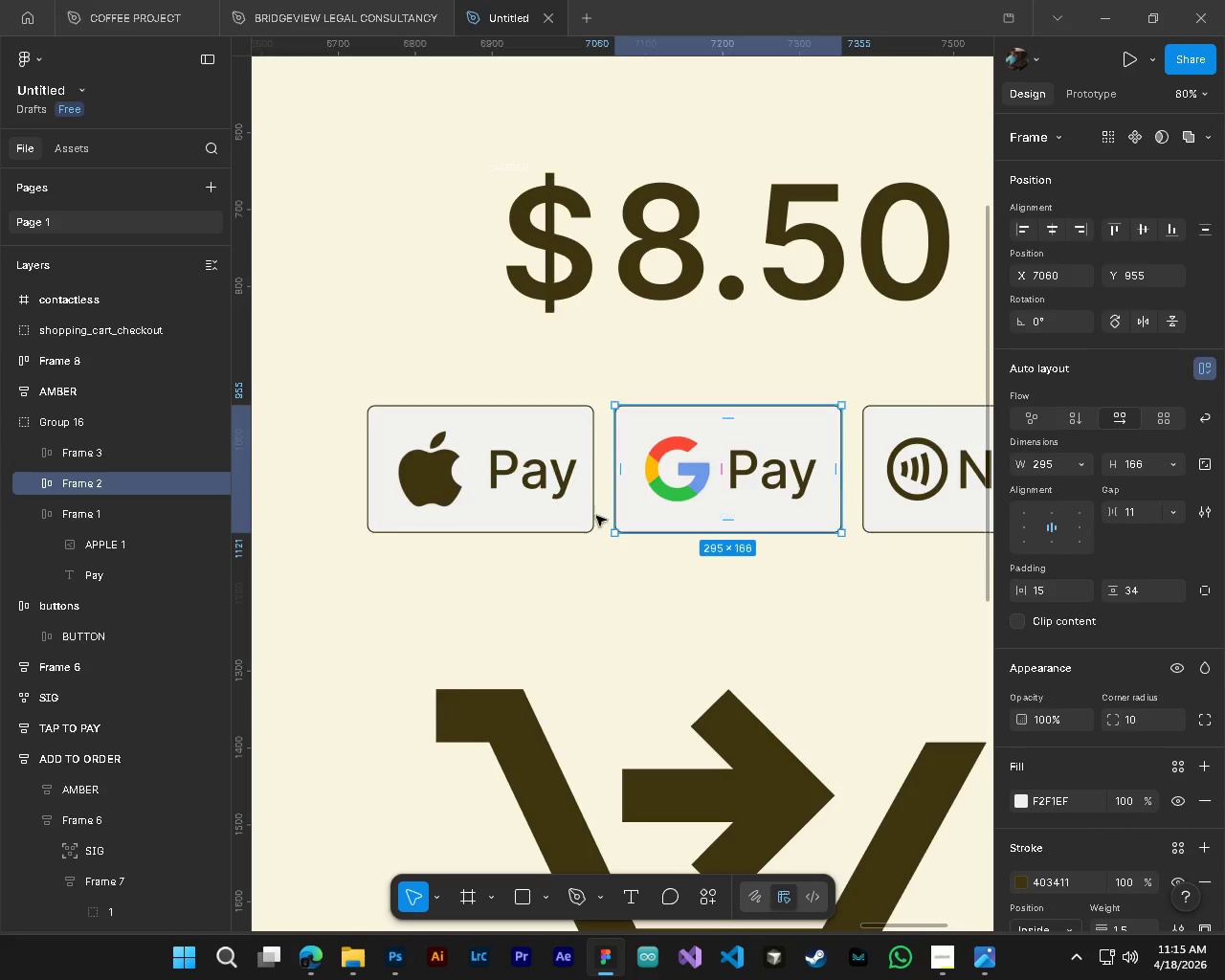 
left_click([552, 505])
 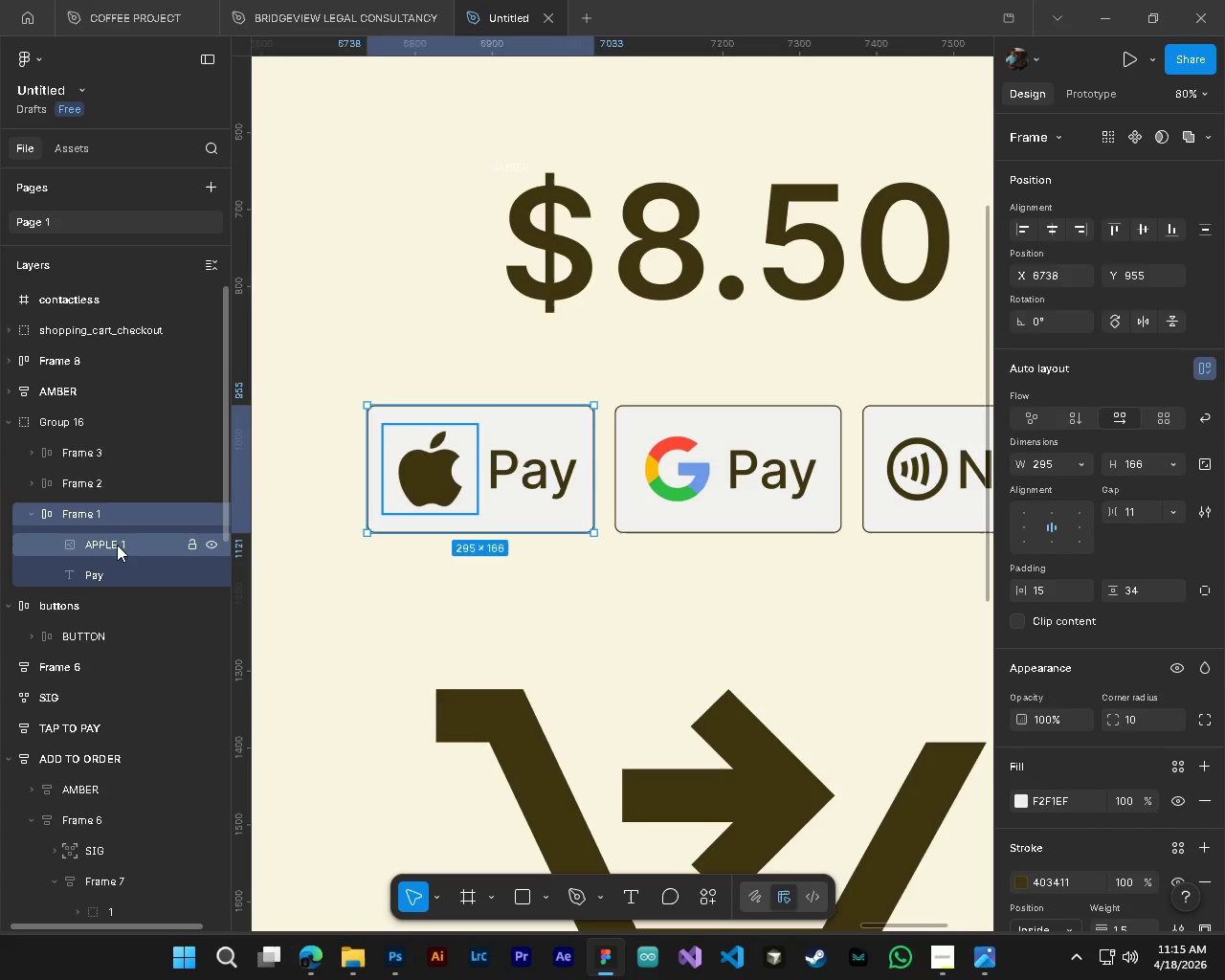 
left_click([116, 545])
 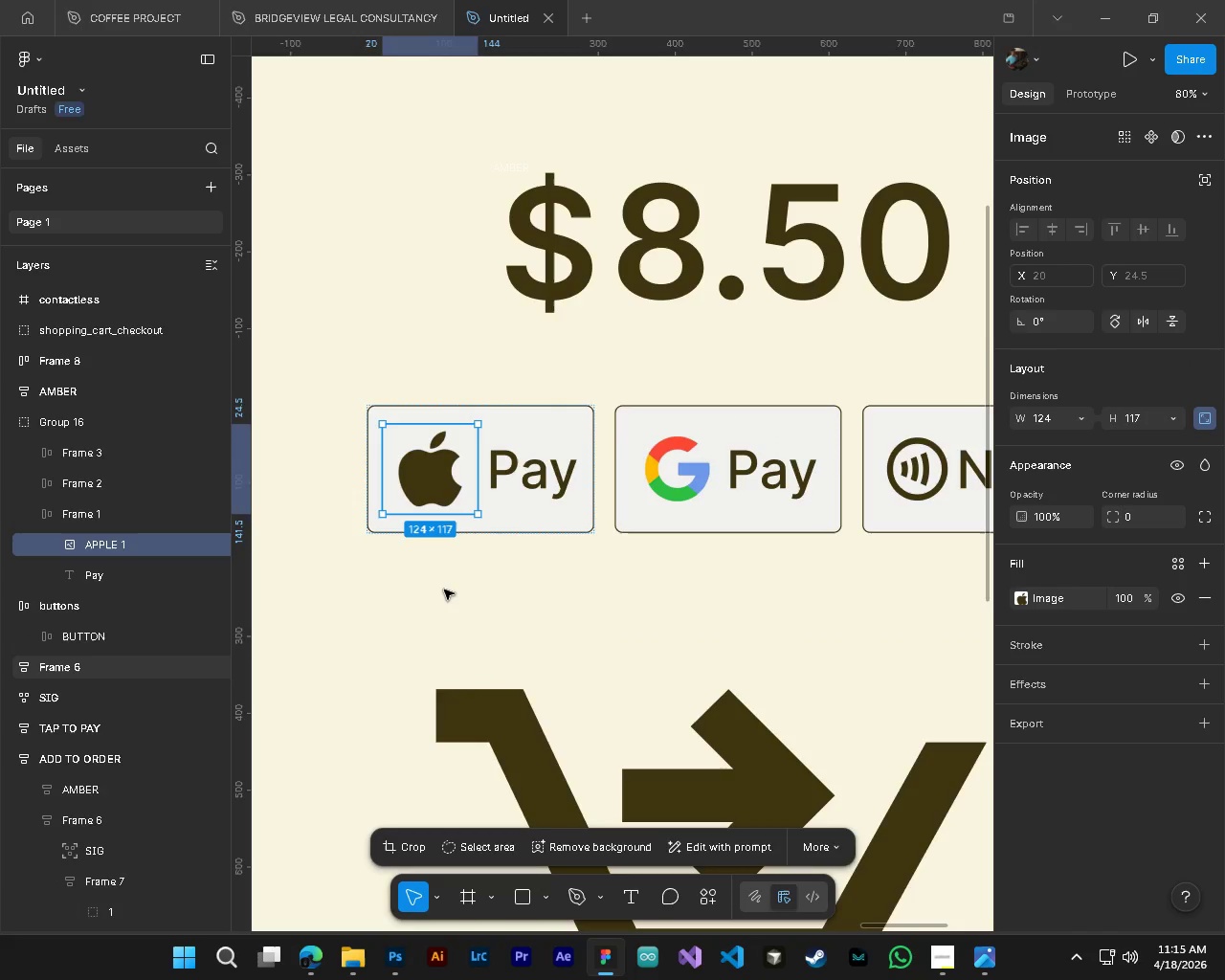 
hold_key(key=ShiftLeft, duration=0.48)
scroll: coordinate [573, 579], scroll_direction: up, amount: 3.0
 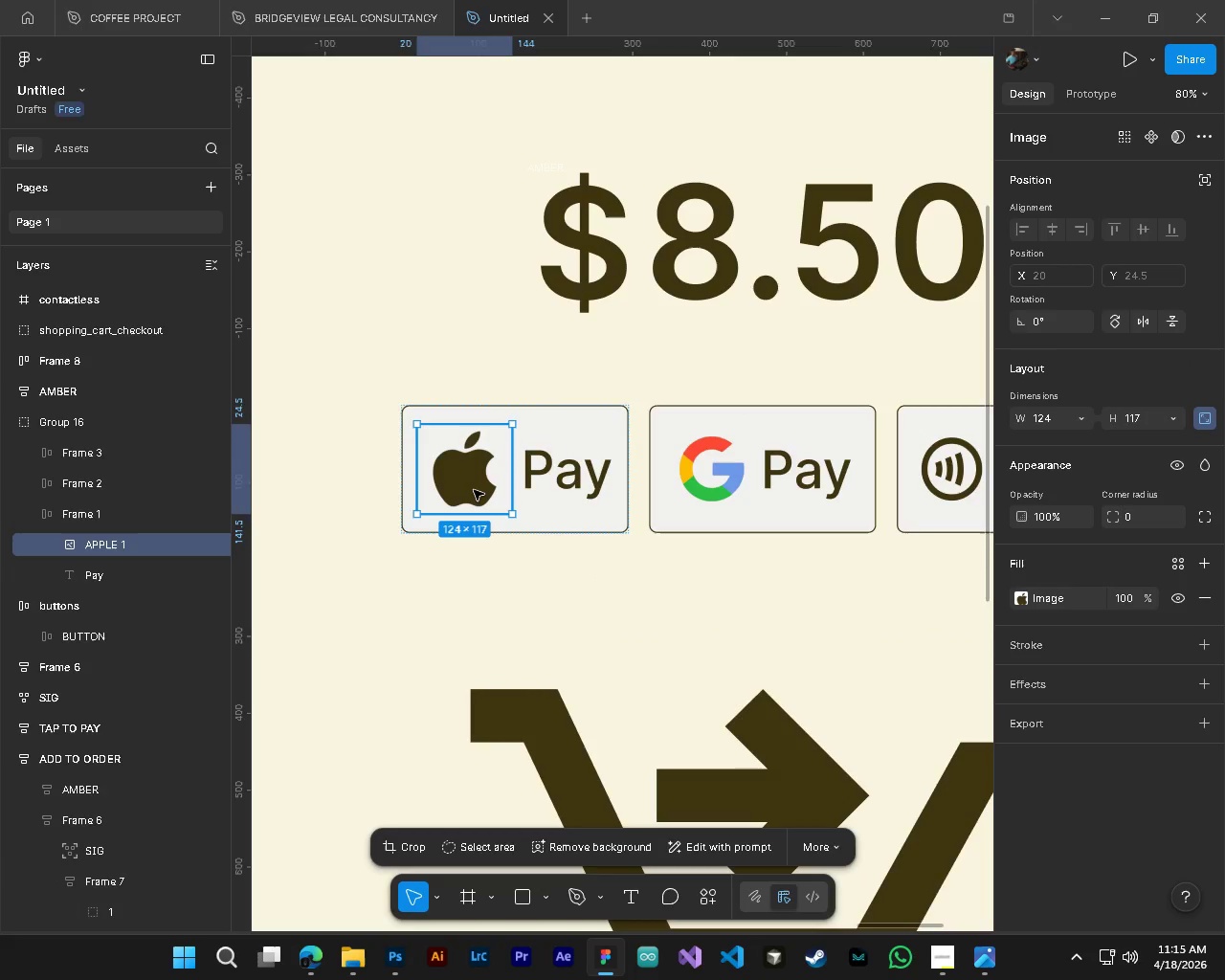 
left_click_drag(start_coordinate=[474, 490], to_coordinate=[491, 487])
 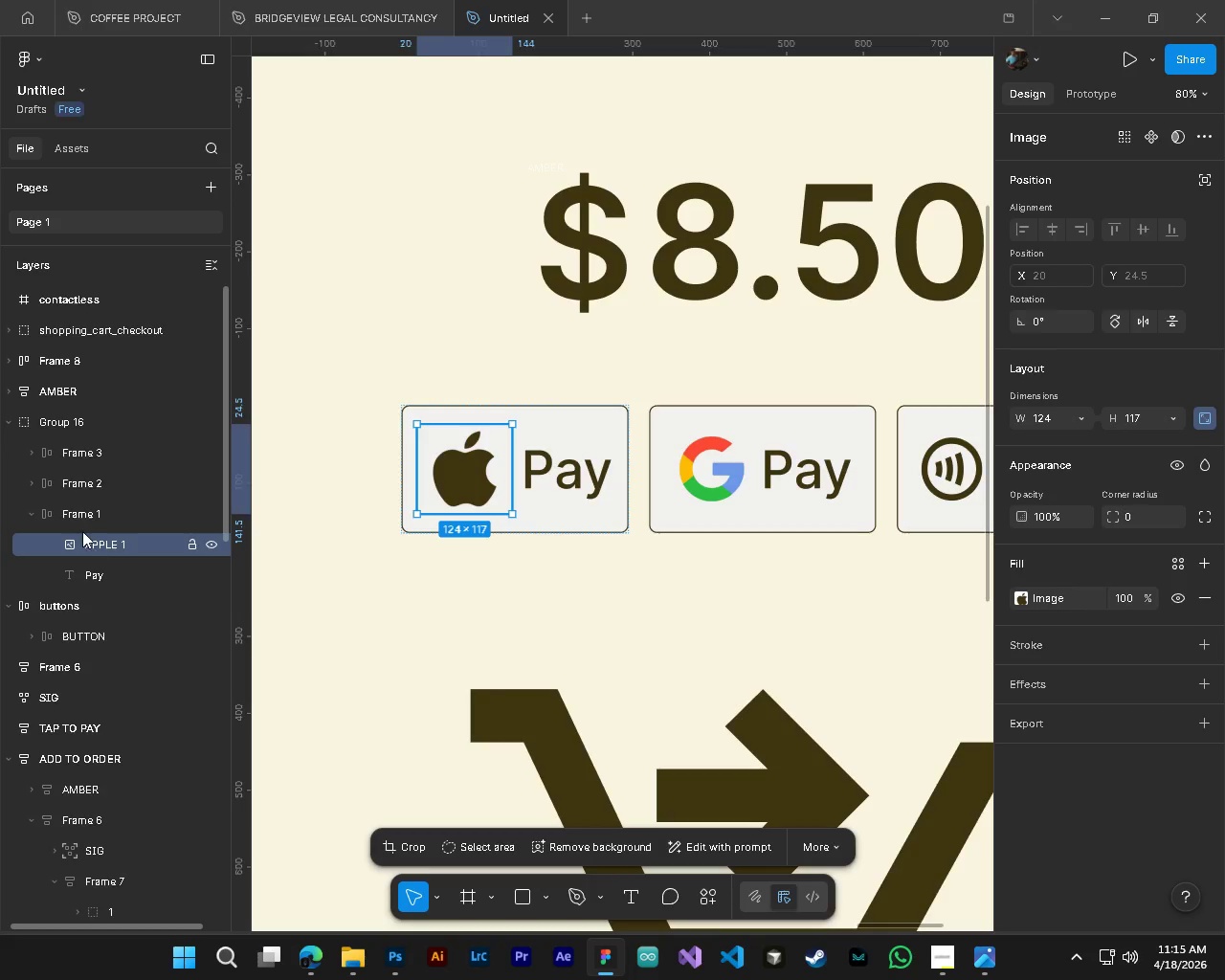 
left_click([79, 523])
 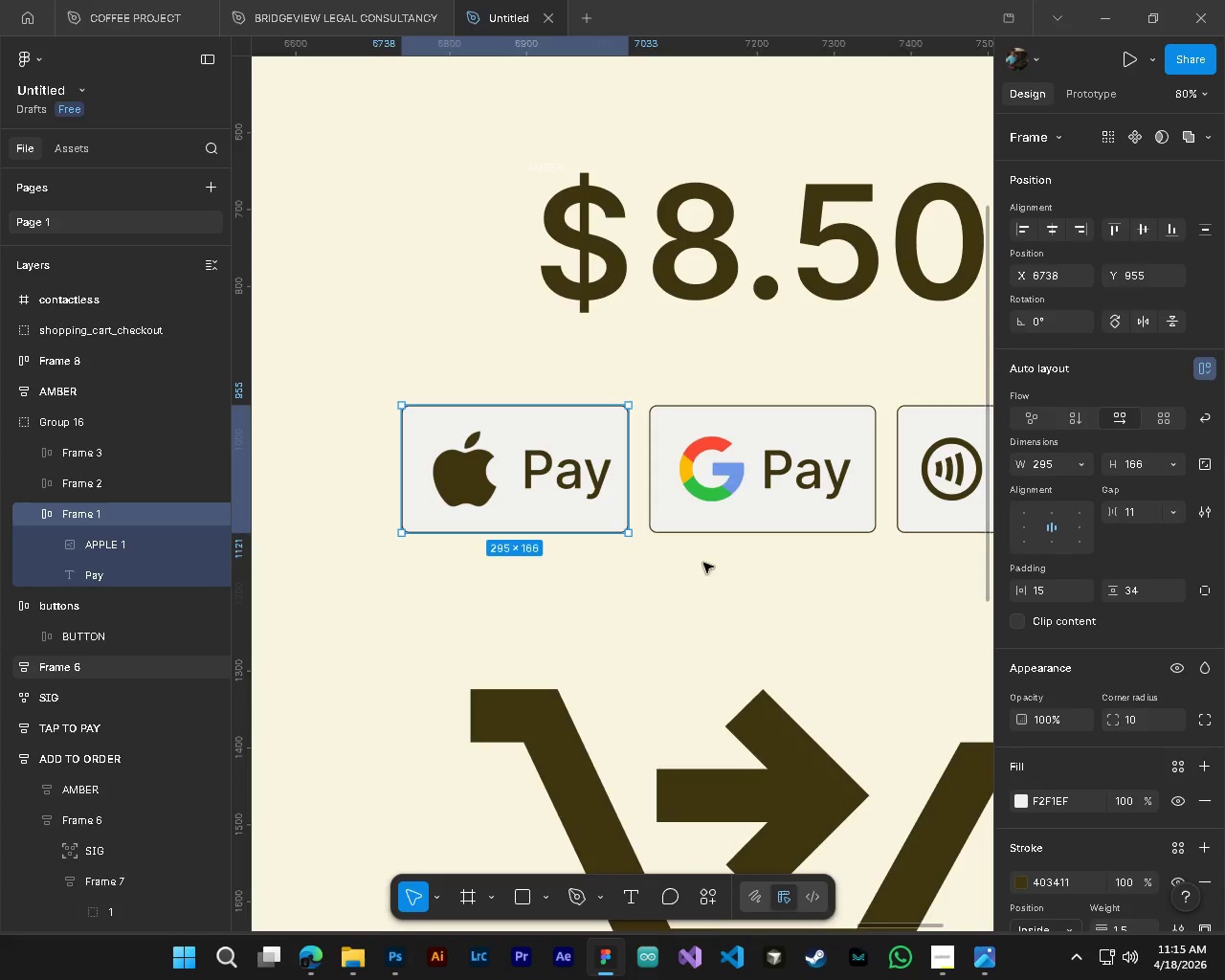 
hold_key(key=ControlLeft, duration=0.59)
hold_key(key=AltLeft, duration=0.36)
scroll: coordinate [745, 588], scroll_direction: down, amount: 4.0
 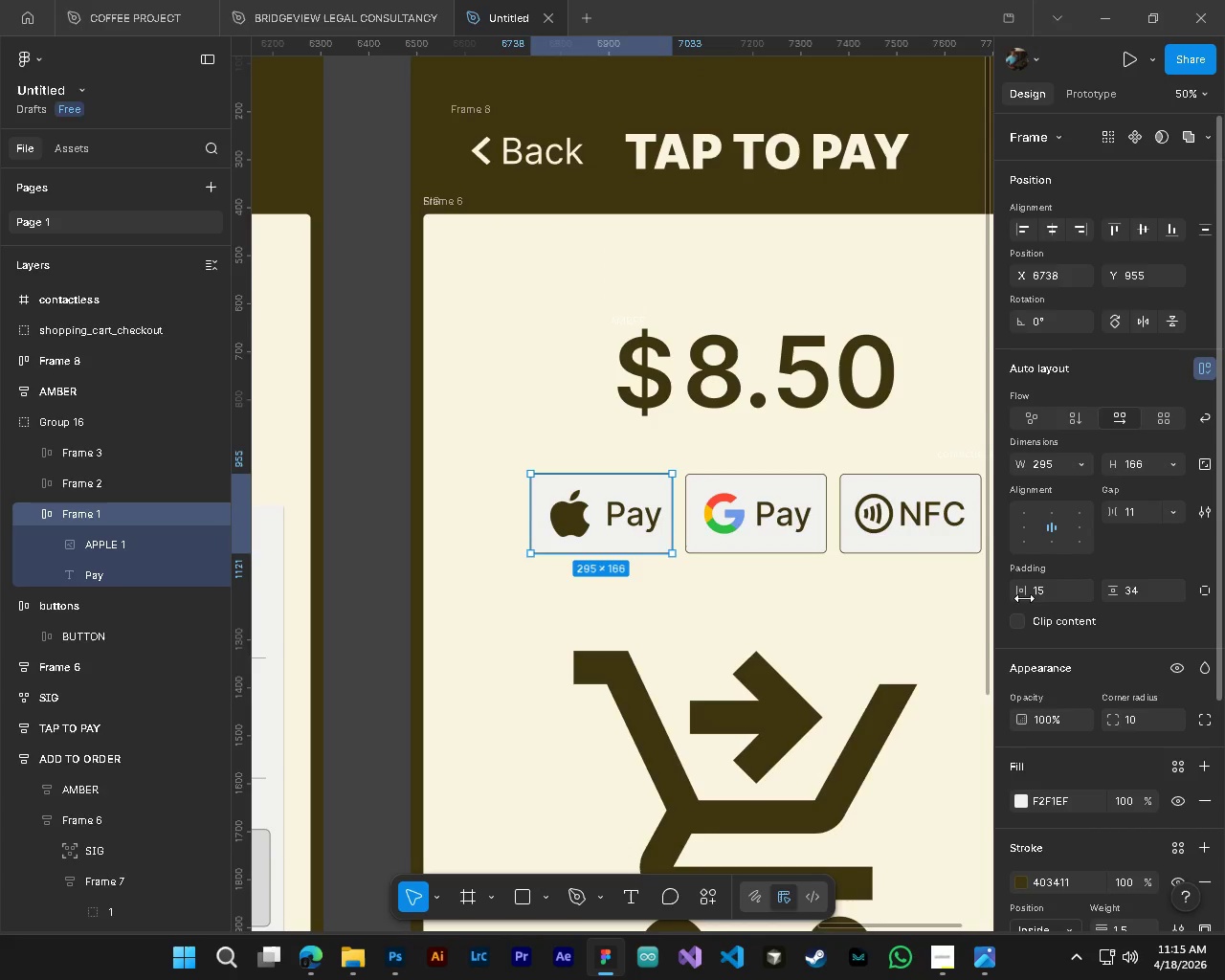 
left_click_drag(start_coordinate=[1026, 594], to_coordinate=[1012, 594])
 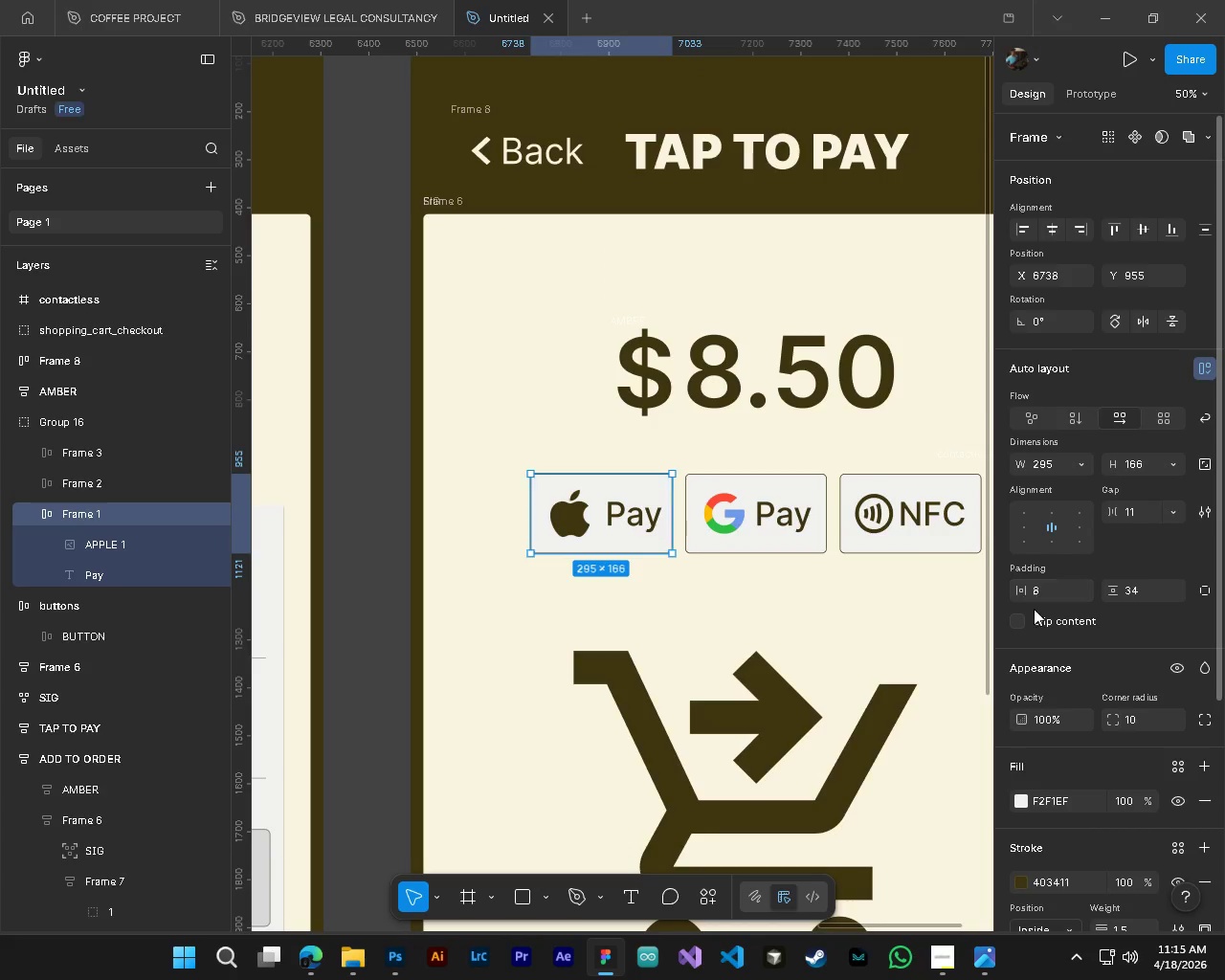 
key(Control+Z)
 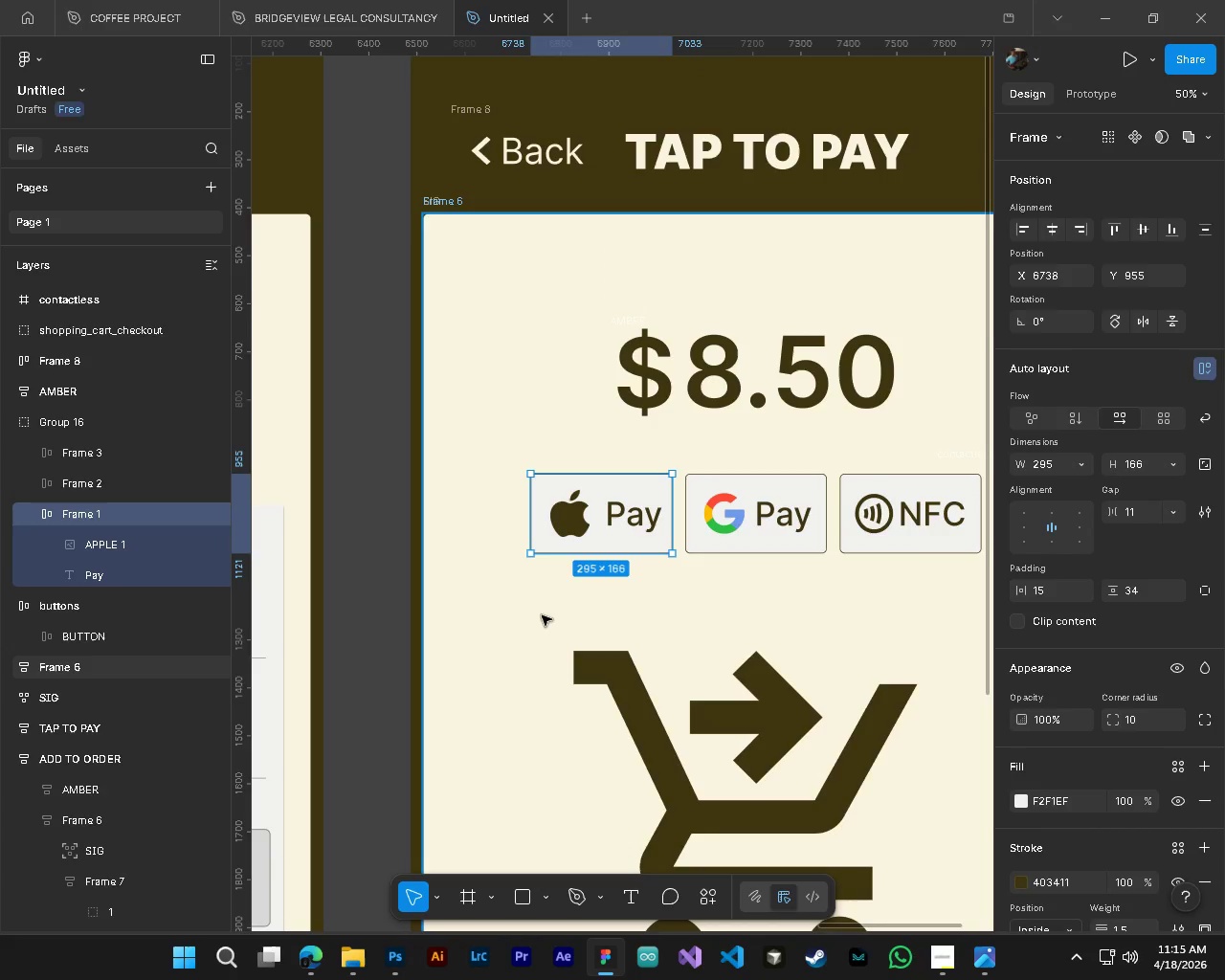 
hold_key(key=ControlLeft, duration=0.73)
 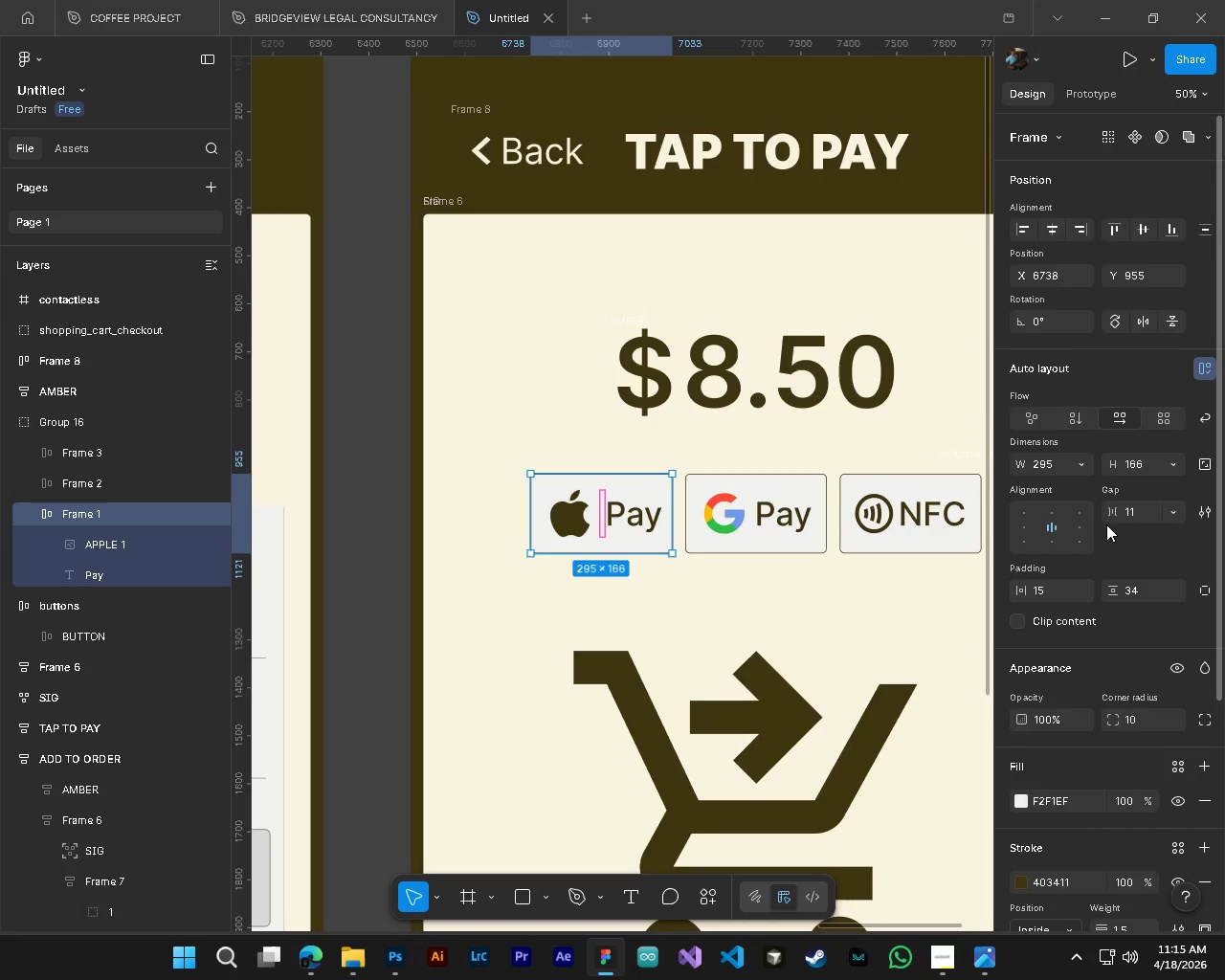 
left_click_drag(start_coordinate=[1111, 513], to_coordinate=[618, 492])
 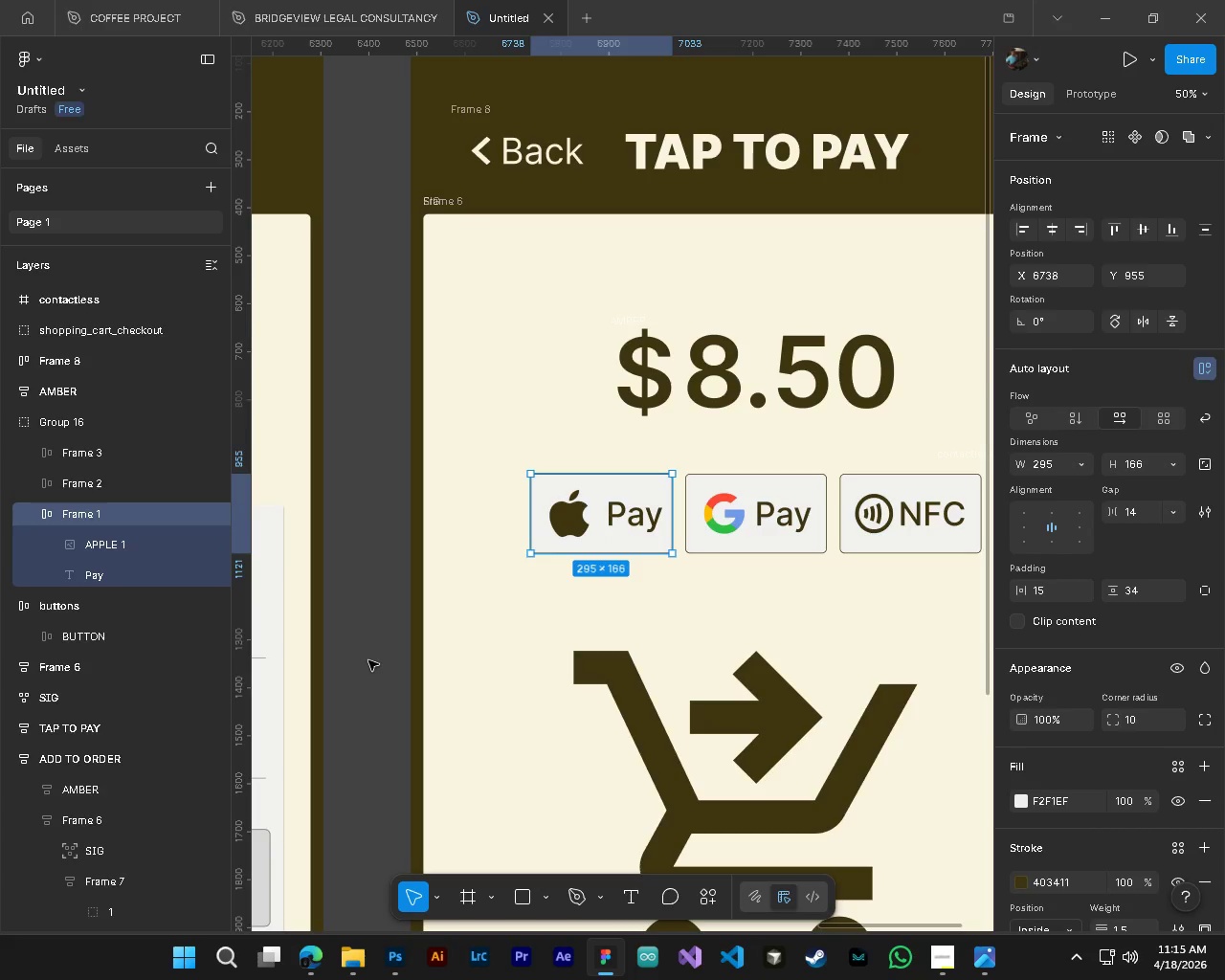 
left_click([368, 660])
 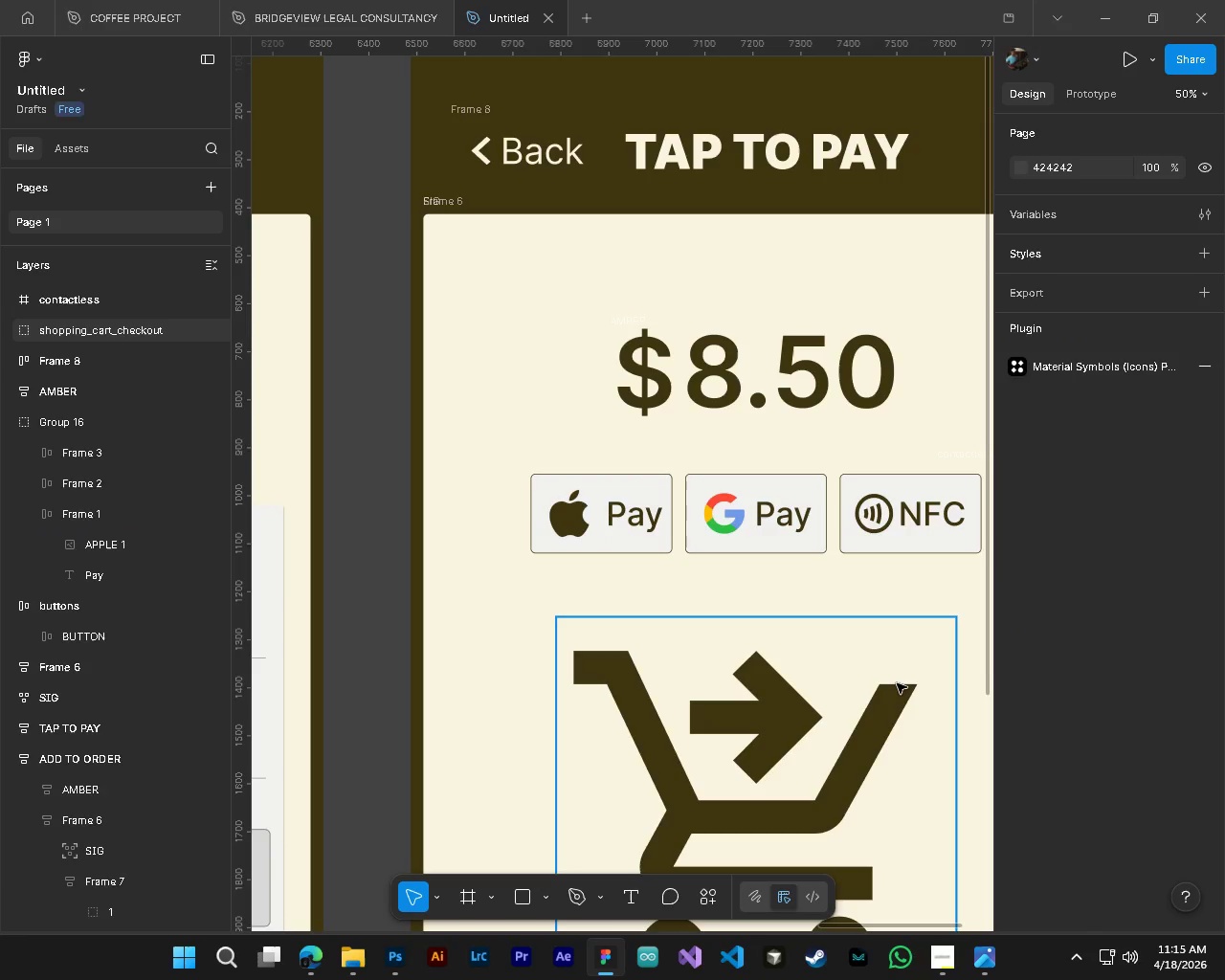 
hold_key(key=ControlLeft, duration=0.56)
 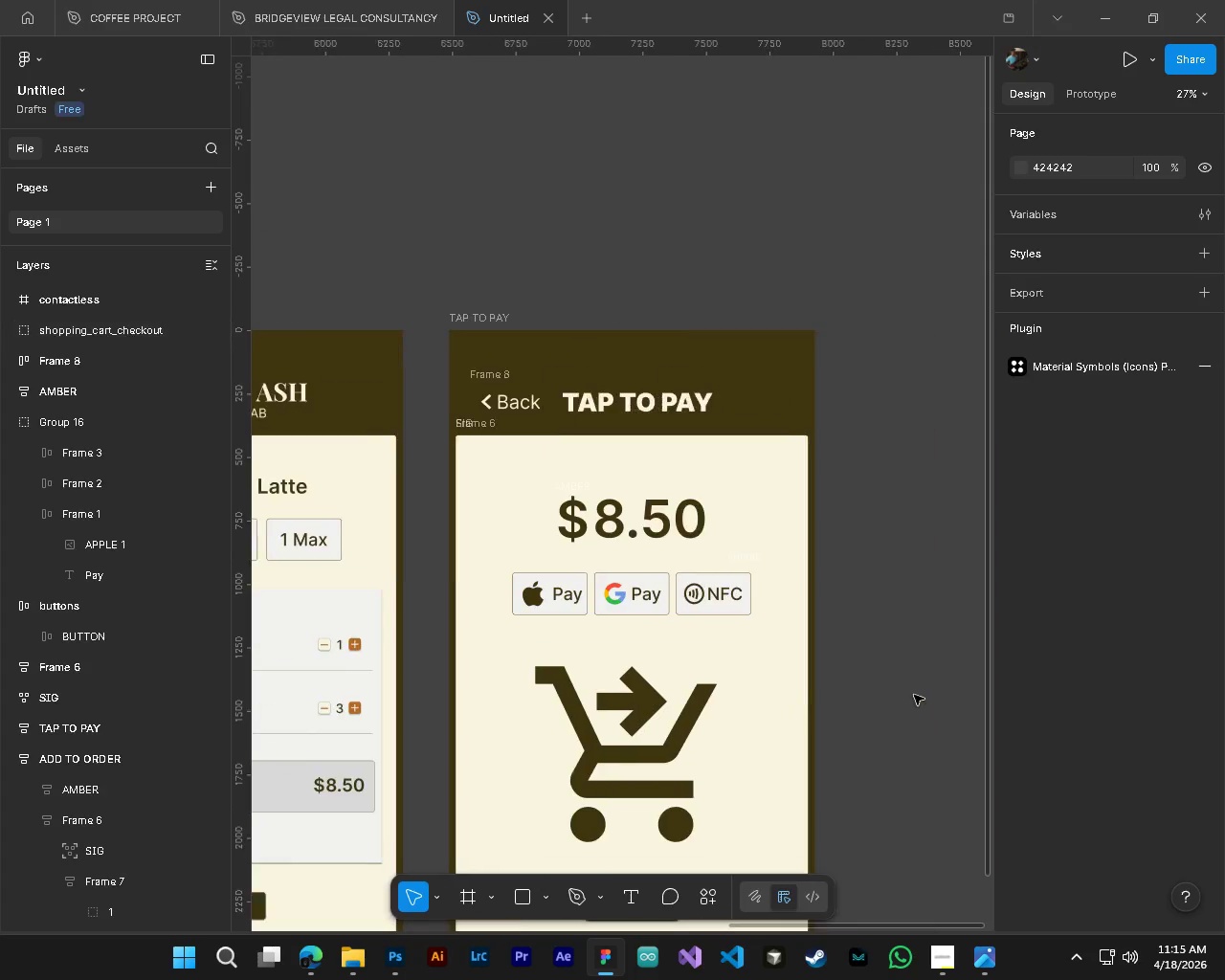 
hold_key(key=AltLeft, duration=0.41)
 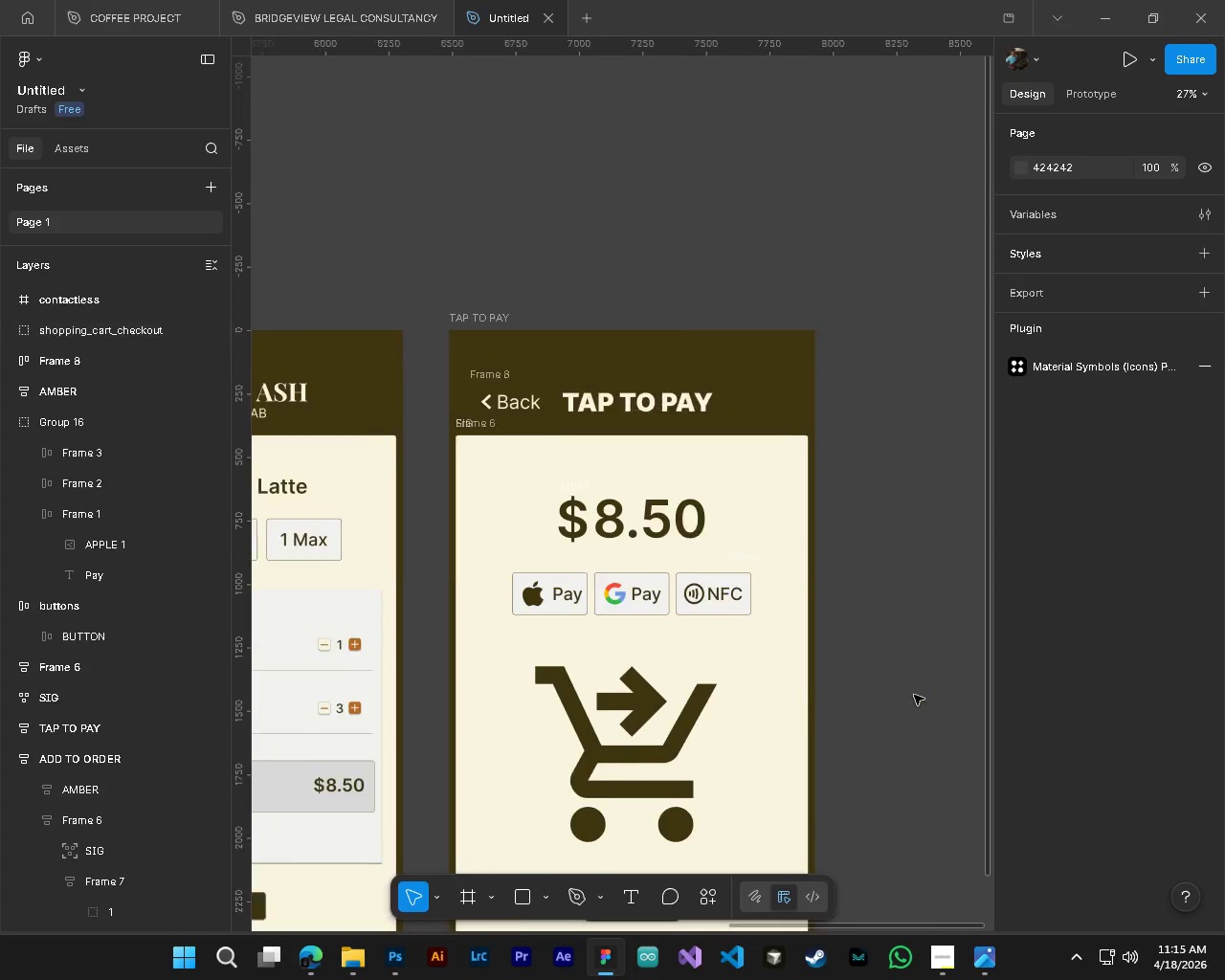 
hold_key(key=ShiftLeft, duration=0.55)
 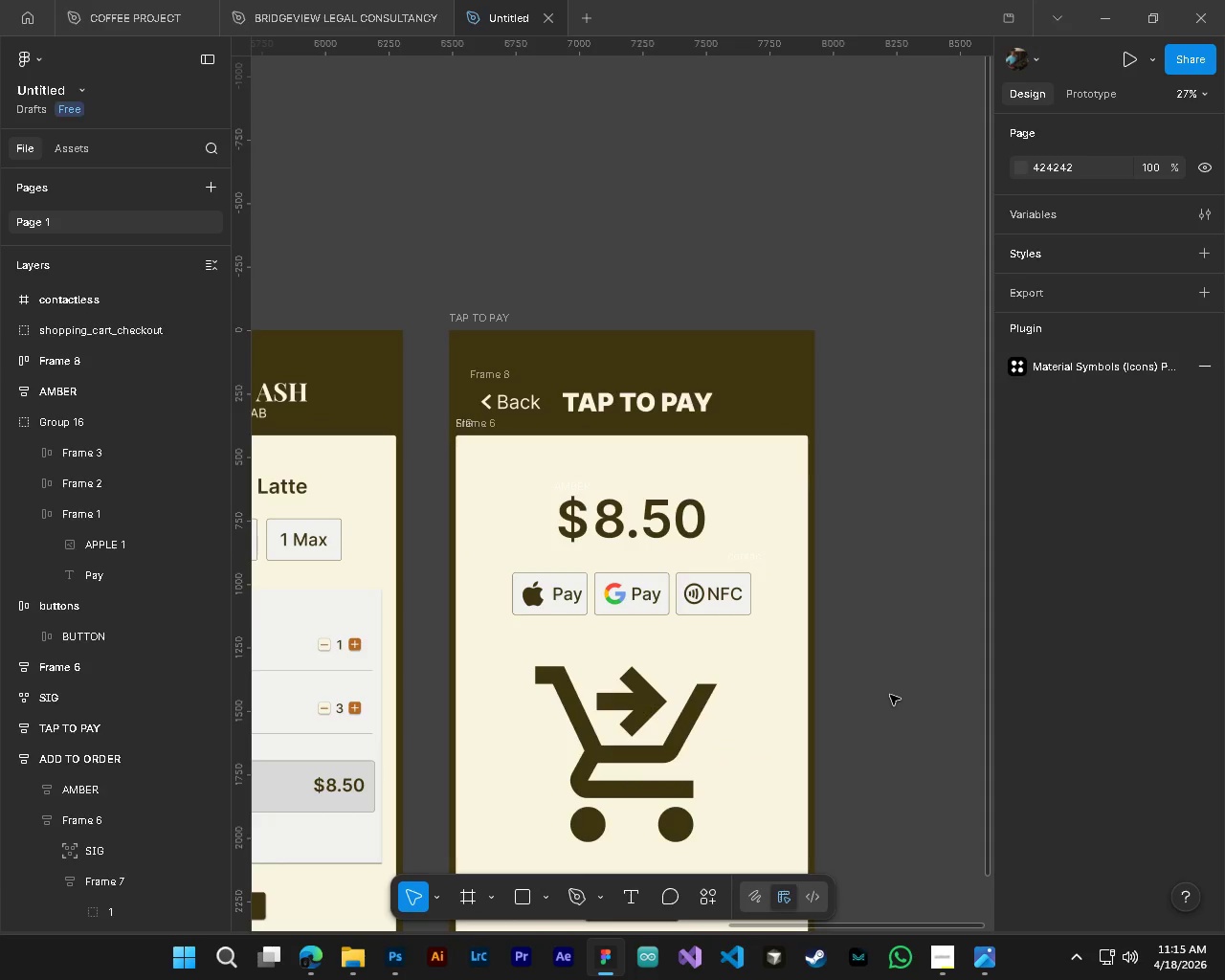 
scroll: coordinate [914, 695], scroll_direction: down, amount: 9.0
 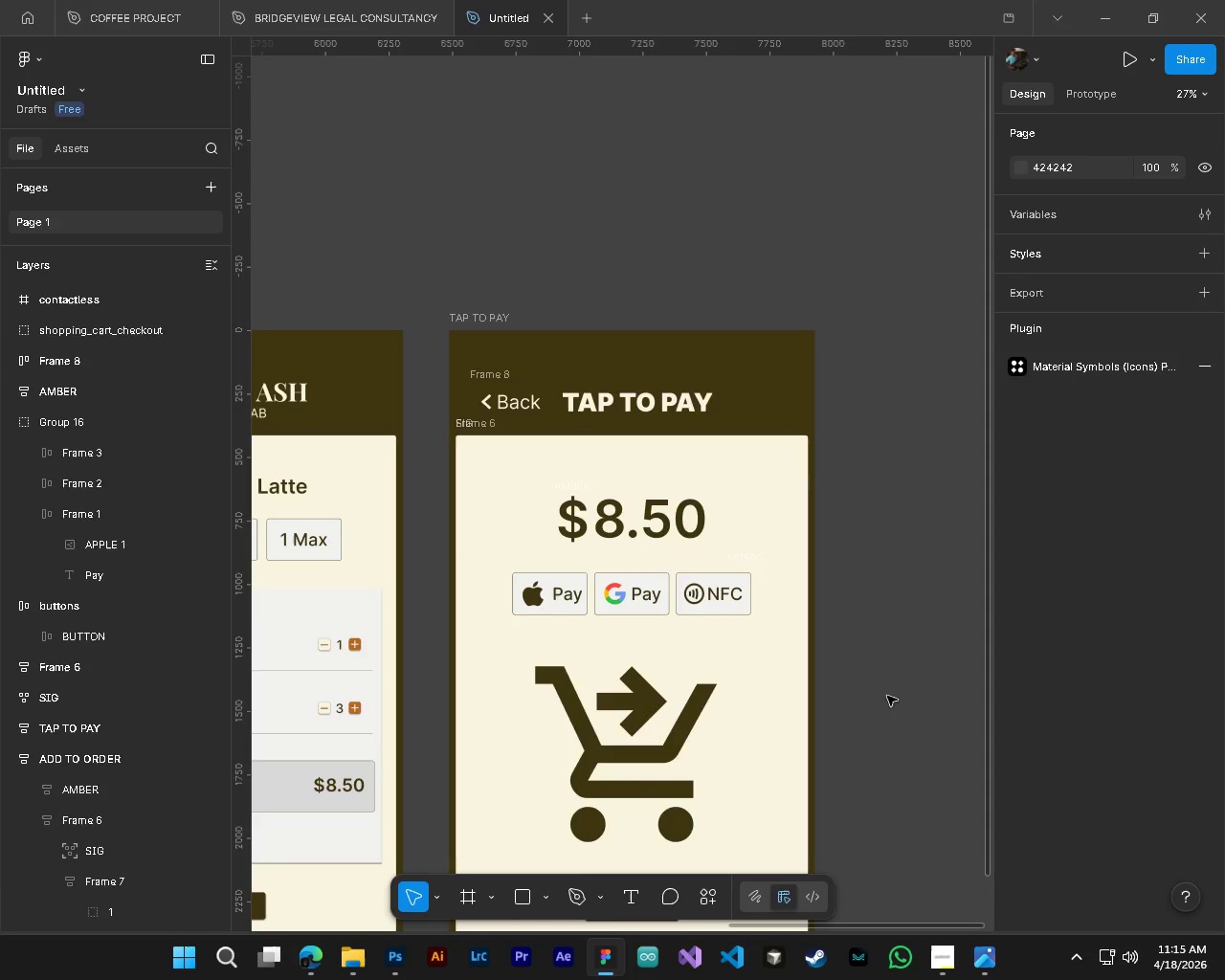 
left_click([887, 696])
 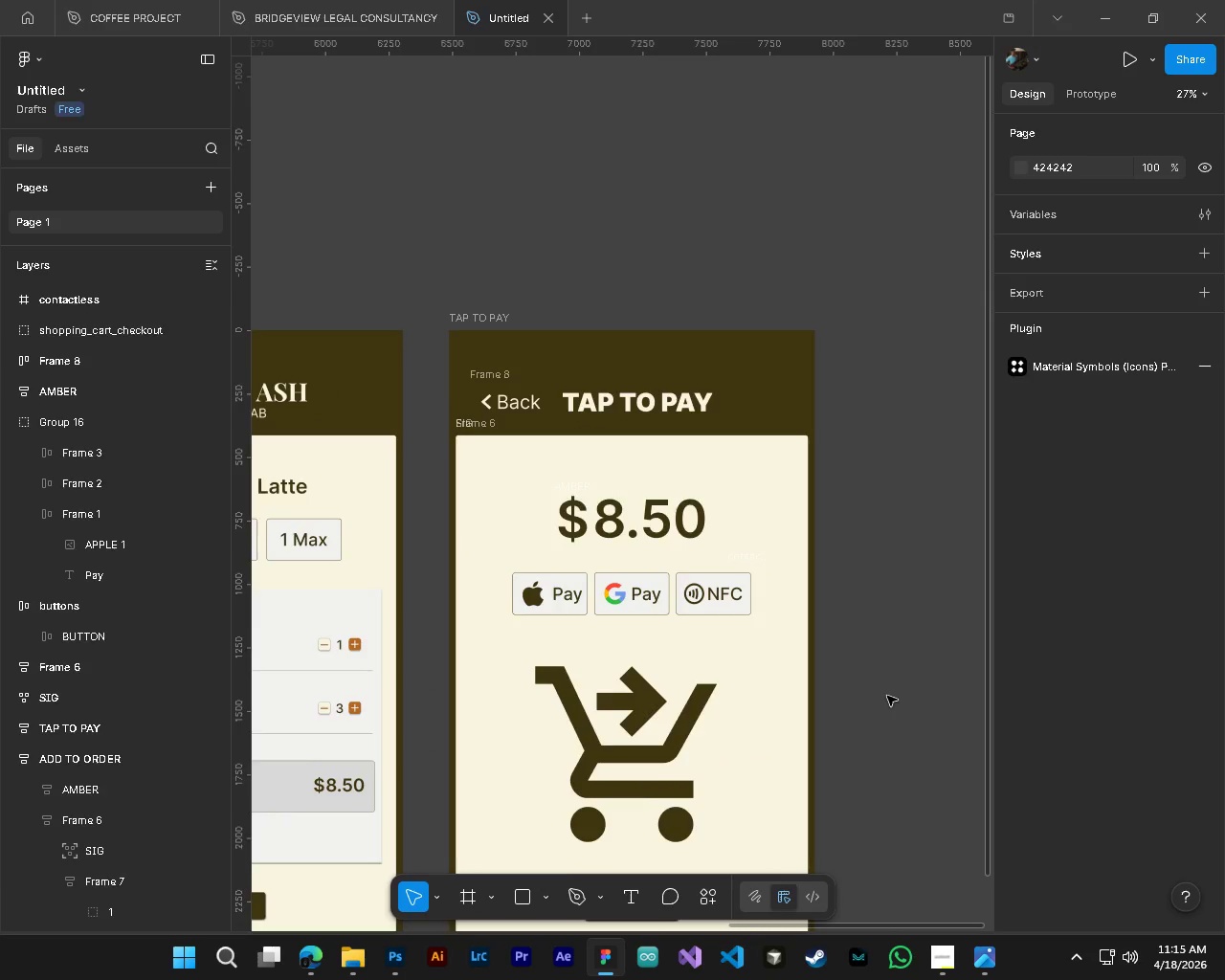 
scroll: coordinate [887, 696], scroll_direction: down, amount: 4.0
 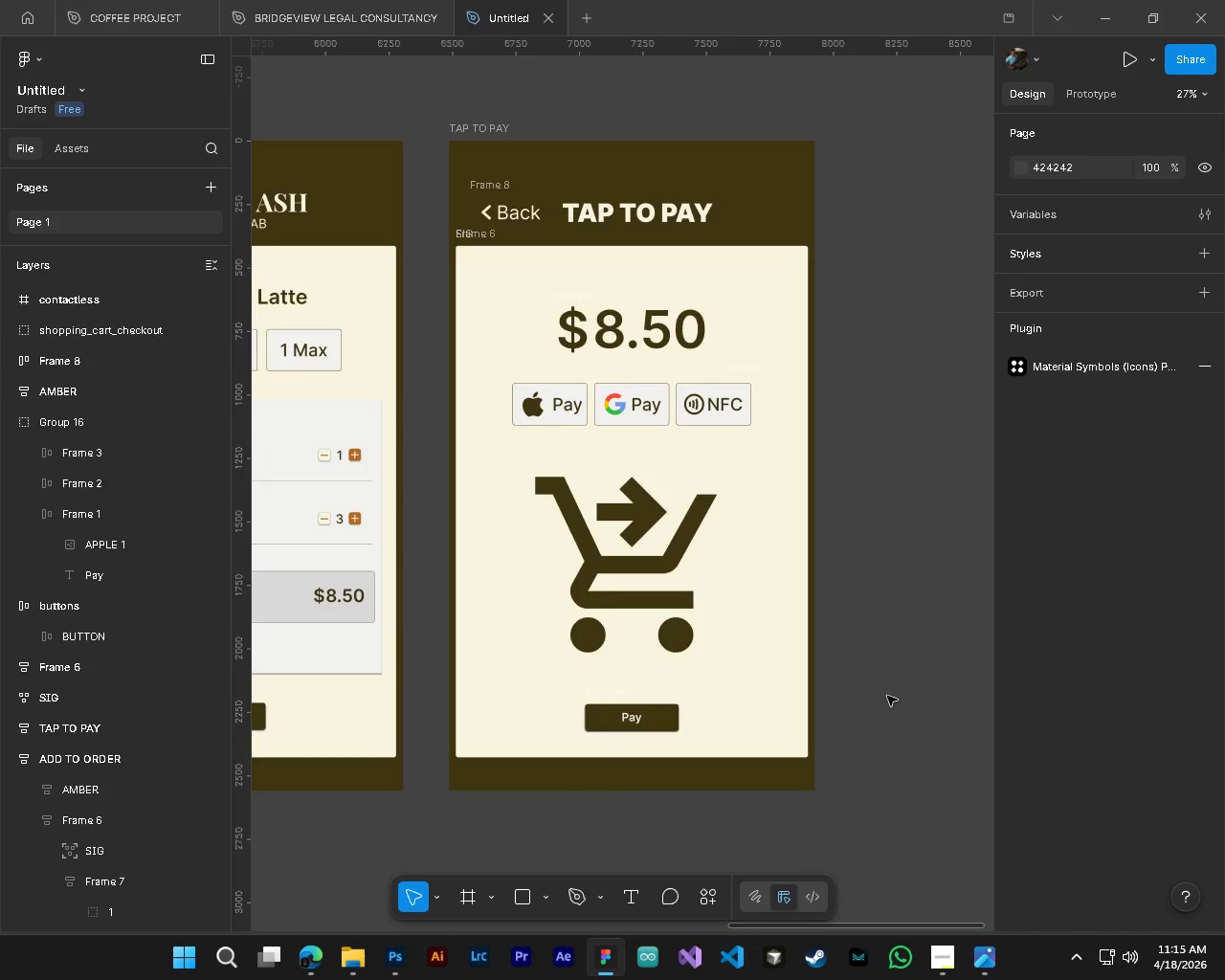 
hold_key(key=AltLeft, duration=1.02)
 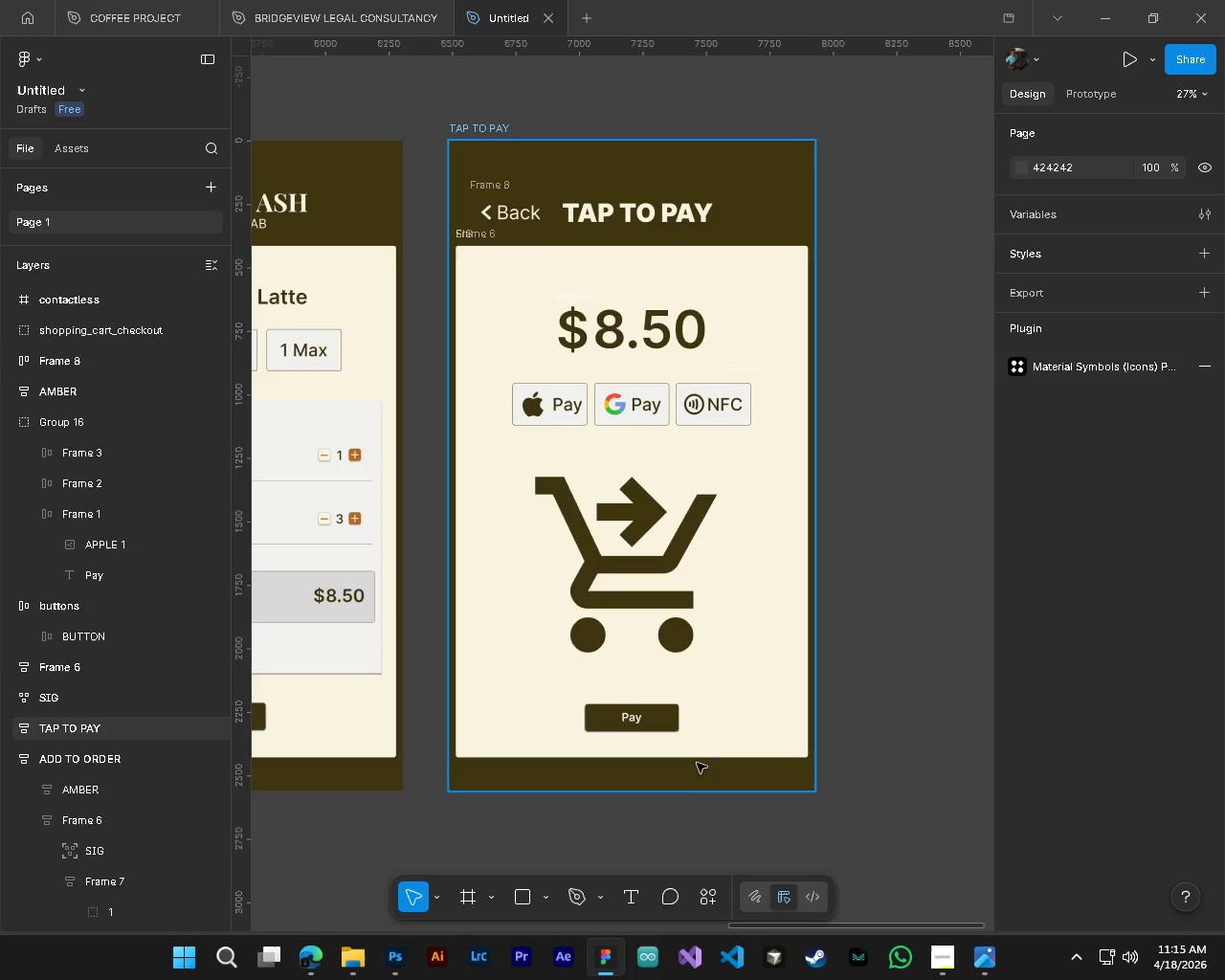 
hold_key(key=ControlLeft, duration=1.11)
 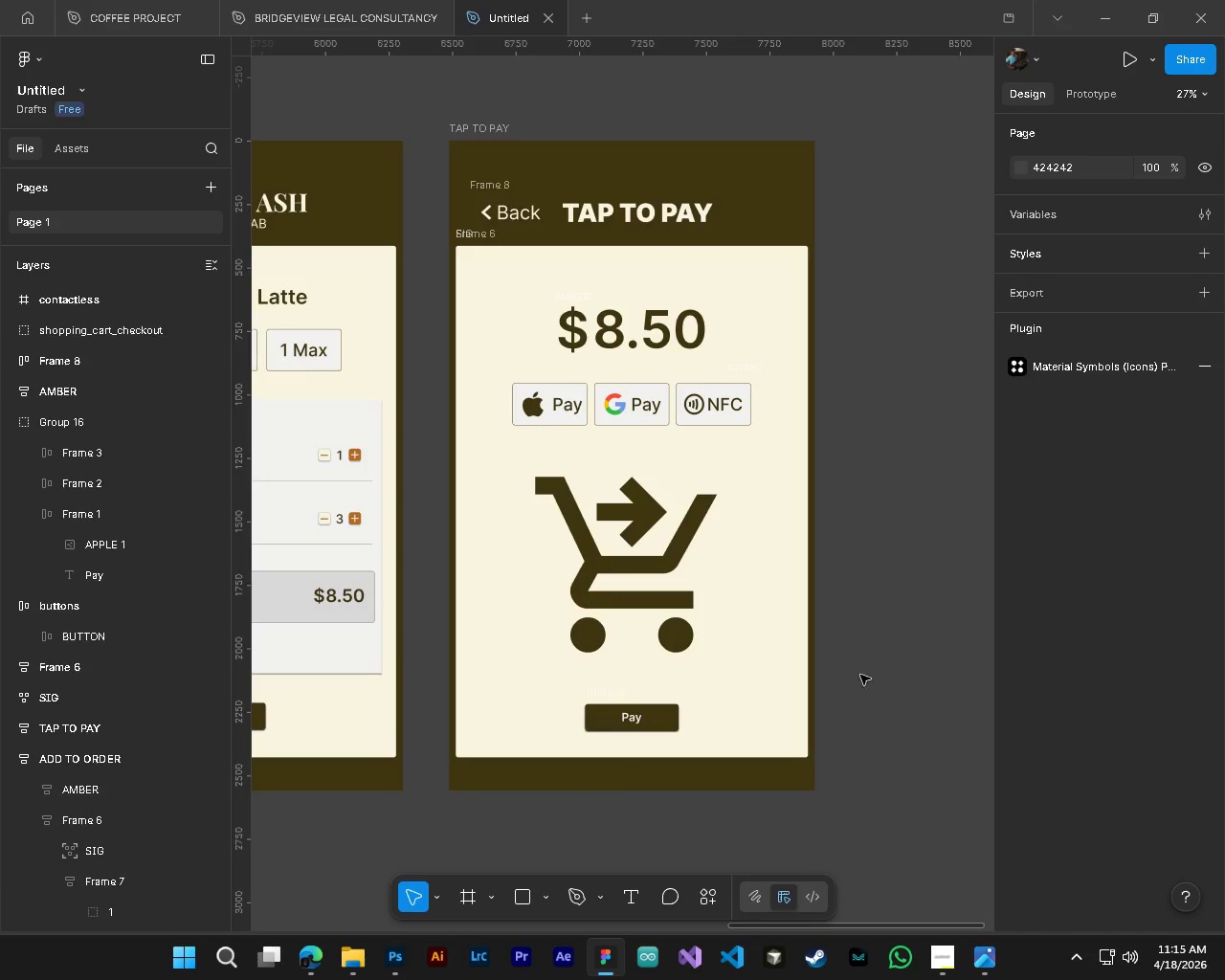 
hold_key(key=AltLeft, duration=0.36)
hold_key(key=ControlLeft, duration=0.36)
hold_key(key=ShiftLeft, duration=0.45)
scroll: coordinate [779, 801], scroll_direction: none, amount: 0.0
 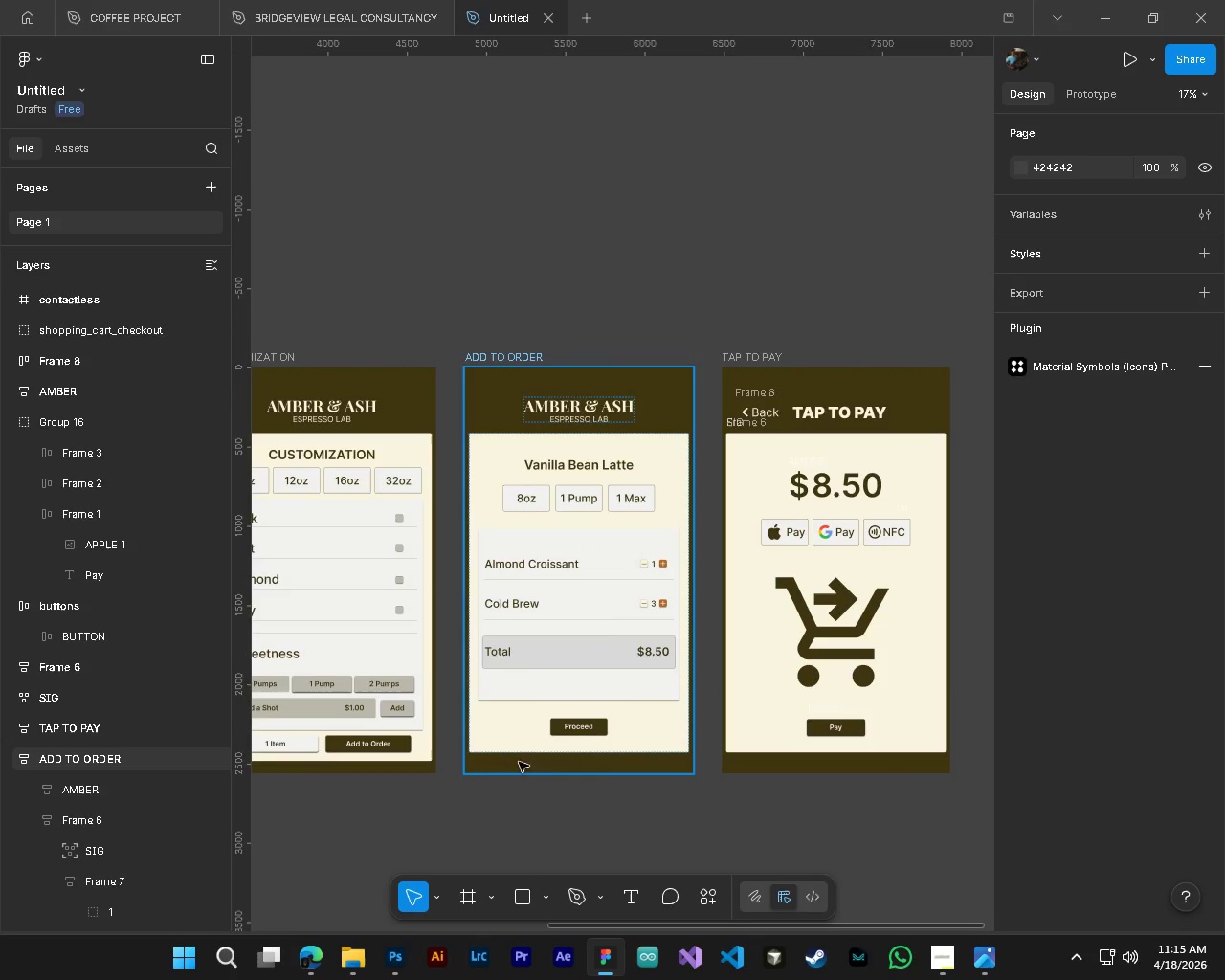 
hold_key(key=ControlLeft, duration=2.19)
hold_key(key=AltLeft, duration=2.16)
scroll: coordinate [620, 448], scroll_direction: up, amount: 9.0
 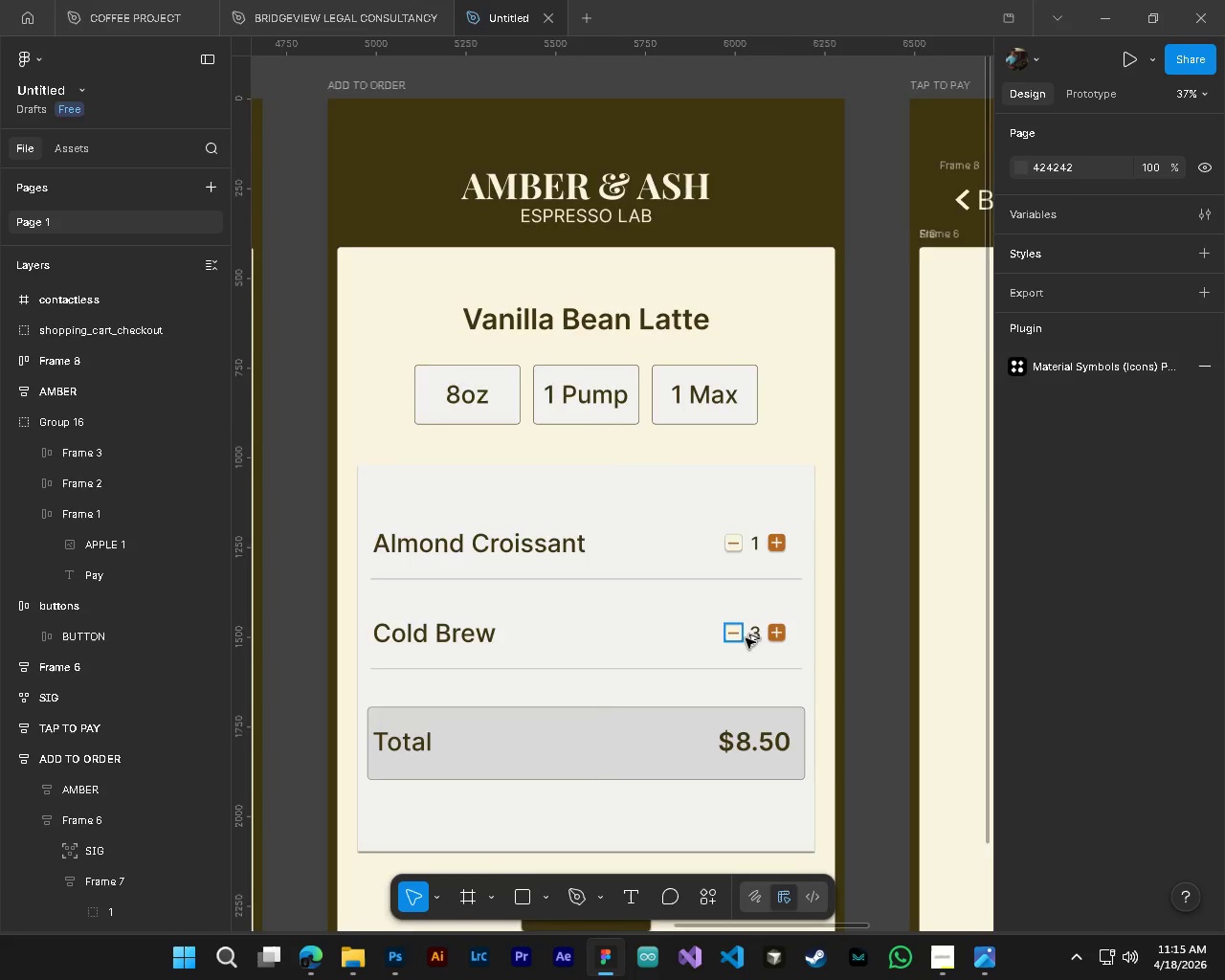 
hold_key(key=ShiftLeft, duration=0.53)
 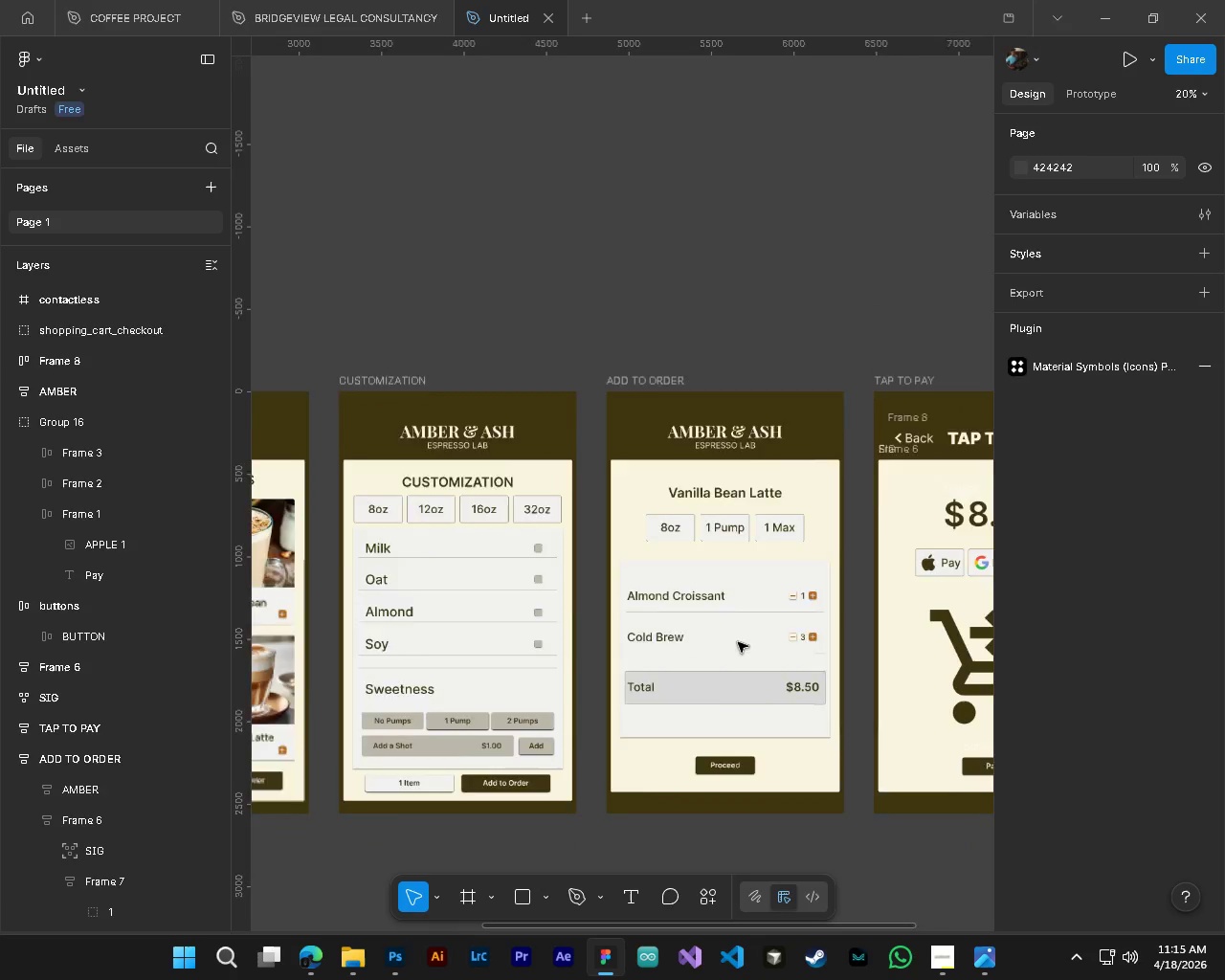 
scroll: coordinate [746, 638], scroll_direction: down, amount: 4.0
 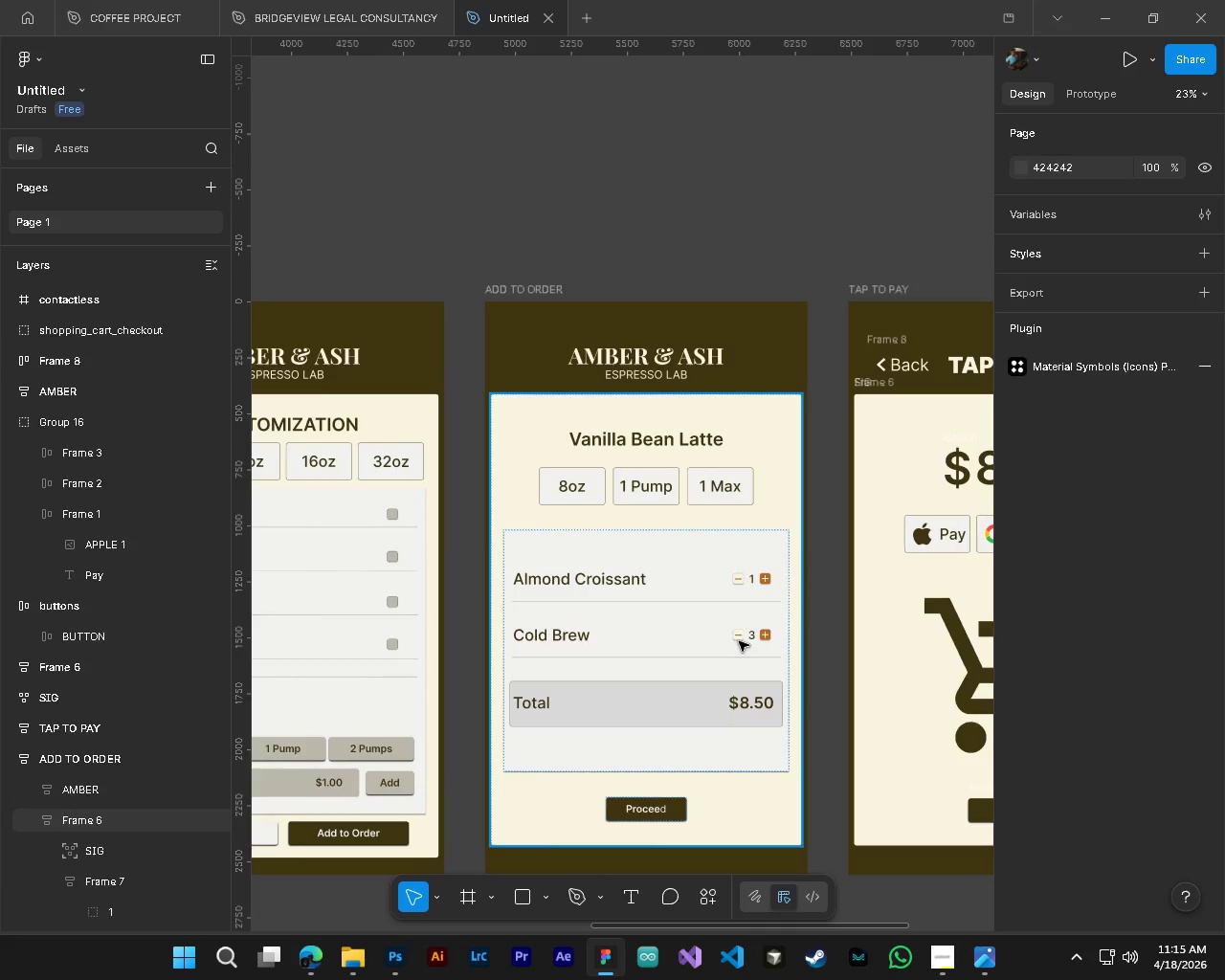 
hold_key(key=ControlLeft, duration=0.38)
 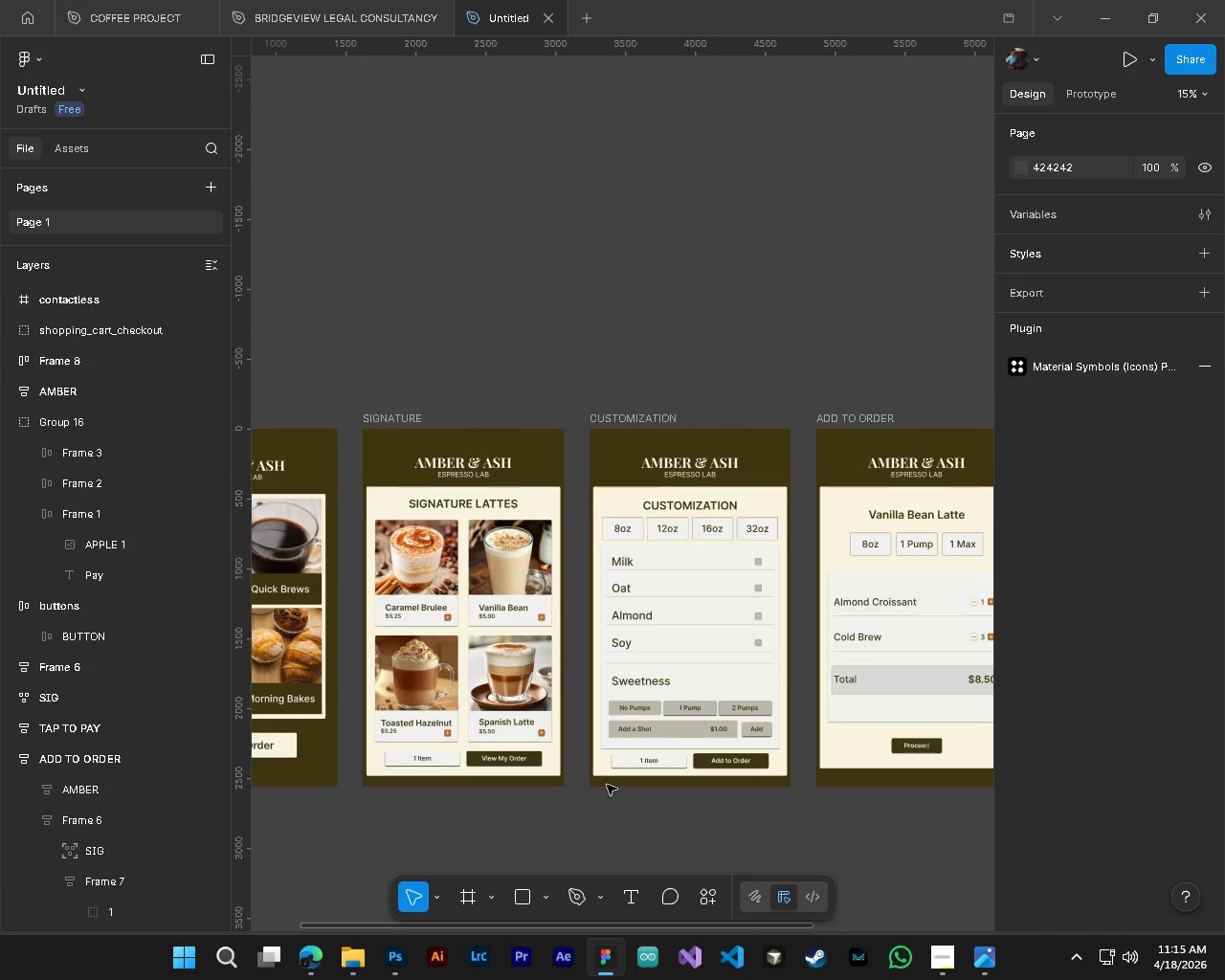 
hold_key(key=AltLeft, duration=0.34)
 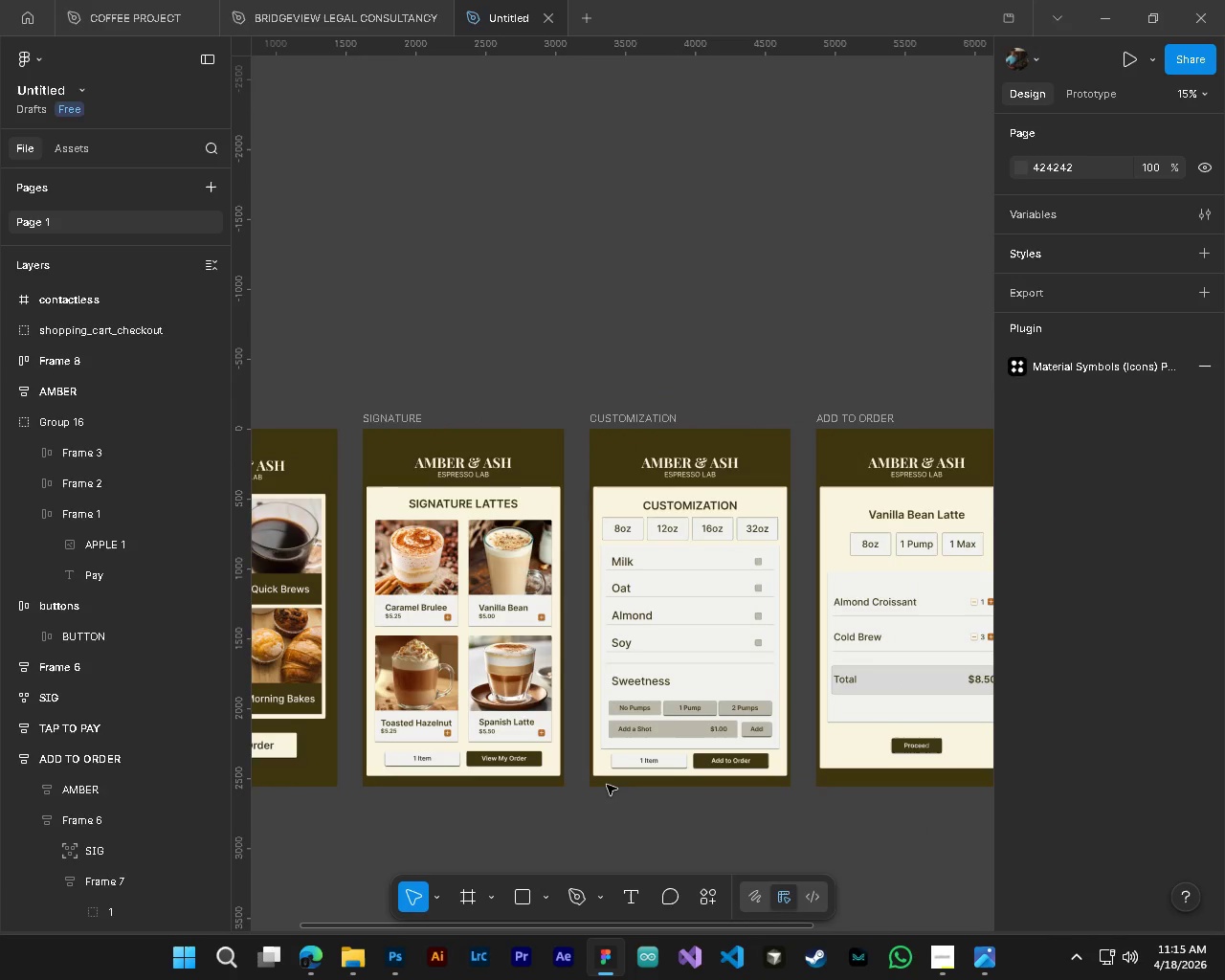 
scroll: coordinate [739, 641], scroll_direction: up, amount: 3.0
 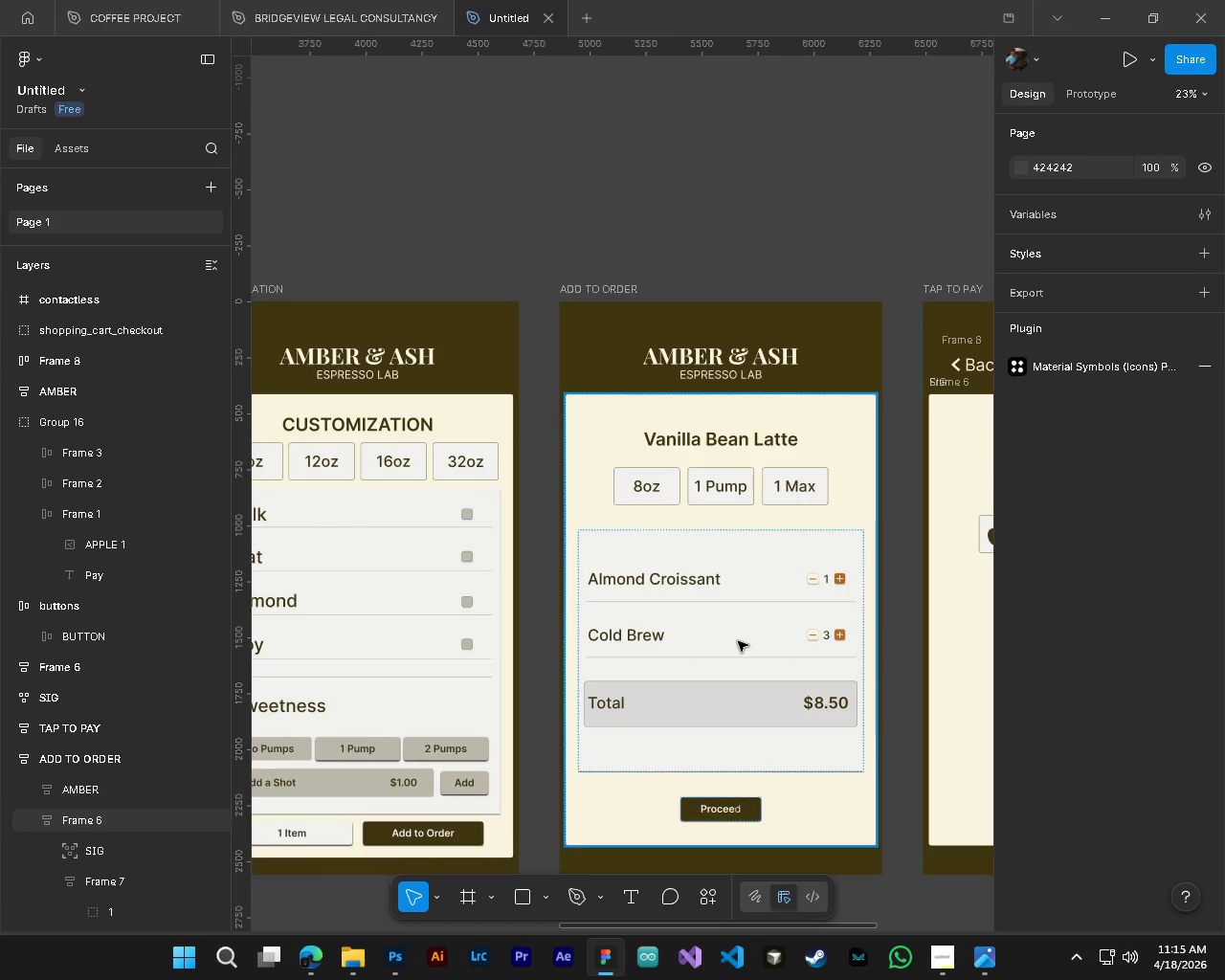 
hold_key(key=ShiftLeft, duration=1.27)
 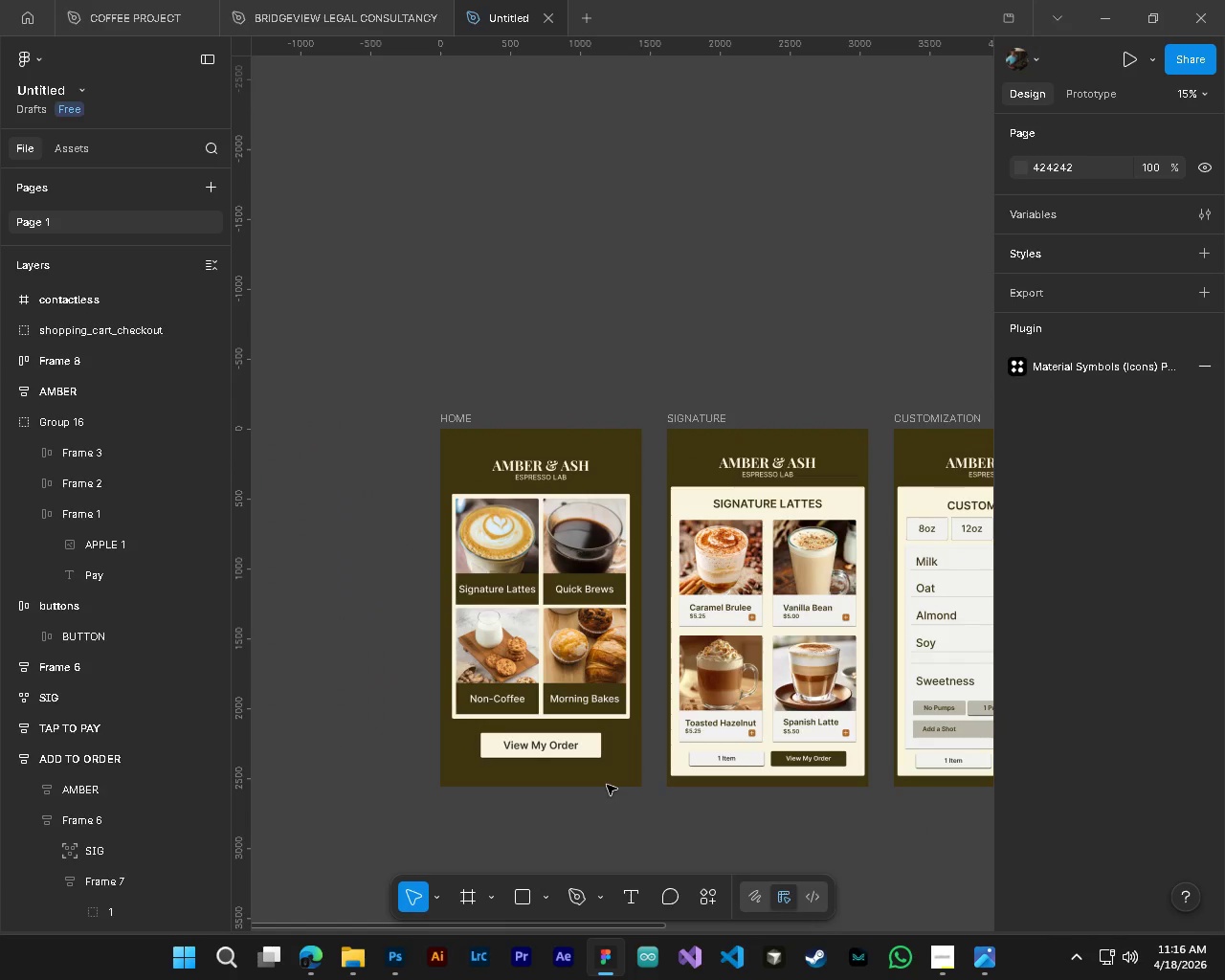 
scroll: coordinate [738, 641], scroll_direction: down, amount: 4.0
 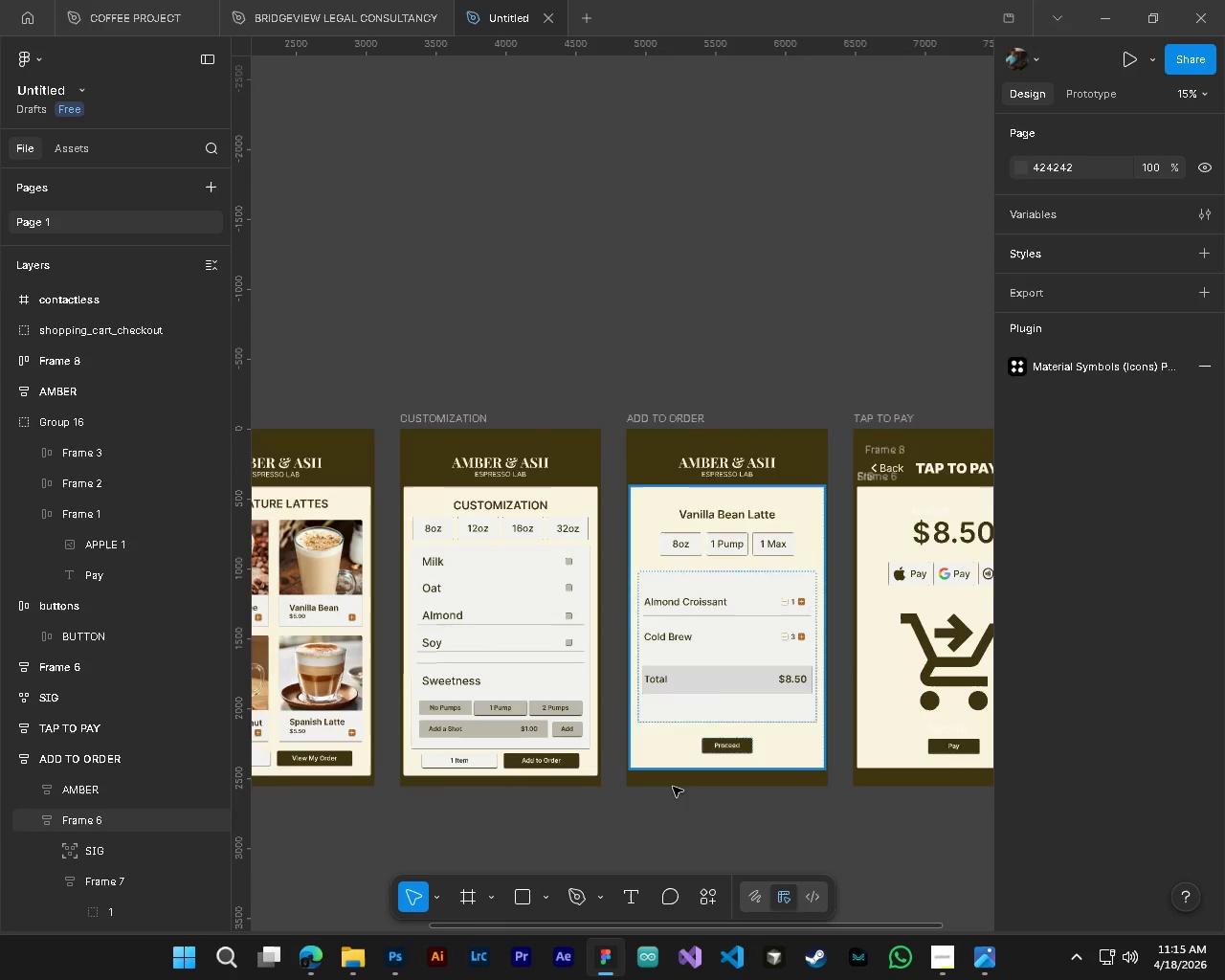 
scroll: coordinate [607, 785], scroll_direction: up, amount: 4.0
 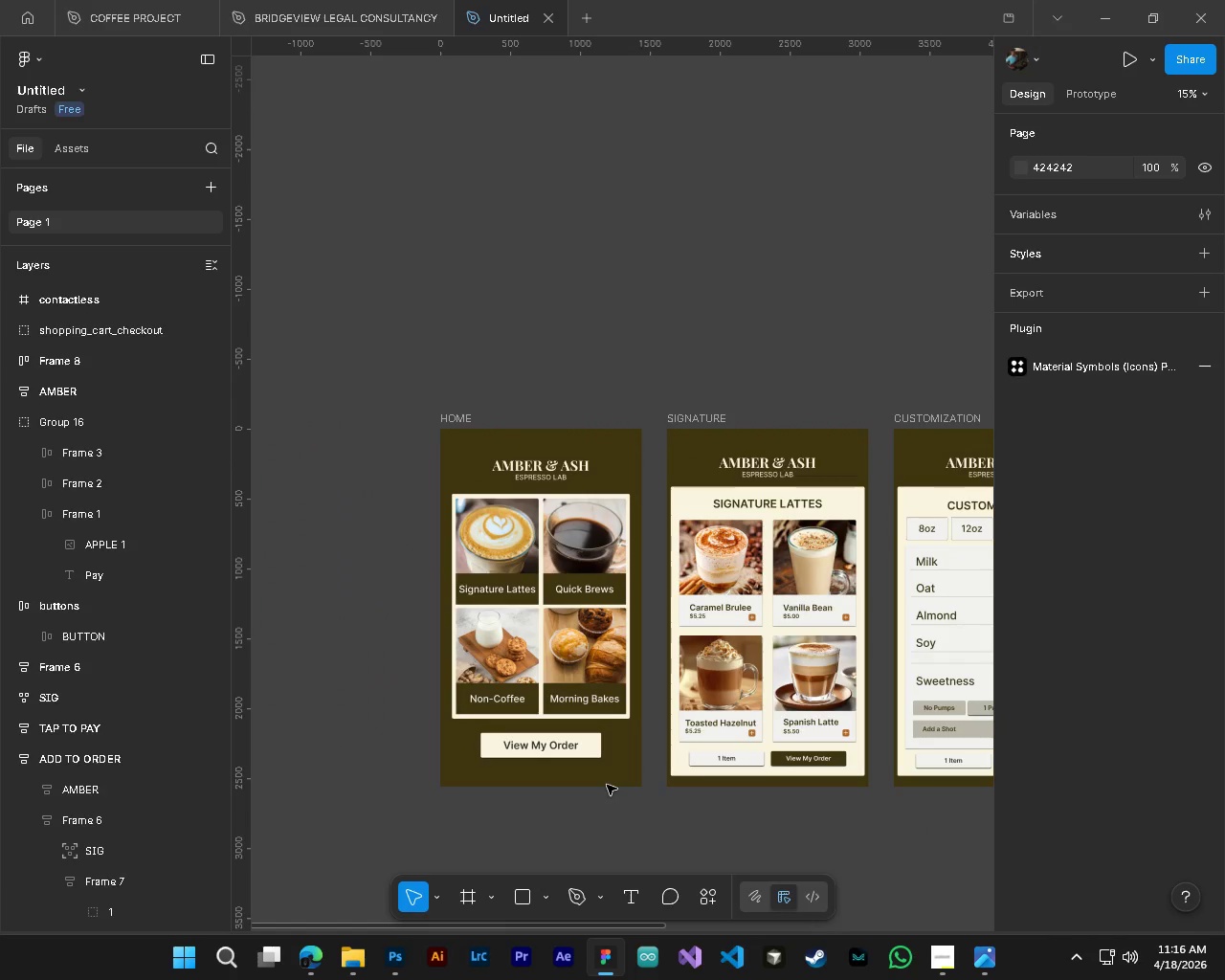 
hold_key(key=AltLeft, duration=0.45)
 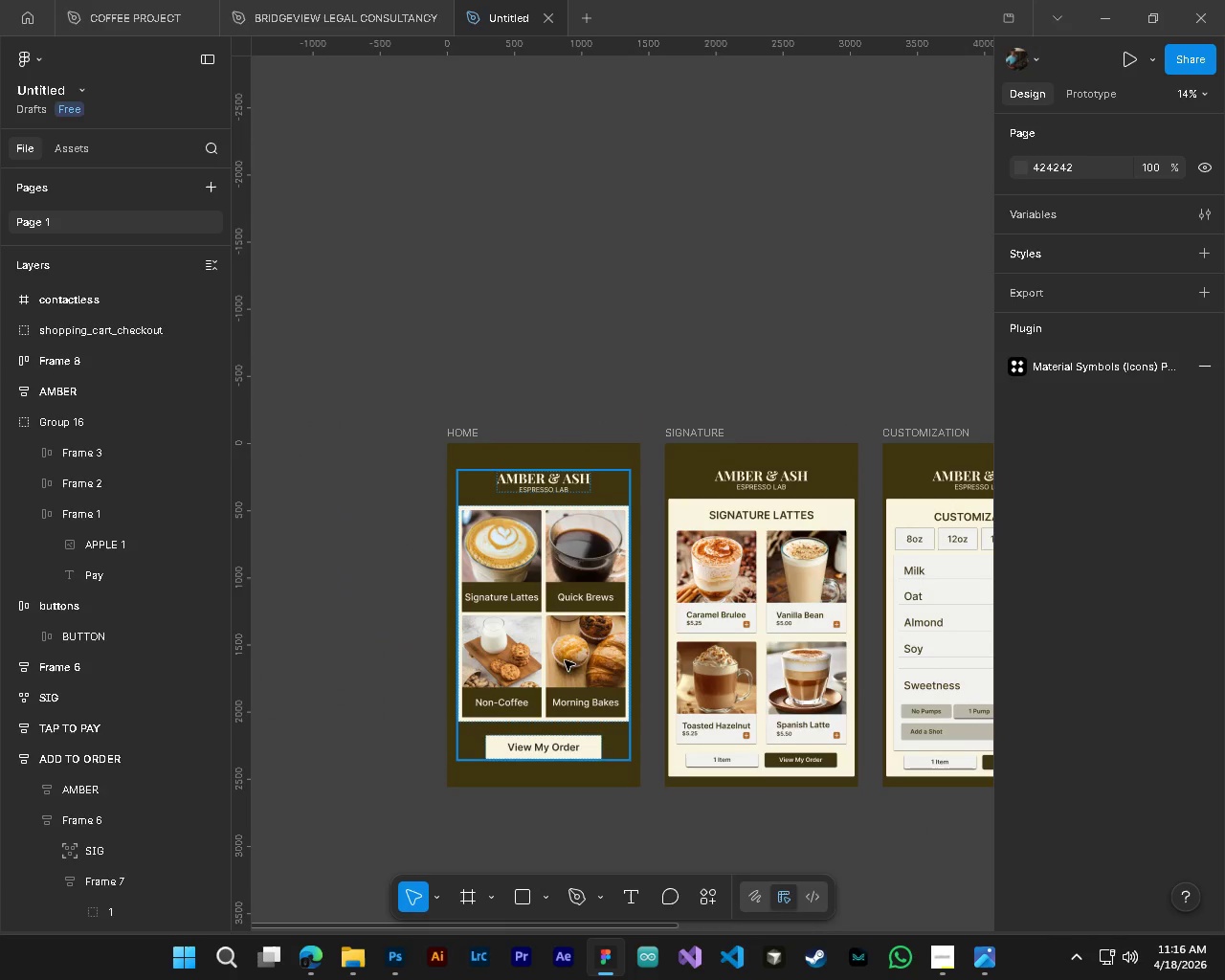 
key(Control+S)
 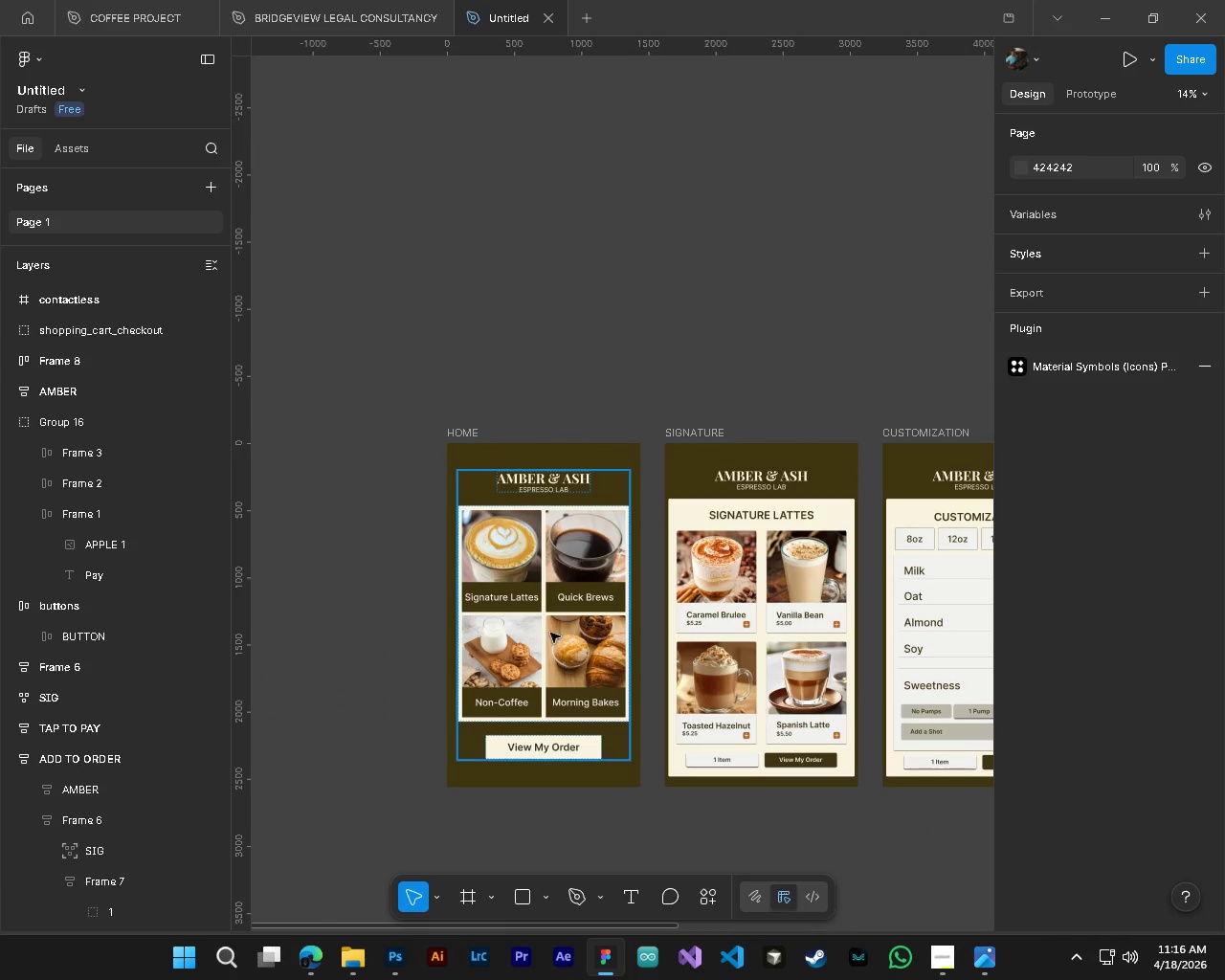 
scroll: coordinate [607, 785], scroll_direction: down, amount: 1.0
 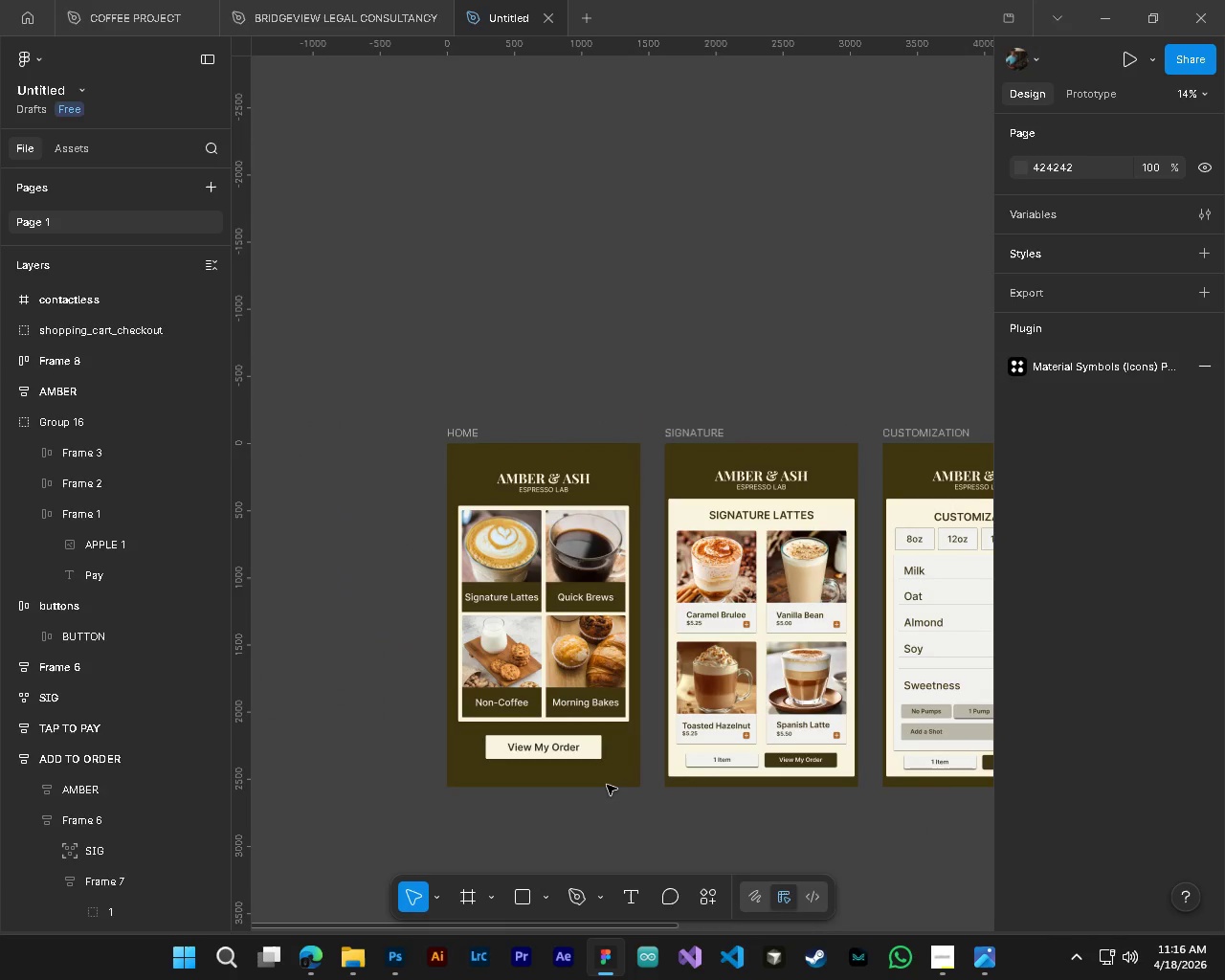 
hold_key(key=ControlLeft, duration=1.64)
left_click([527, 605])
 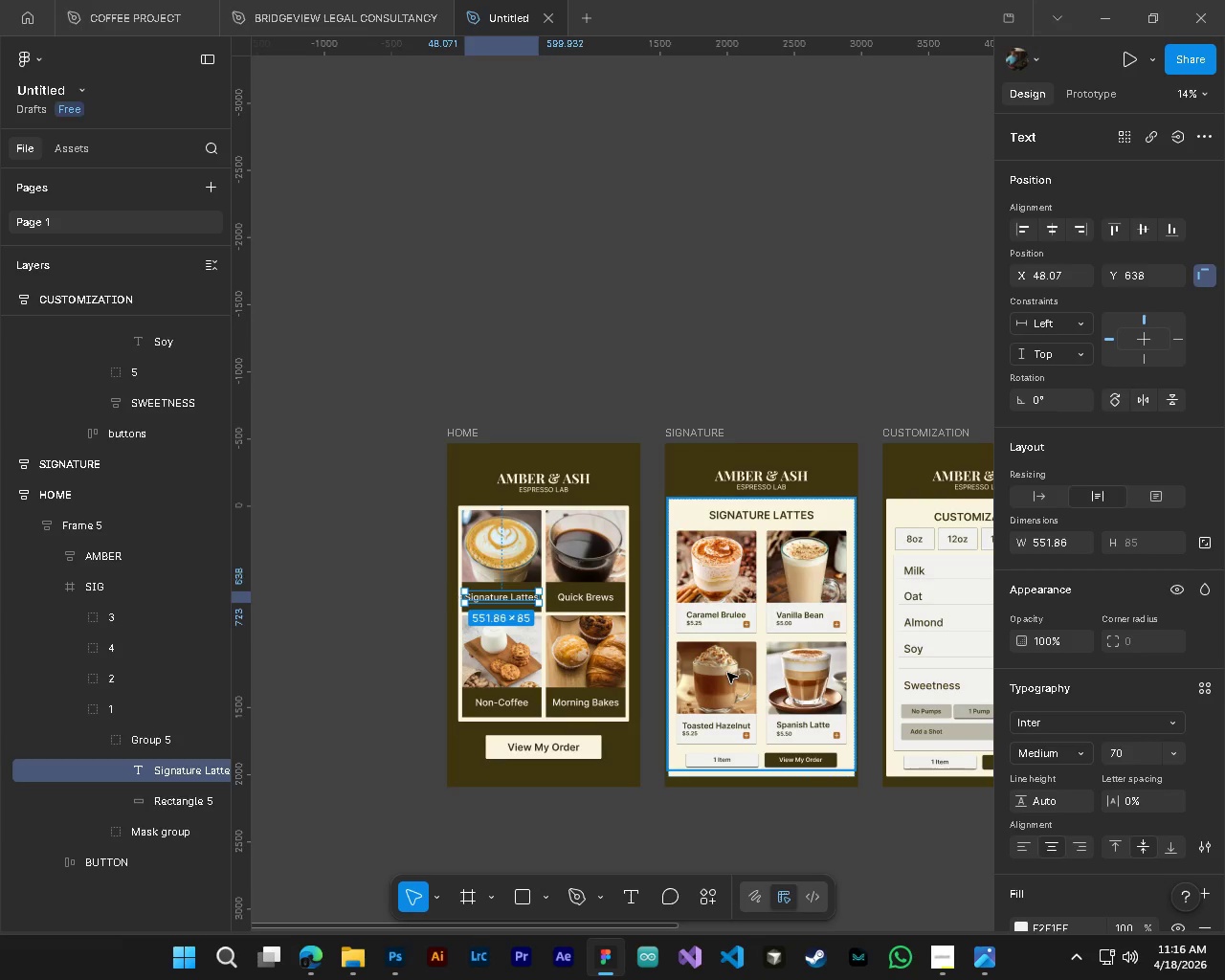 
hold_key(key=ControlLeft, duration=0.58)
hold_key(key=AltLeft, duration=0.39)
scroll: coordinate [594, 556], scroll_direction: up, amount: 3.0
 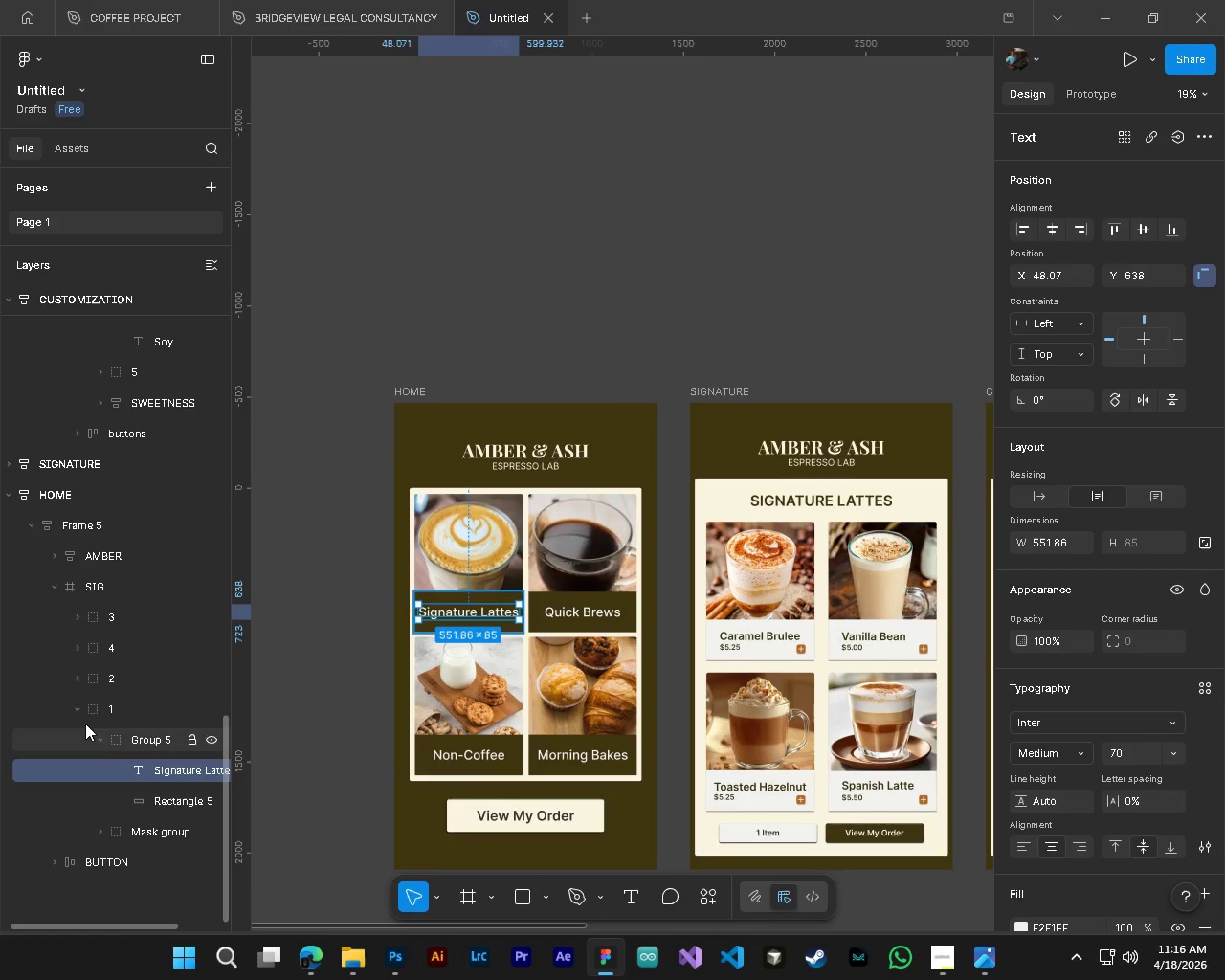 
left_click([84, 712])
 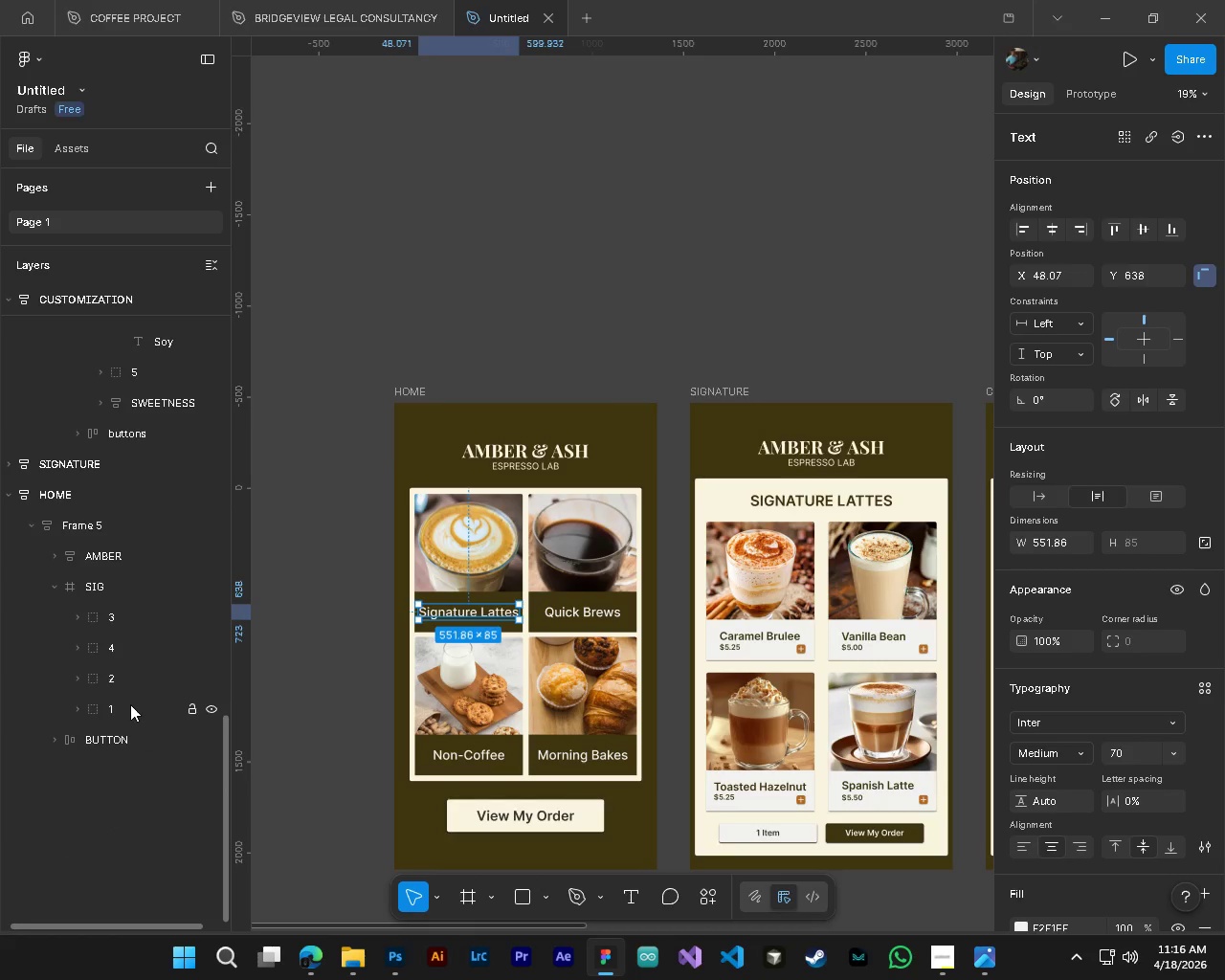 
left_click([130, 704])
 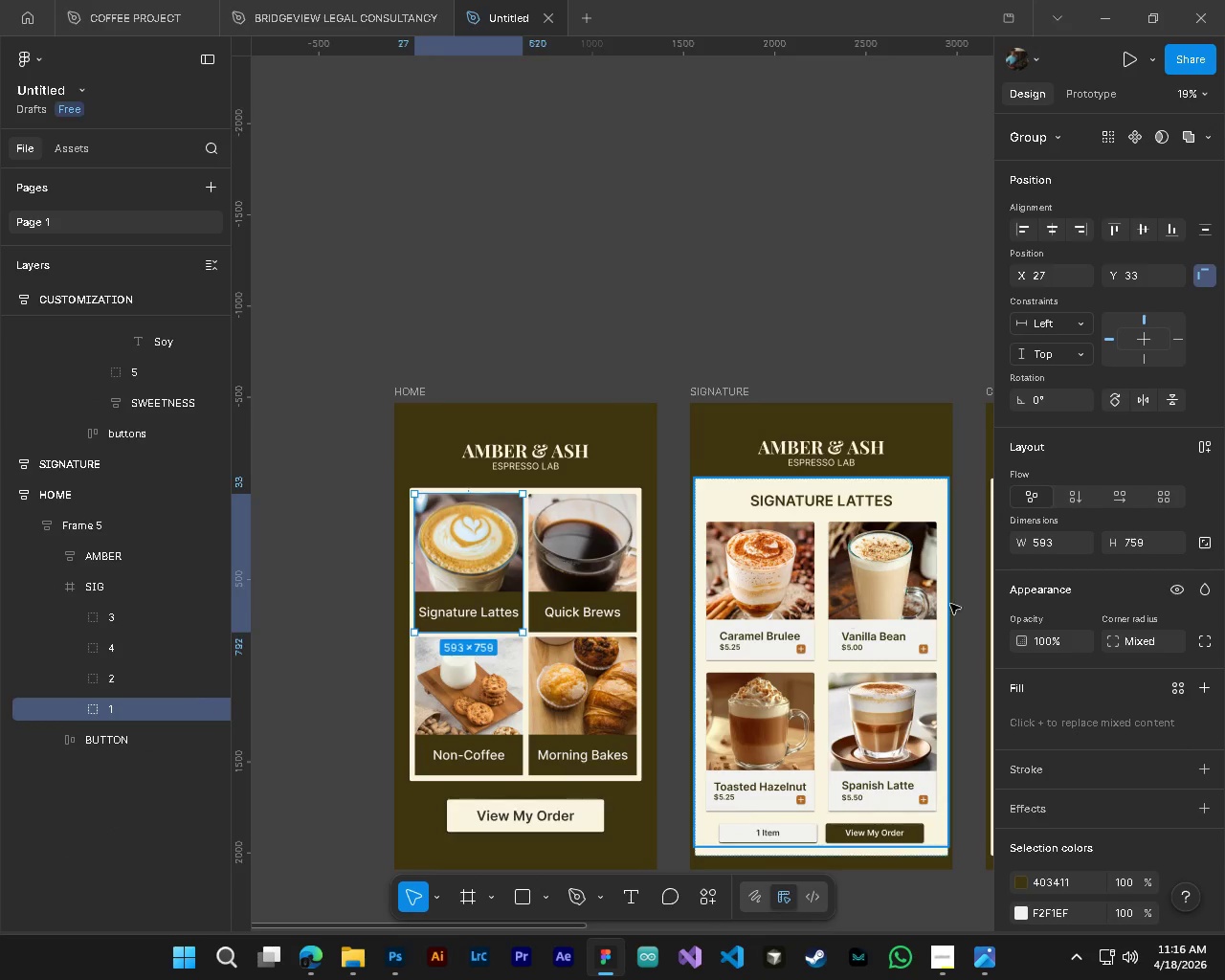 
hold_key(key=ShiftLeft, duration=1.25)
scroll: coordinate [754, 710], scroll_direction: down, amount: 1.0
 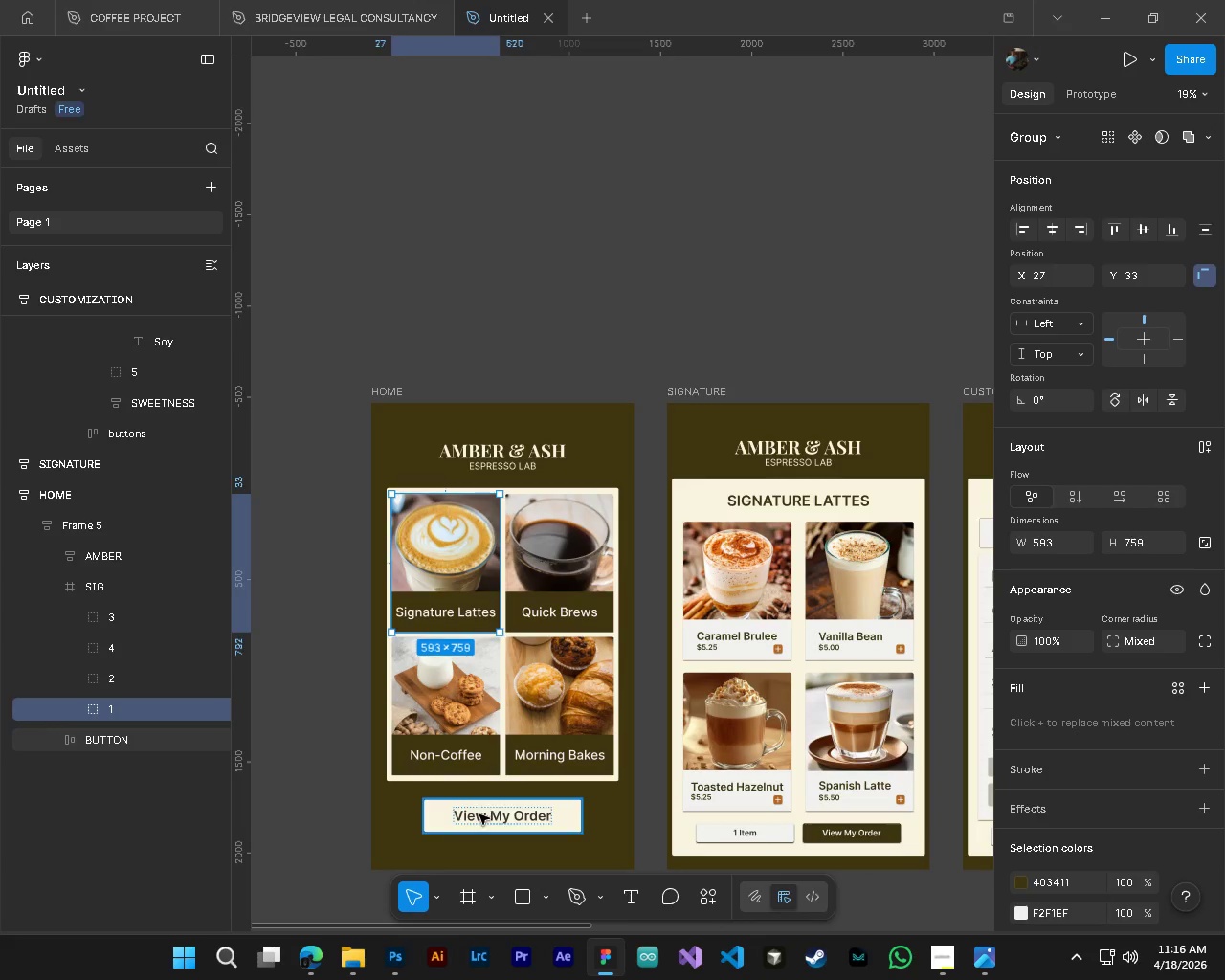 
wait(5.27)
 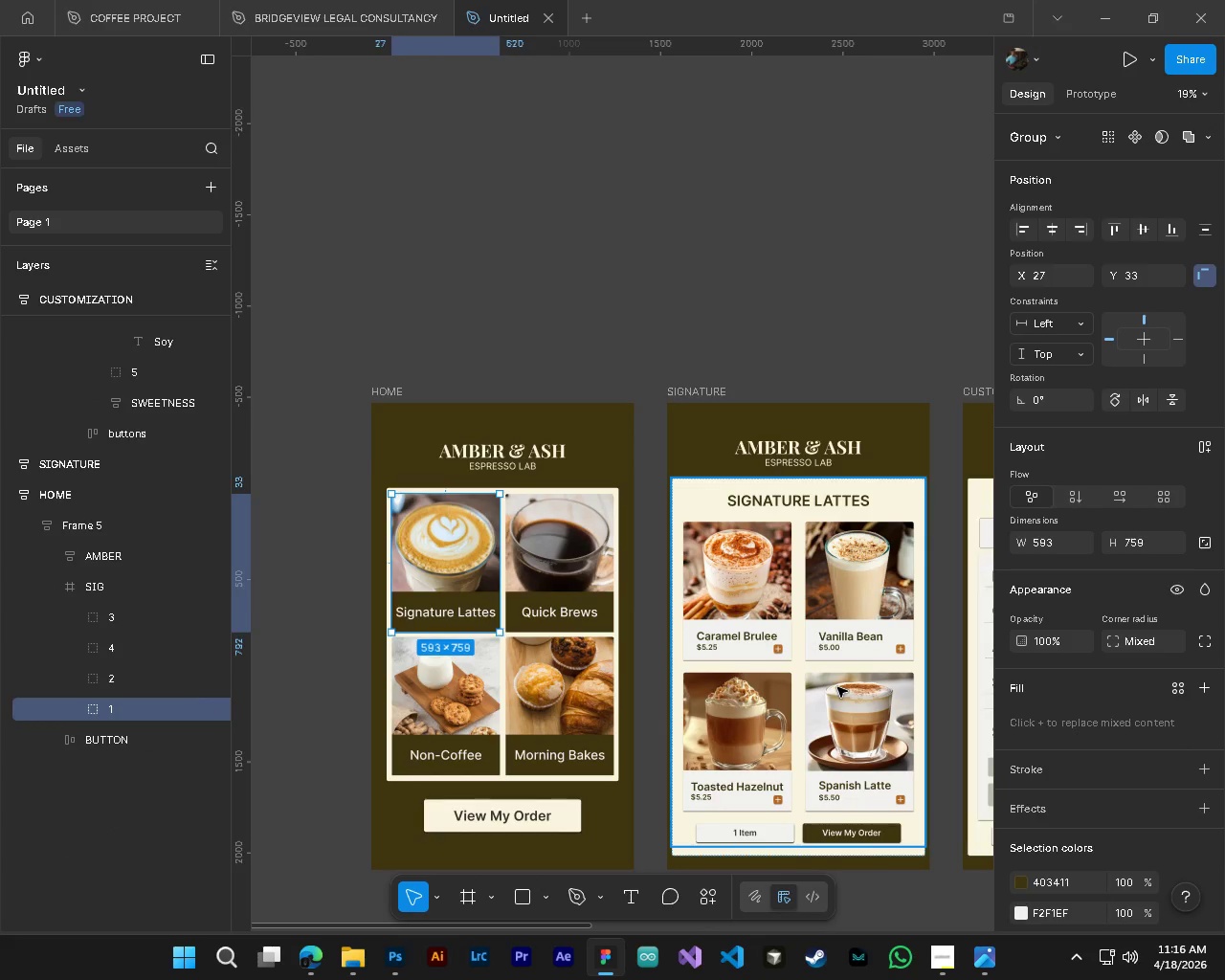 
left_click([1081, 100])
 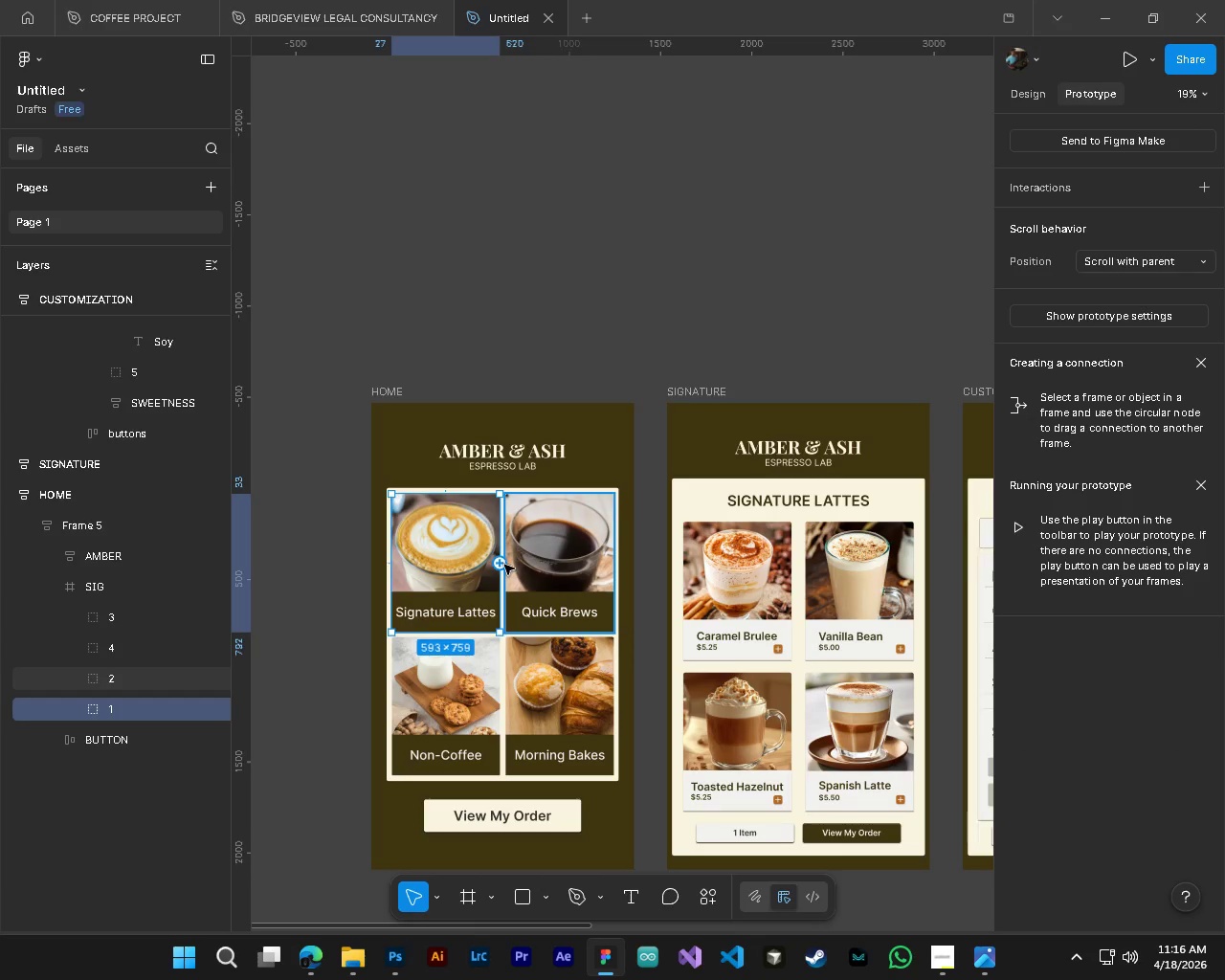 
left_click_drag(start_coordinate=[501, 567], to_coordinate=[676, 669])
 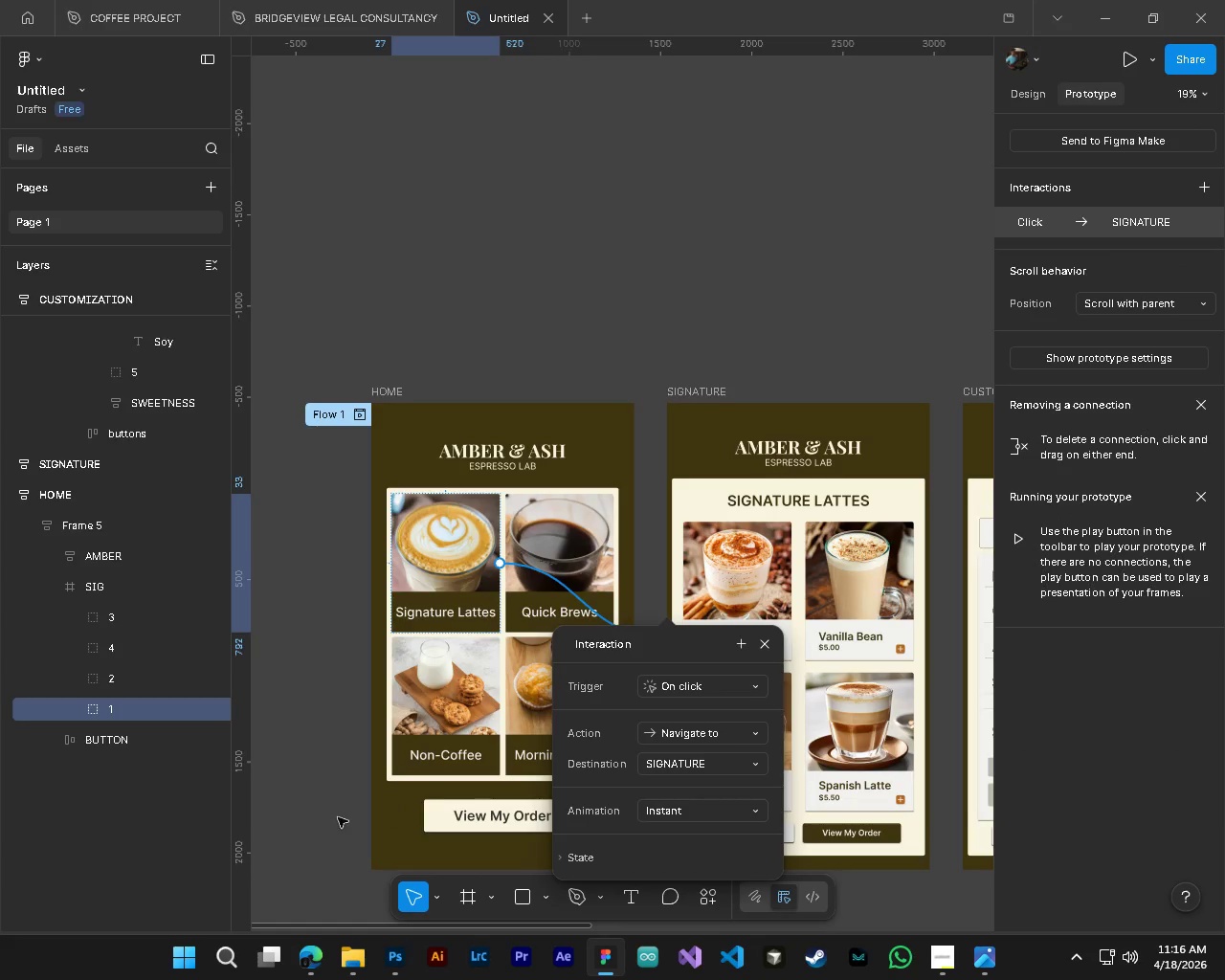 
left_click([325, 794])
 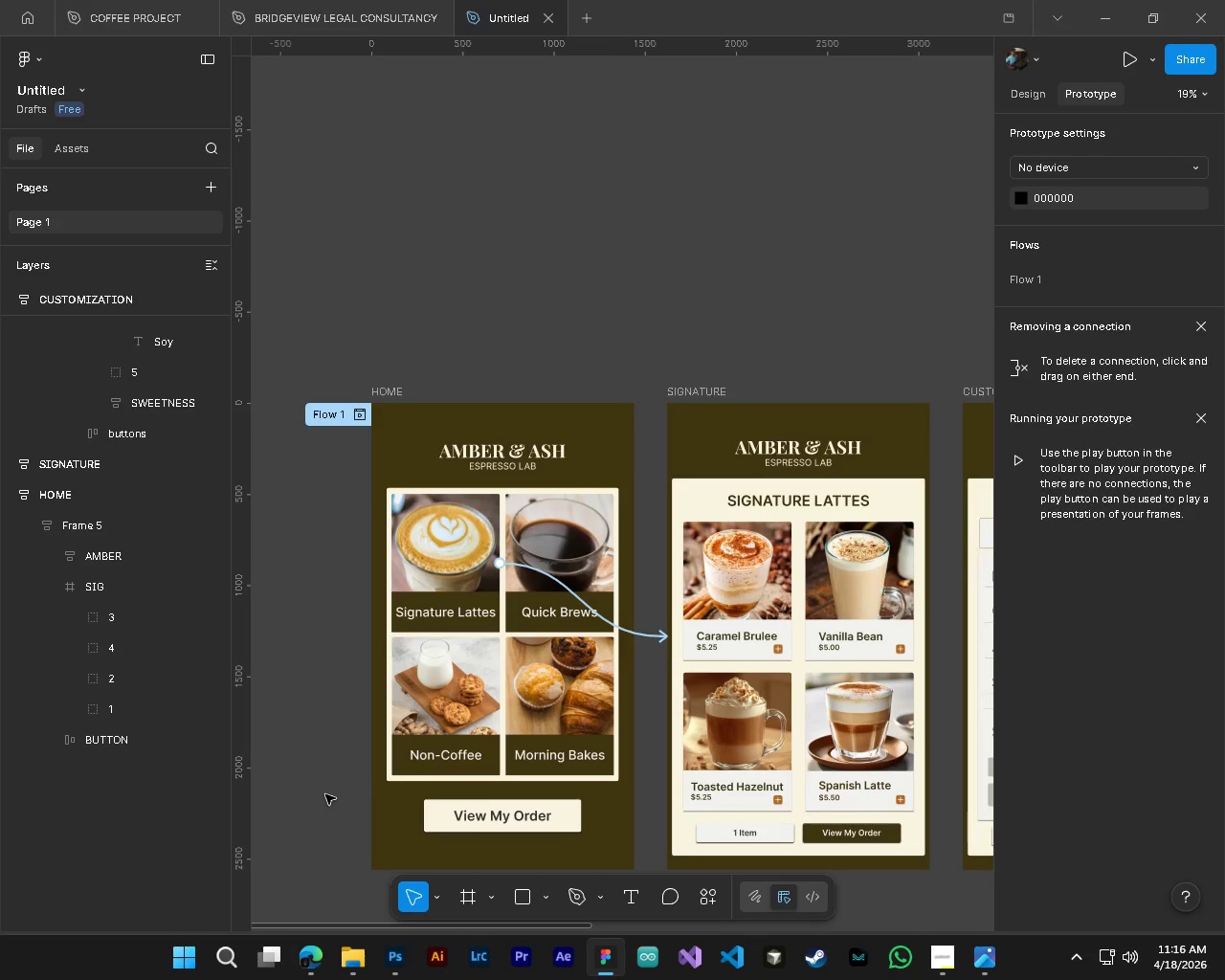 
key(Control+ControlLeft)
 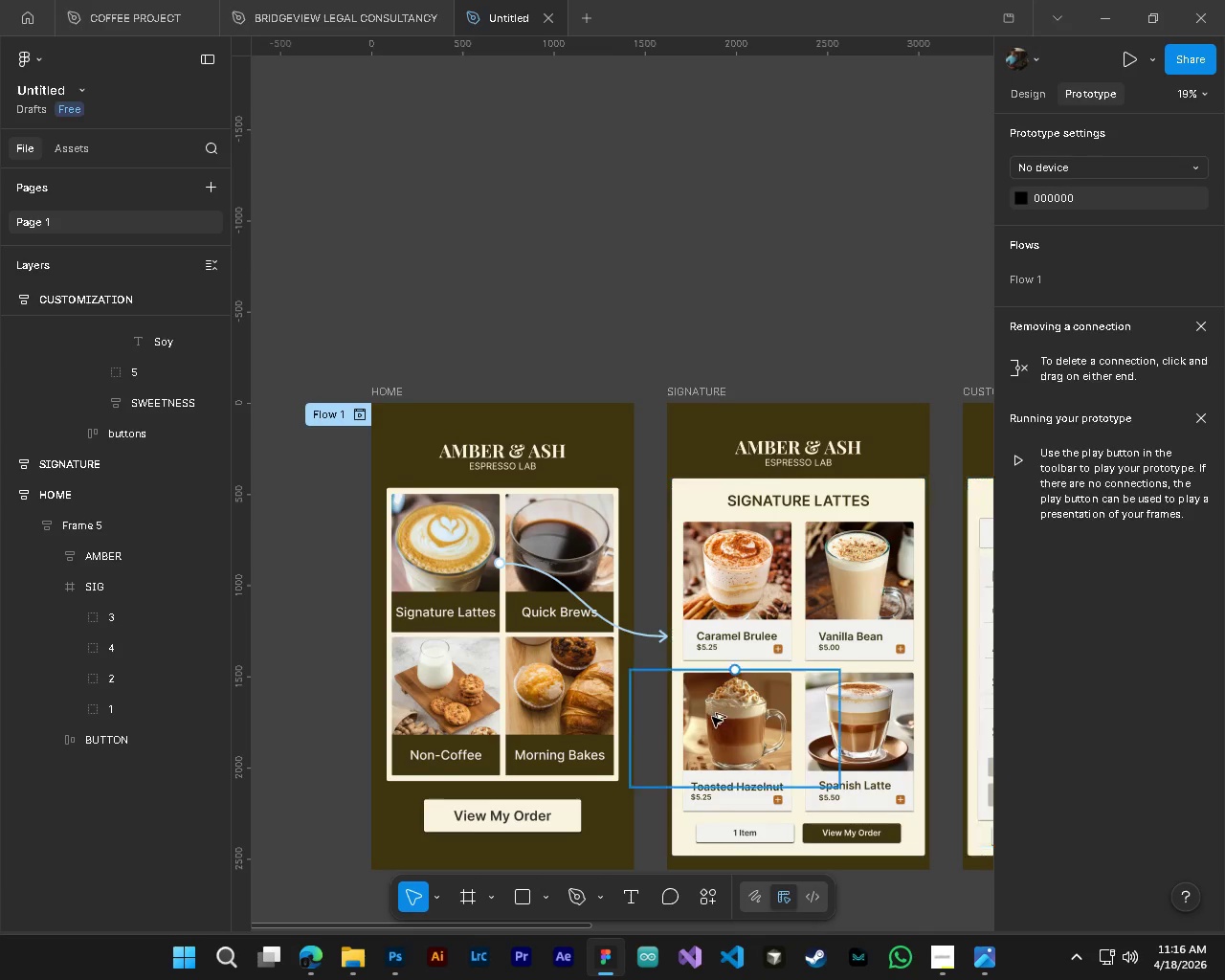 
key(Alt+Control+AltLeft)
 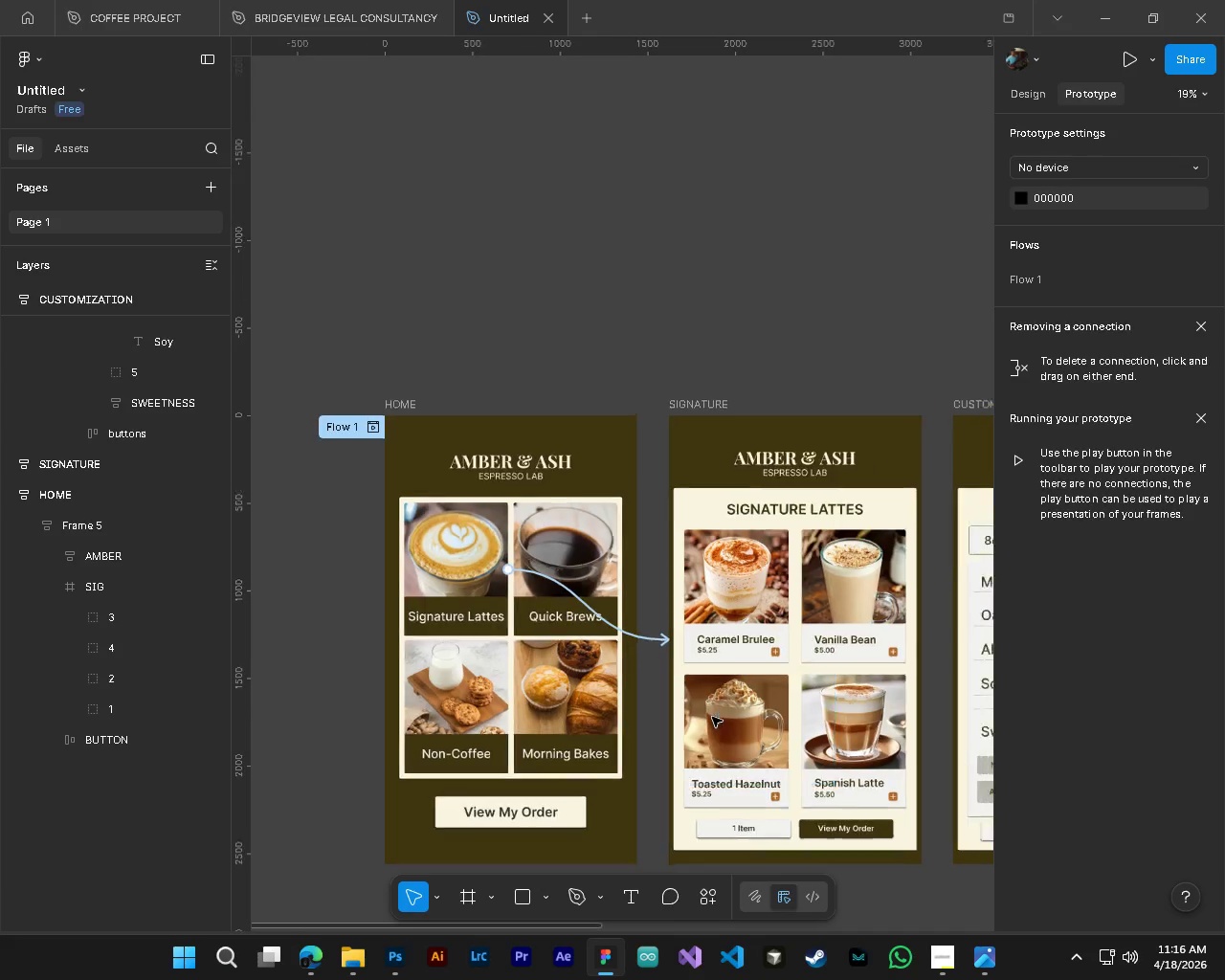 
hold_key(key=ShiftLeft, duration=0.75)
 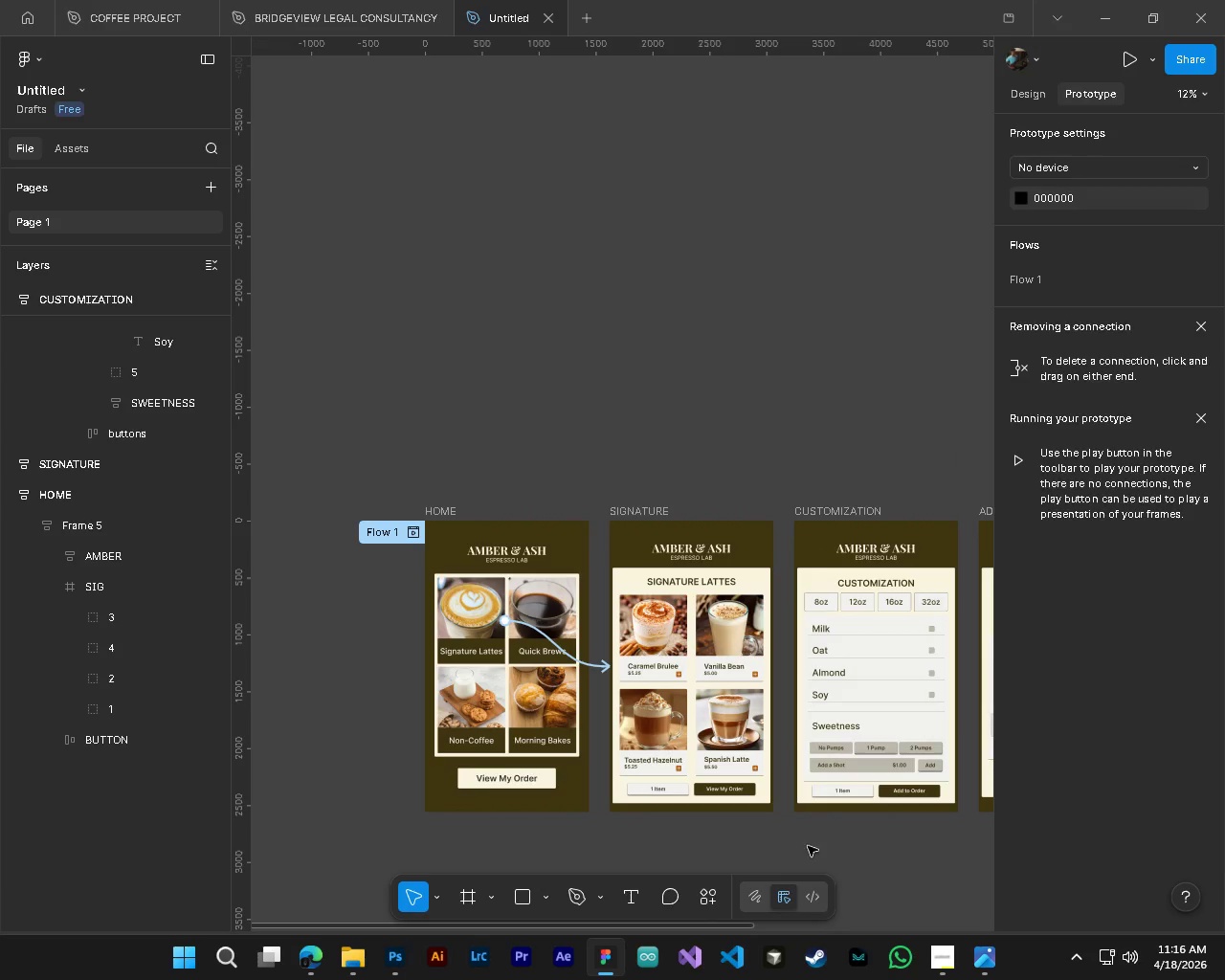 
scroll: coordinate [728, 805], scroll_direction: down, amount: 7.0
 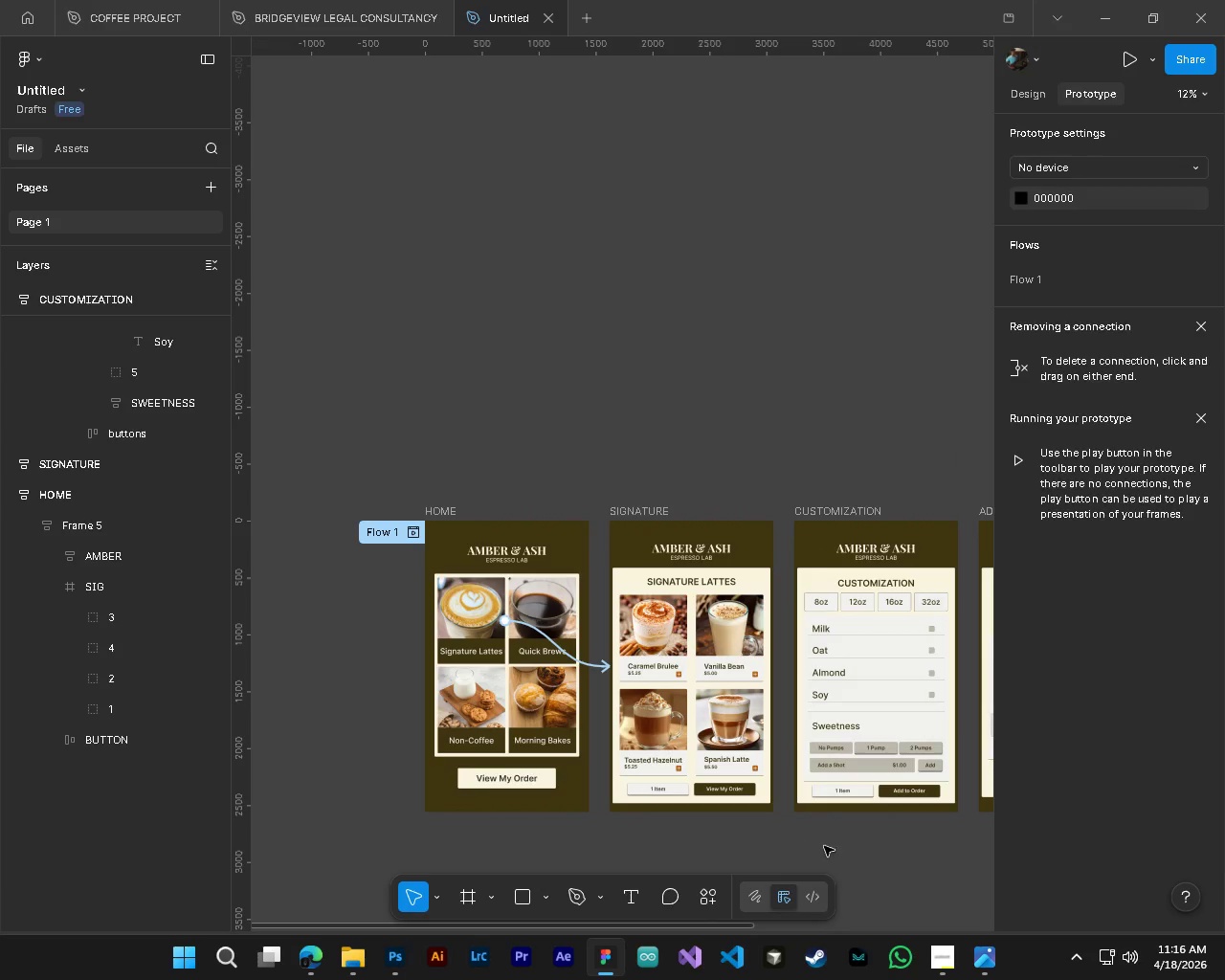 
left_click([834, 846])
 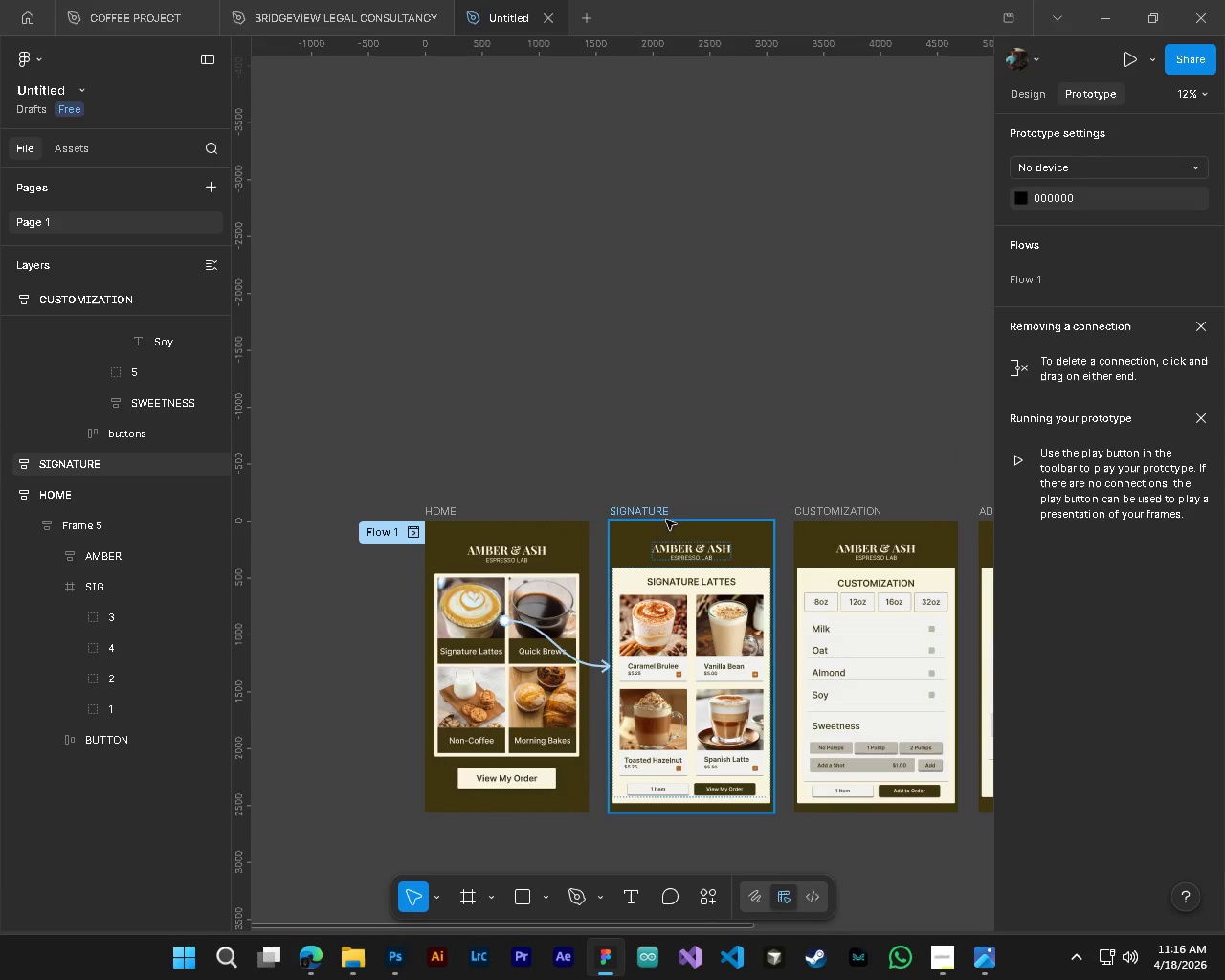 
hold_key(key=AltLeft, duration=0.53)
hold_key(key=ControlLeft, duration=3.05)
scroll: coordinate [545, 677], scroll_direction: up, amount: 3.0
 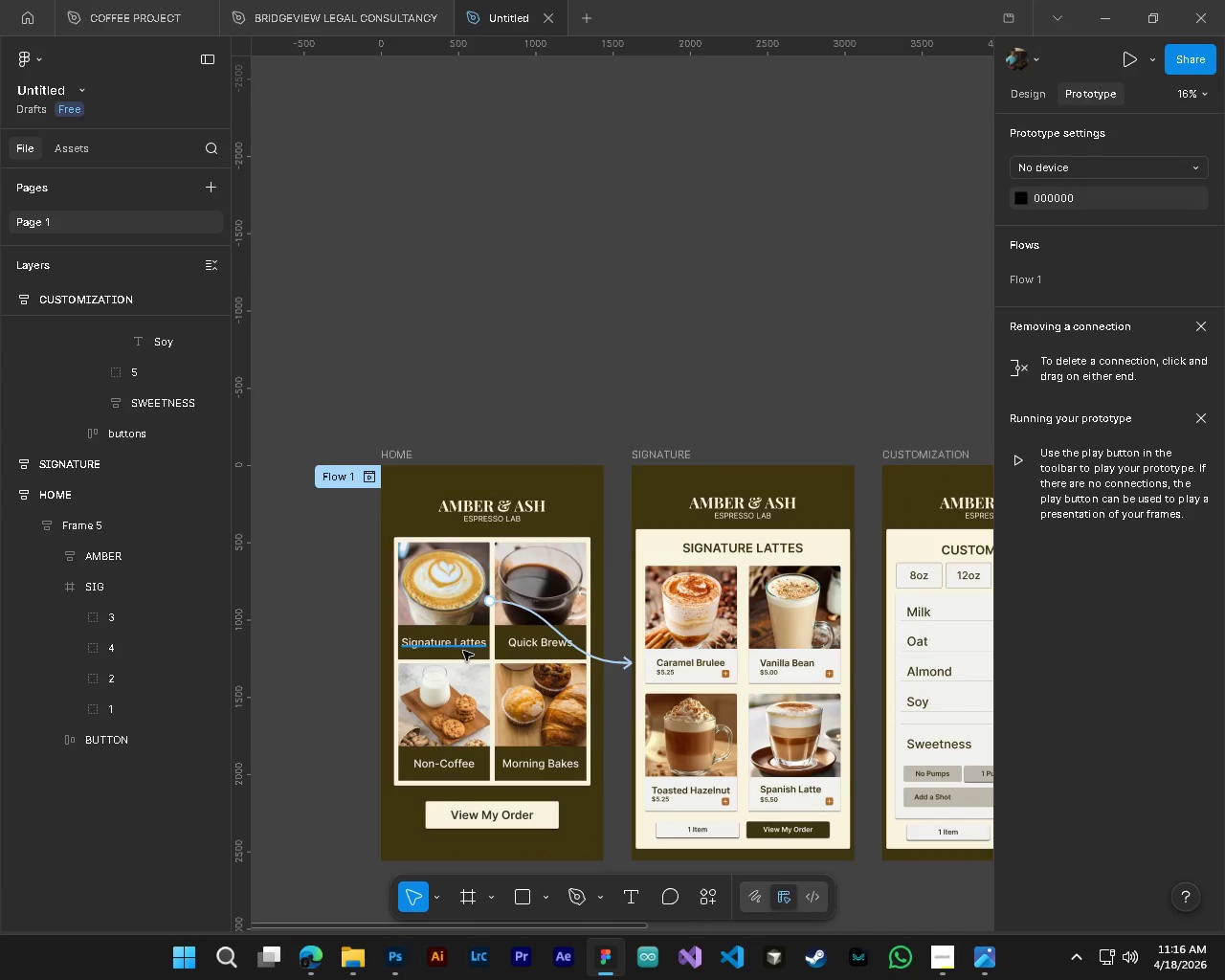 
key(Alt+Control+AltLeft)
 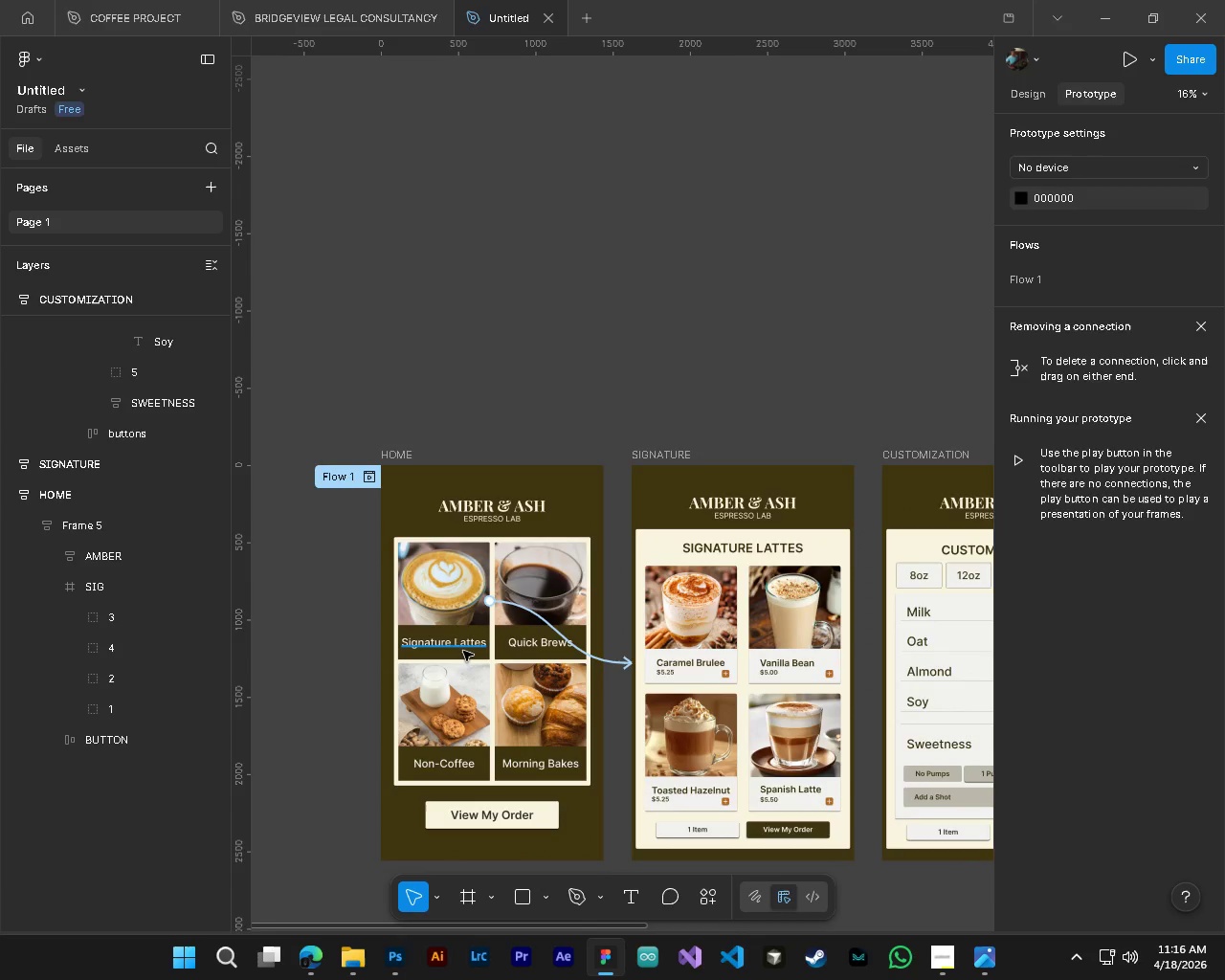 
key(Alt+Control+AltLeft)
 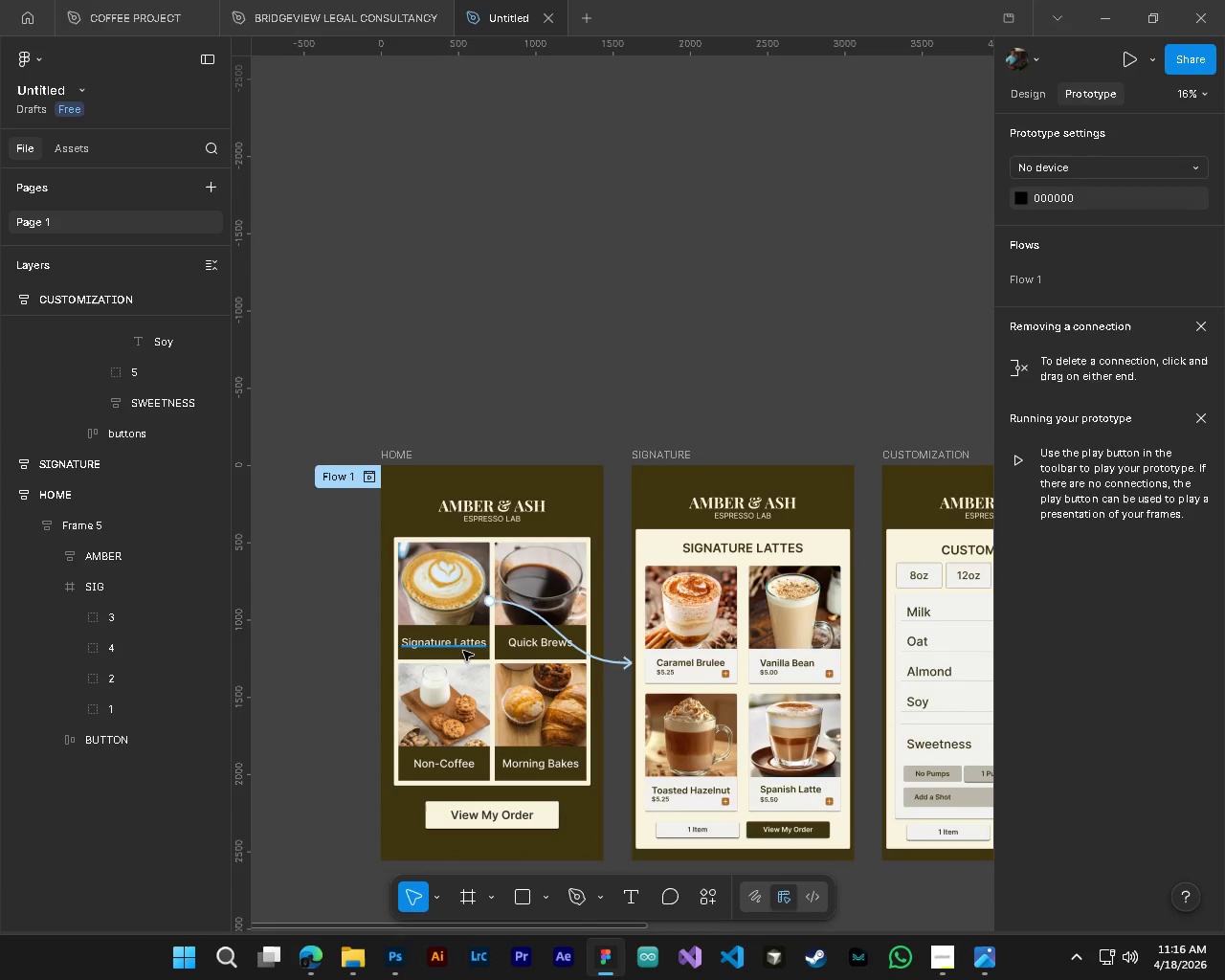 
key(Alt+Control+AltLeft)
 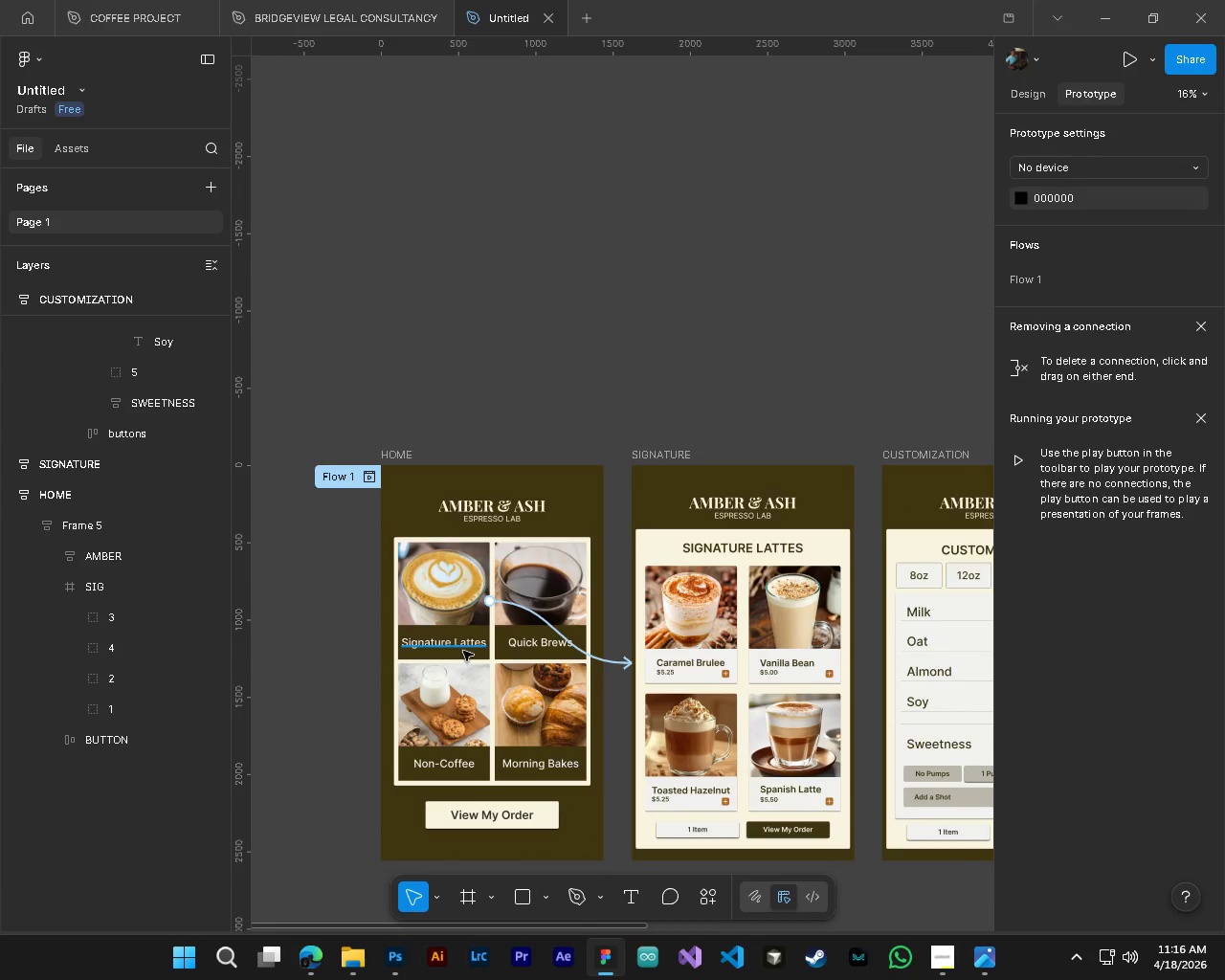 
key(Alt+Control+AltLeft)
 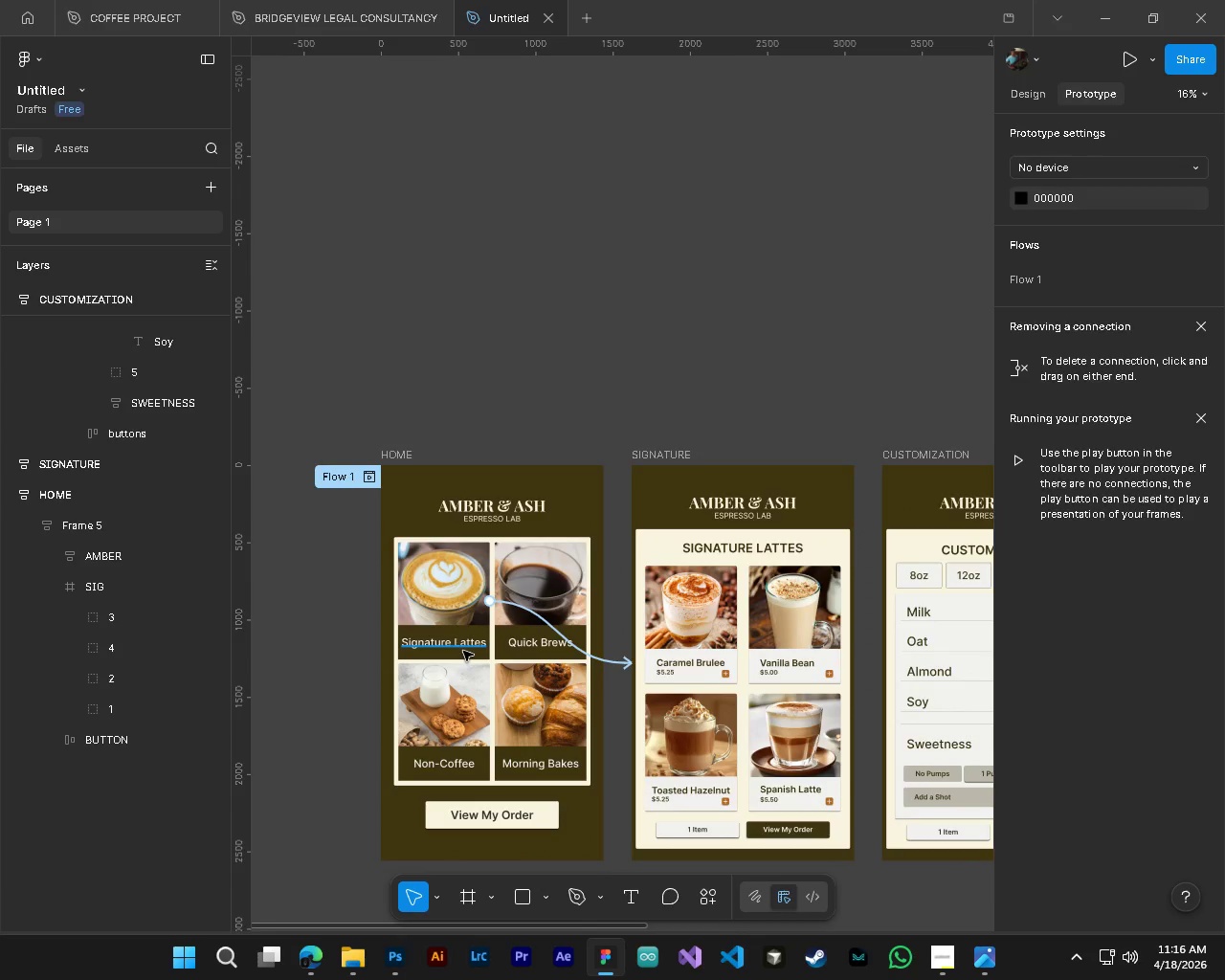 
key(Alt+Control+AltLeft)
 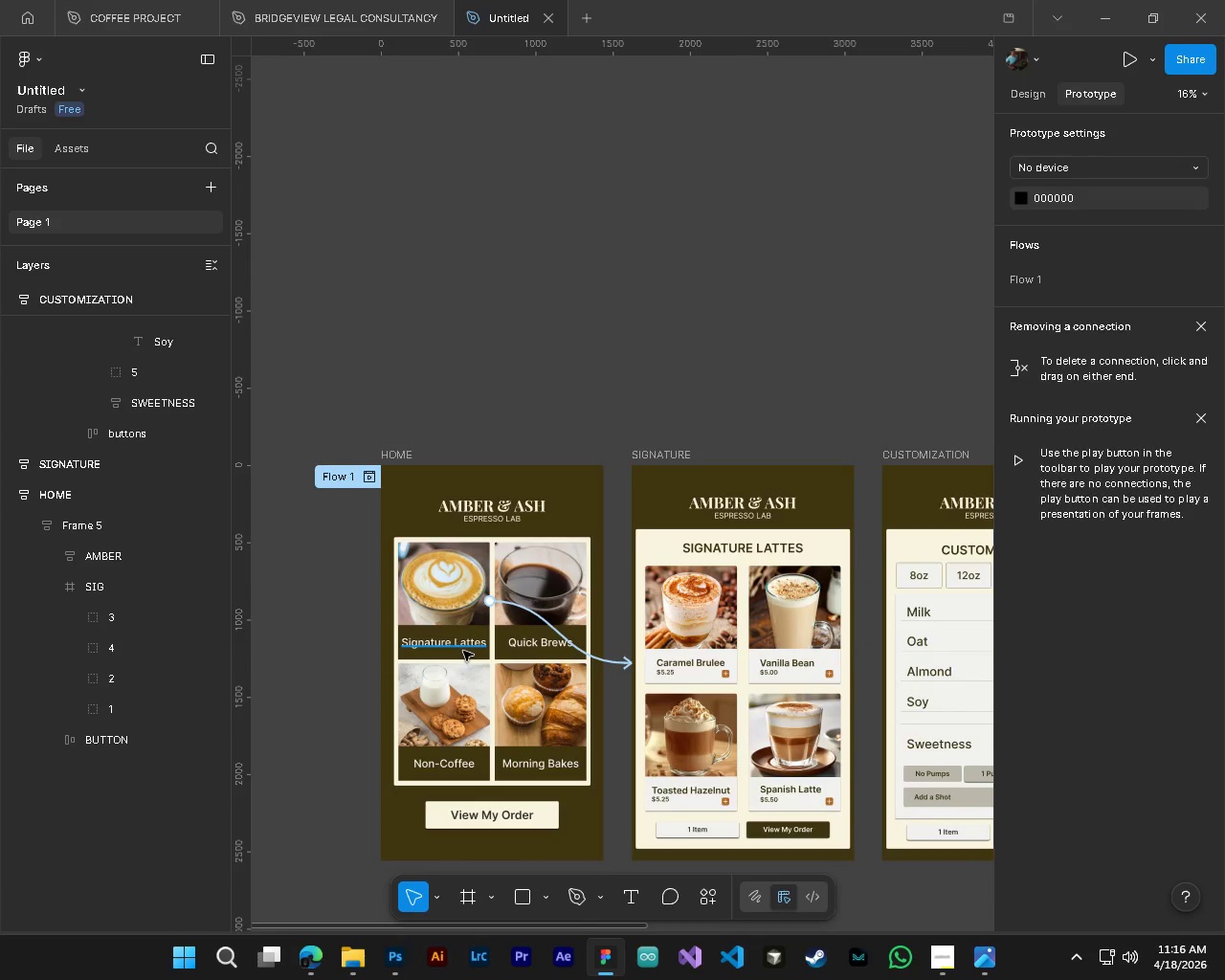 
key(Alt+Control+AltLeft)
 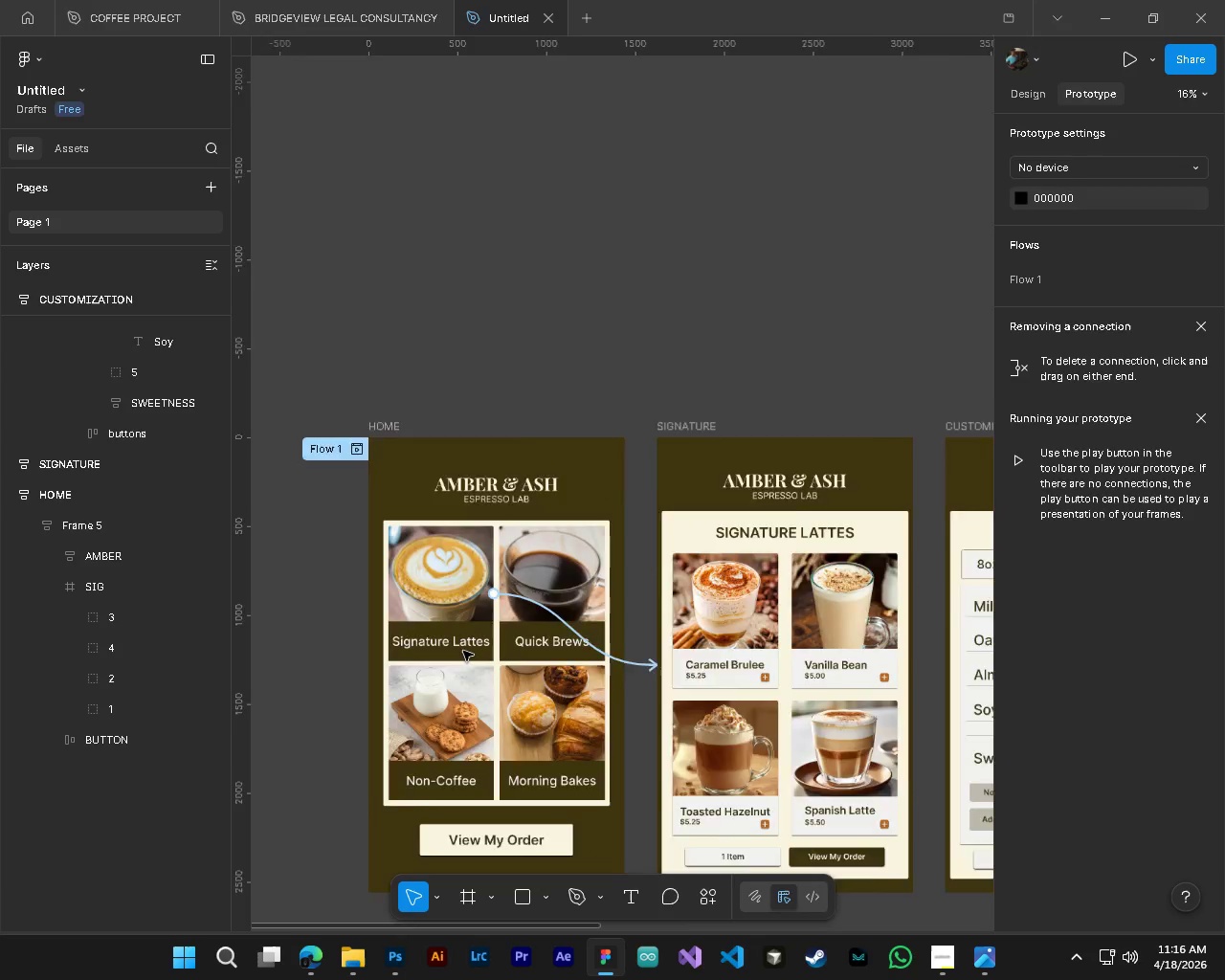 
key(Alt+Control+AltLeft)
 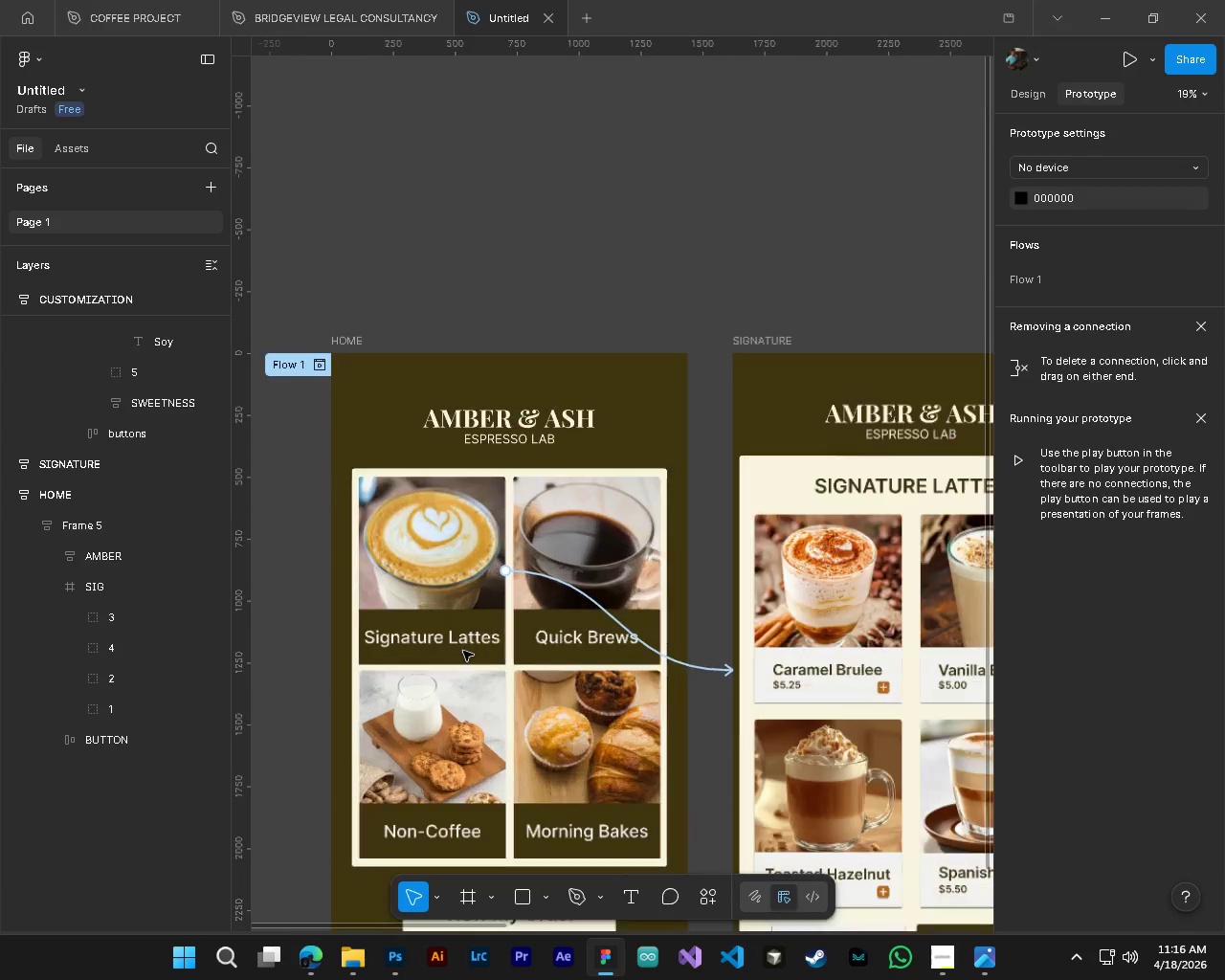 
key(Alt+Control+AltLeft)
 